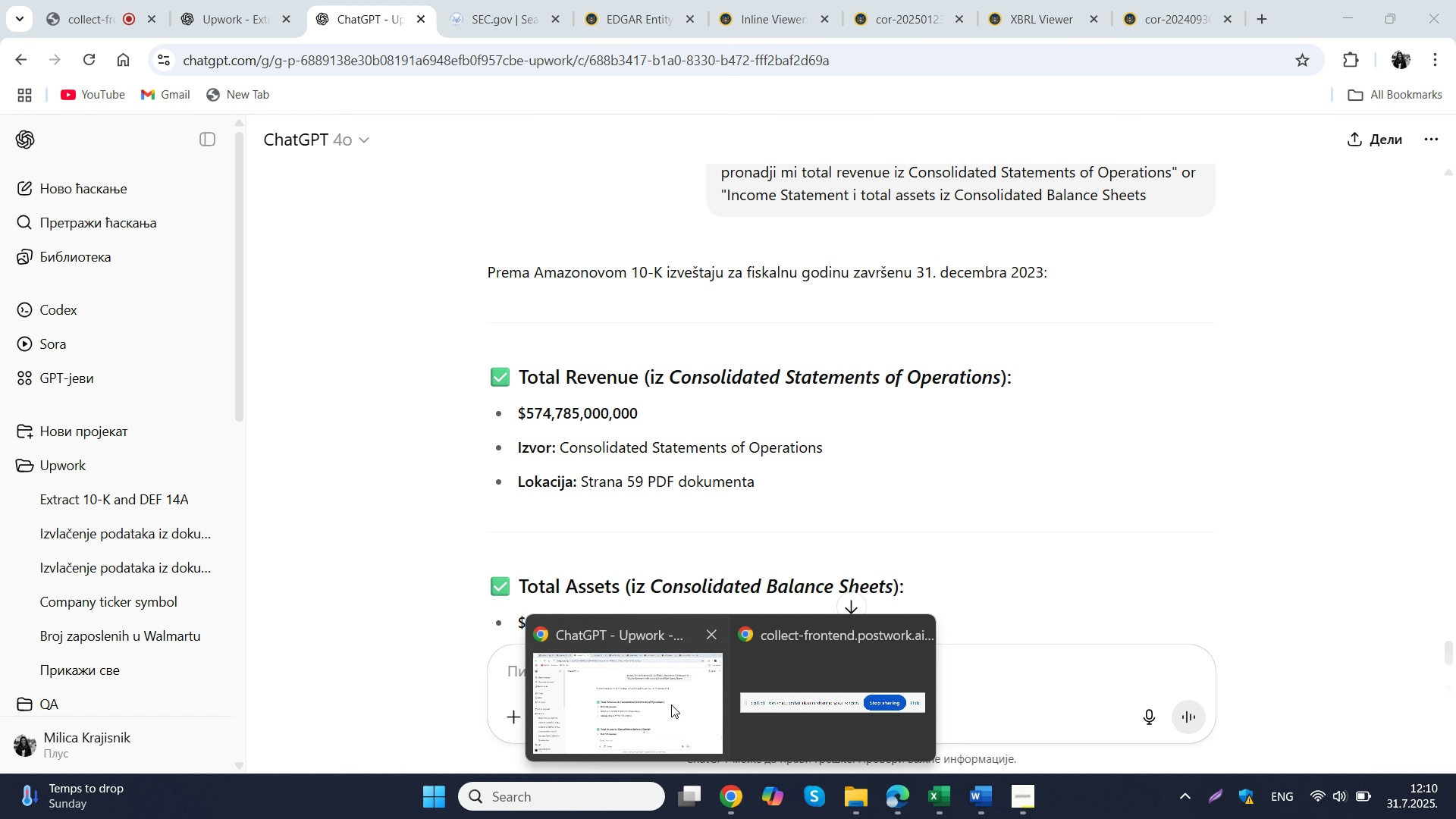 
left_click([671, 704])
 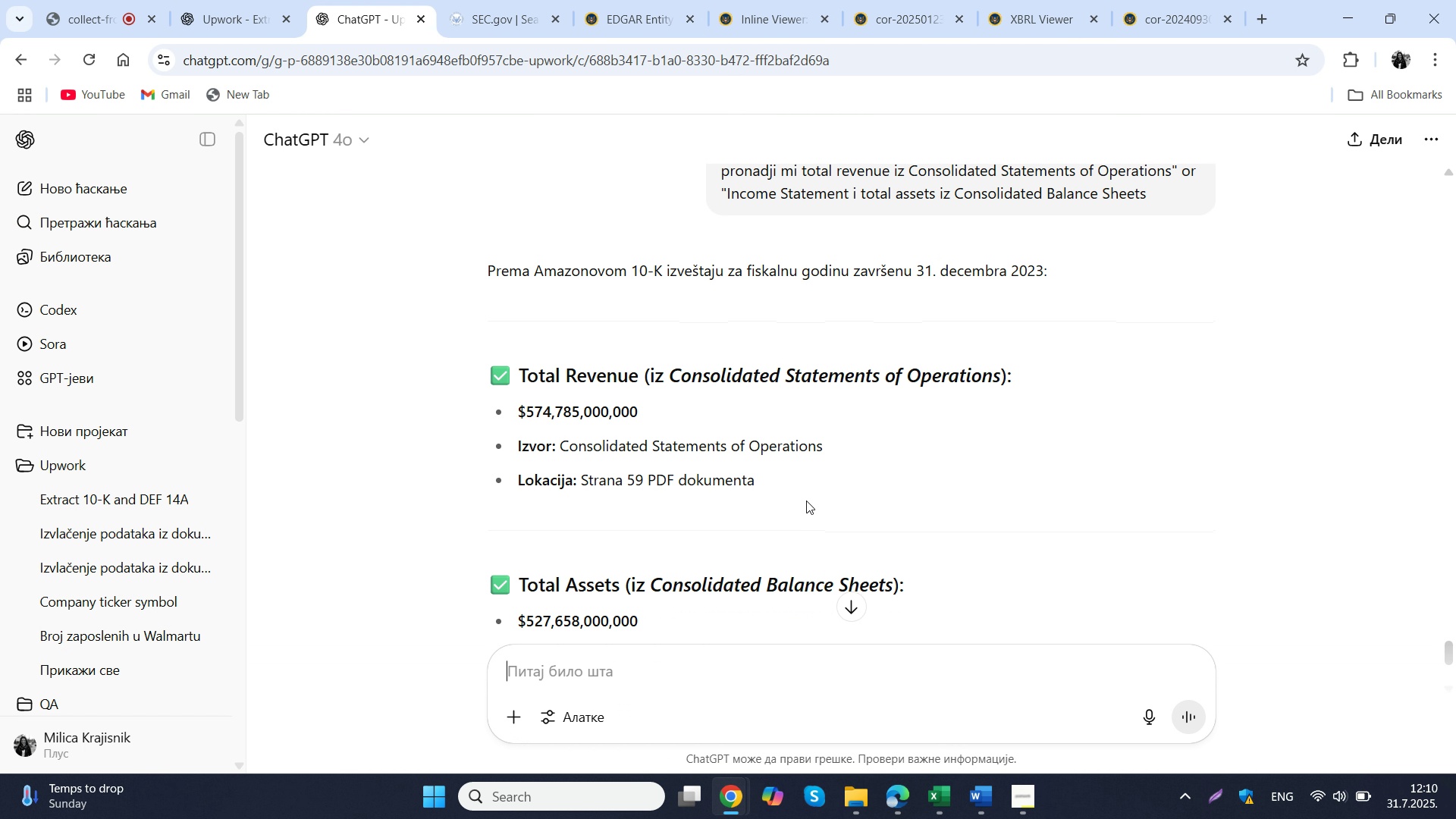 
scroll: coordinate [806, 500], scroll_direction: down, amount: 1.0
 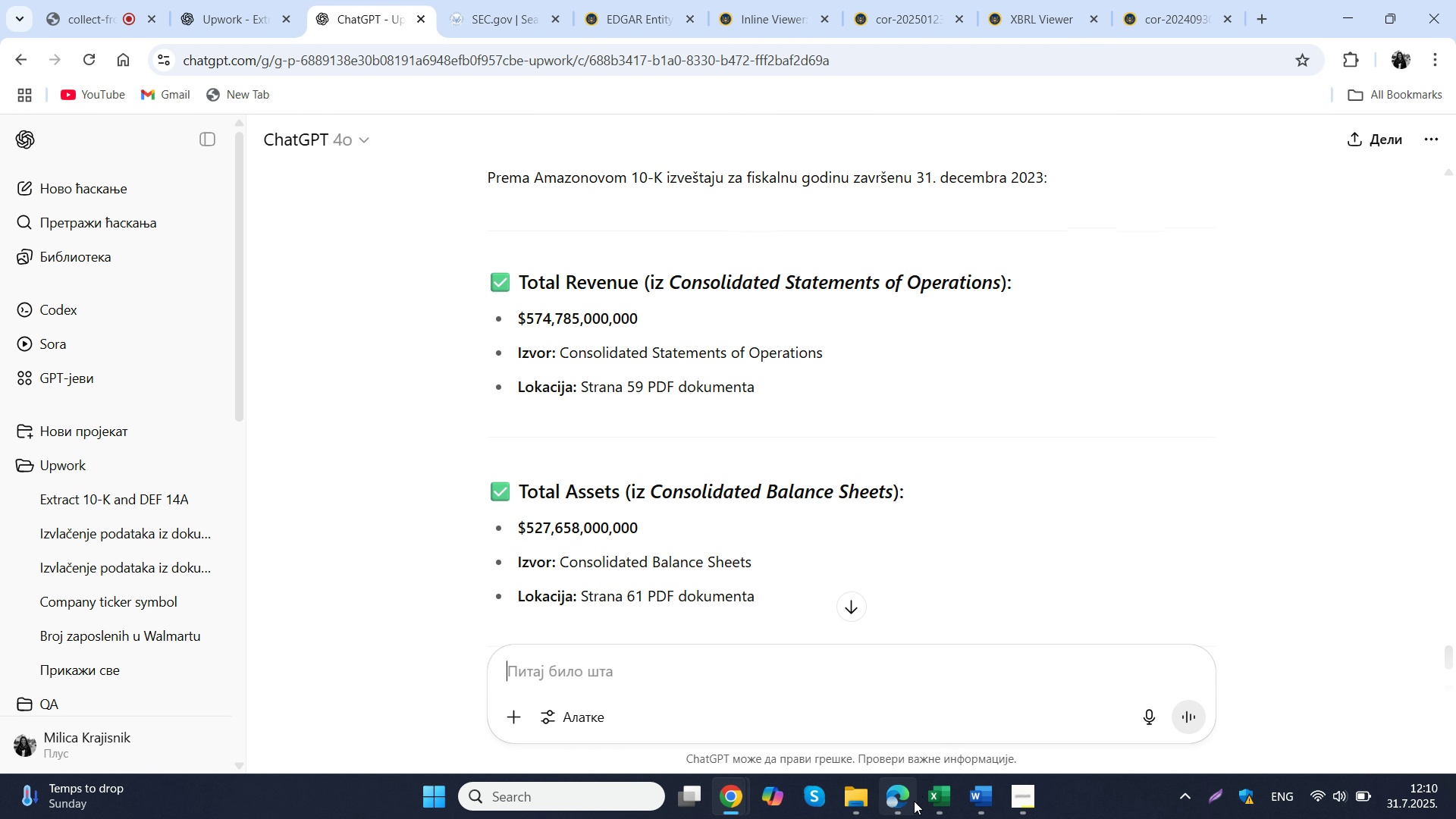 
left_click([892, 727])
 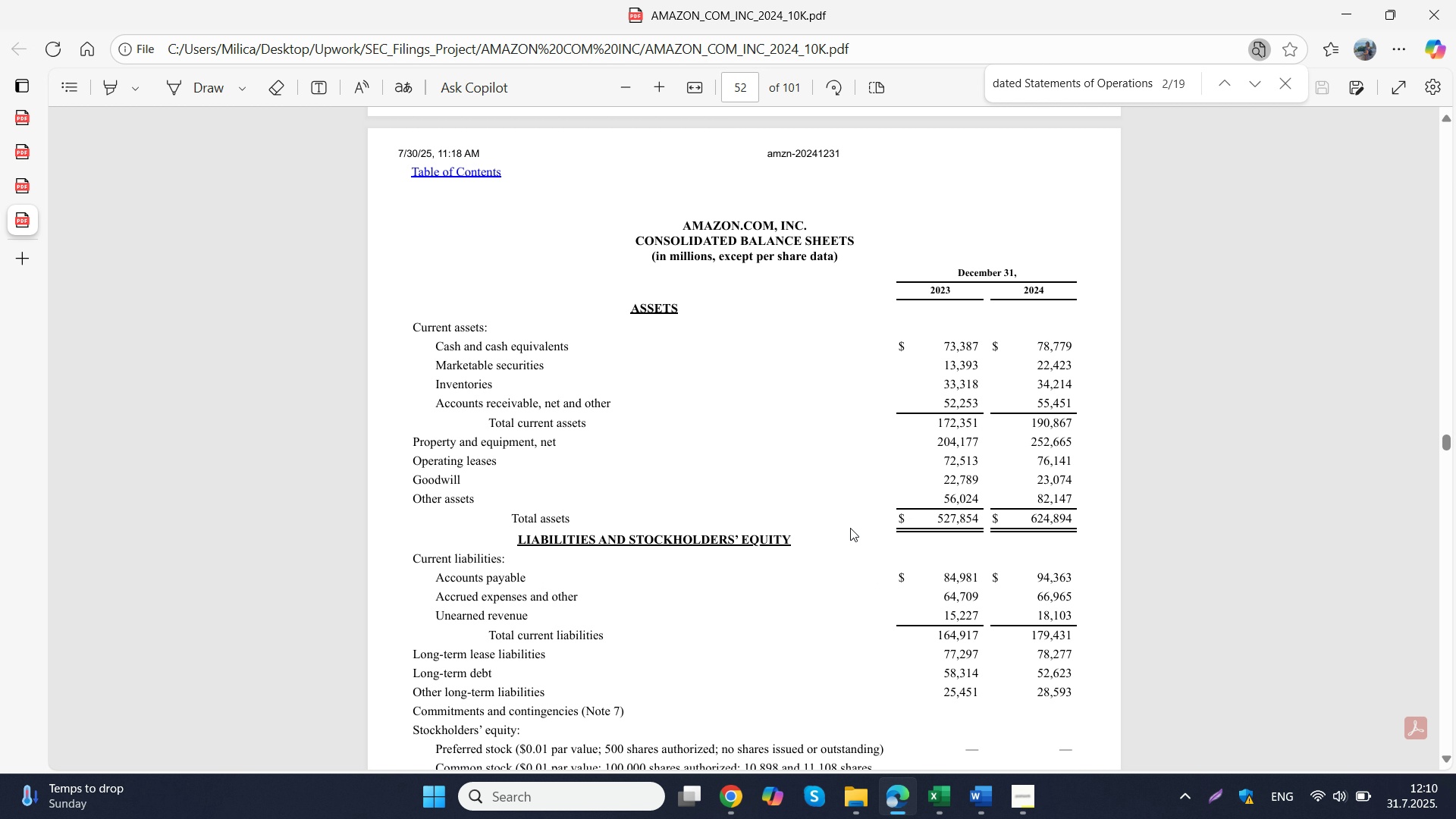 
wait(8.3)
 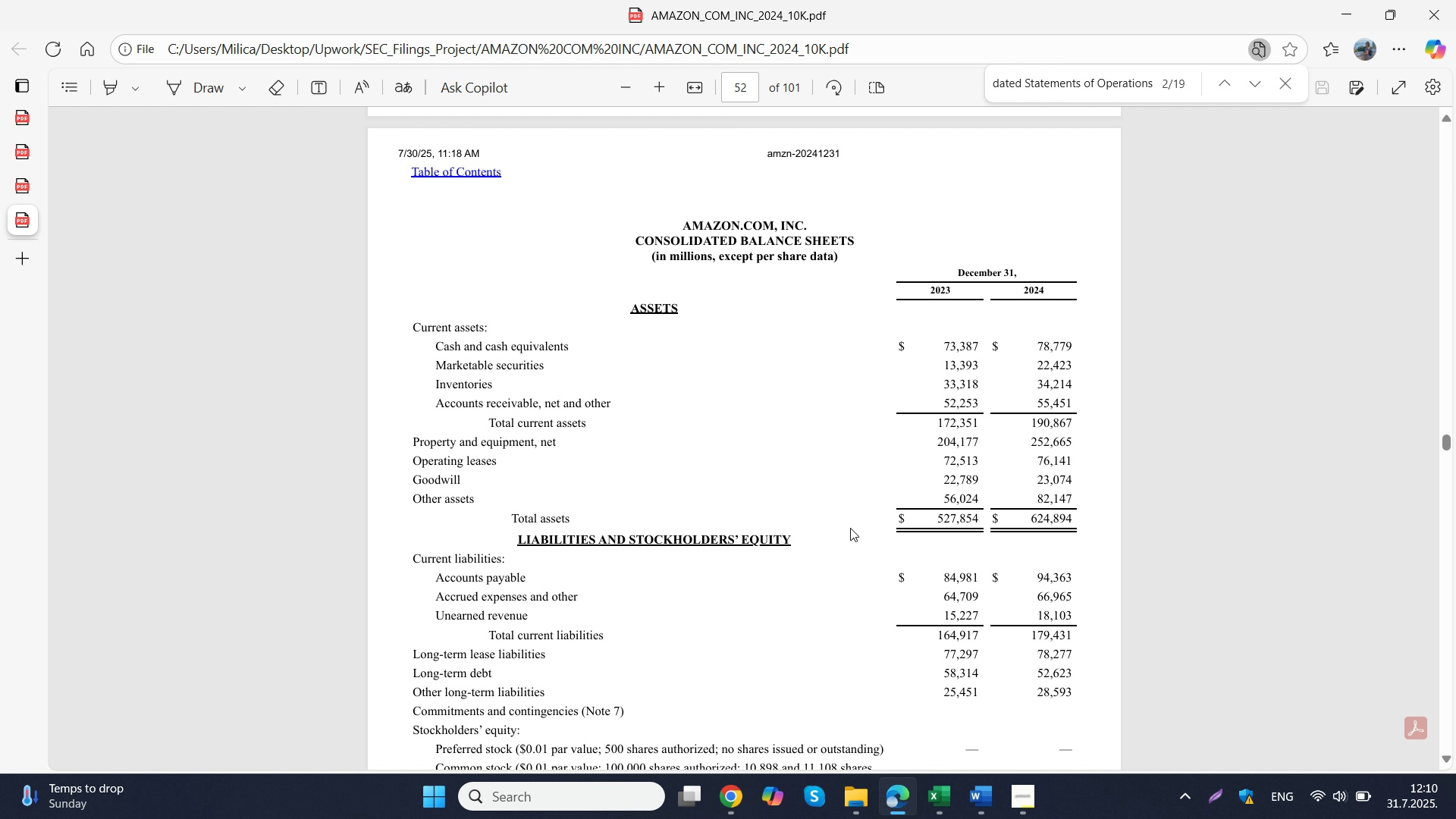 
left_click_drag(start_coordinate=[1072, 516], to_coordinate=[1029, 519])
 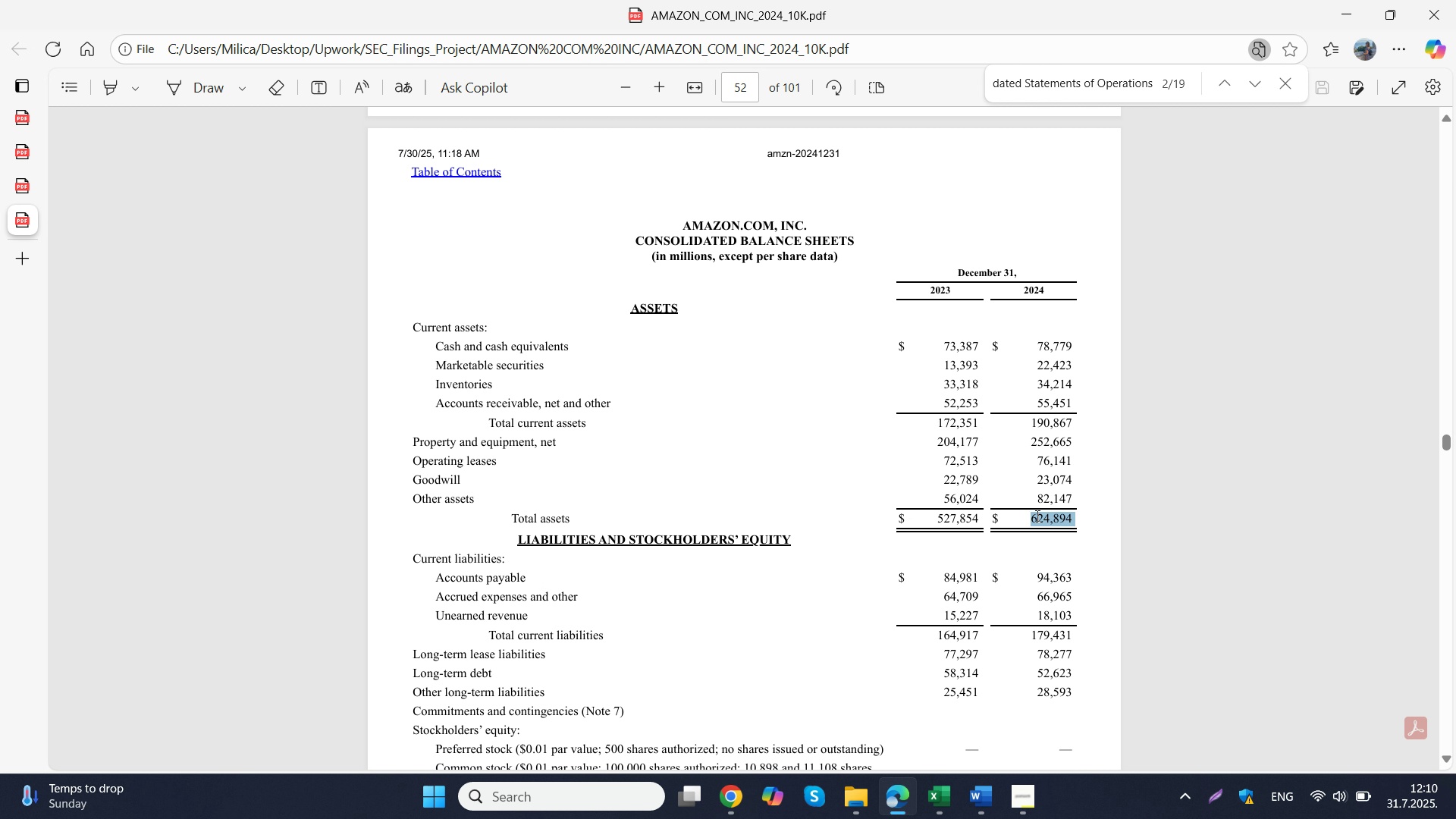 
key(Control+C)
 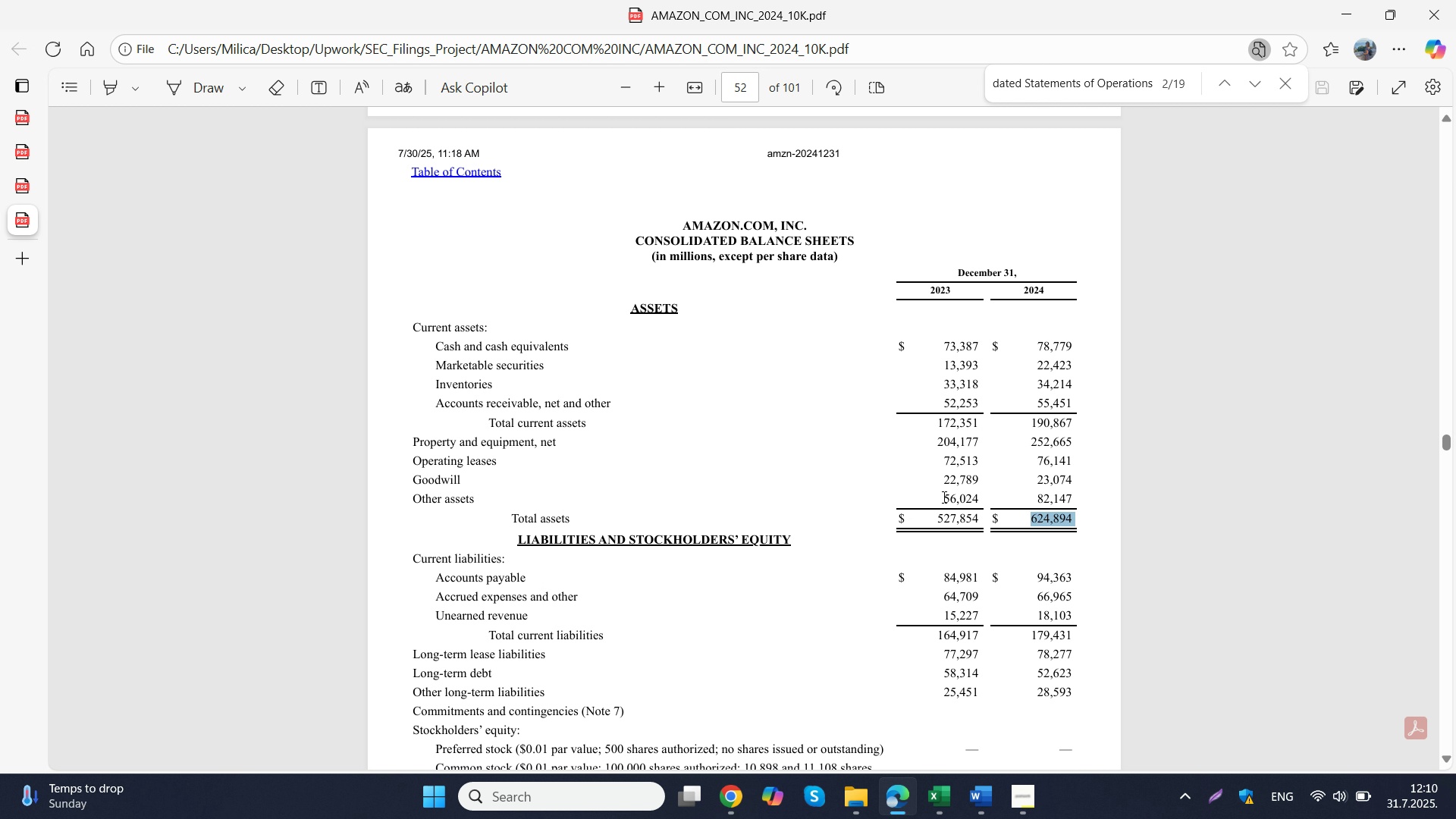 
scroll: coordinate [918, 507], scroll_direction: down, amount: 7.0
 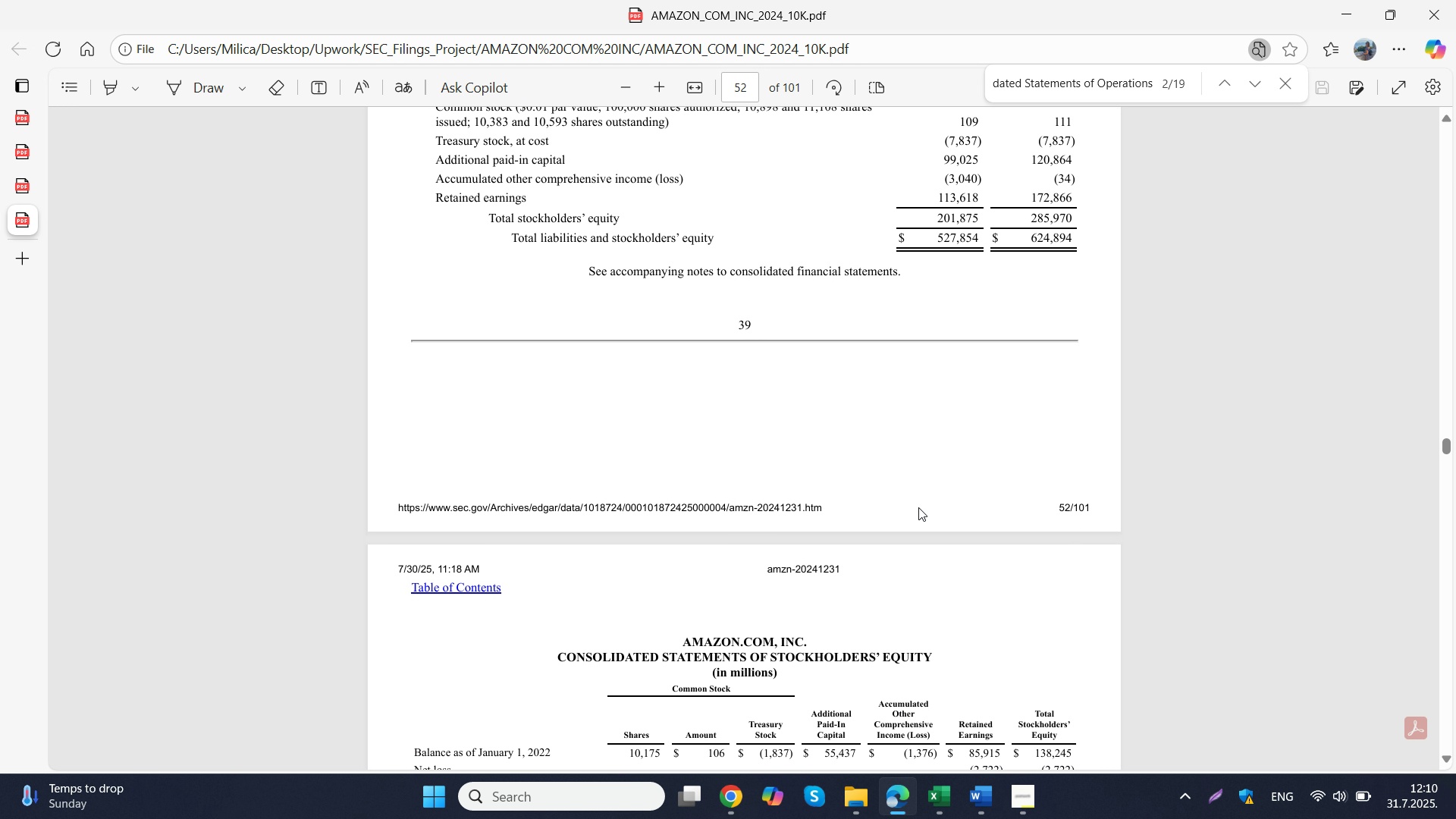 
scroll: coordinate [918, 507], scroll_direction: up, amount: 2.0
 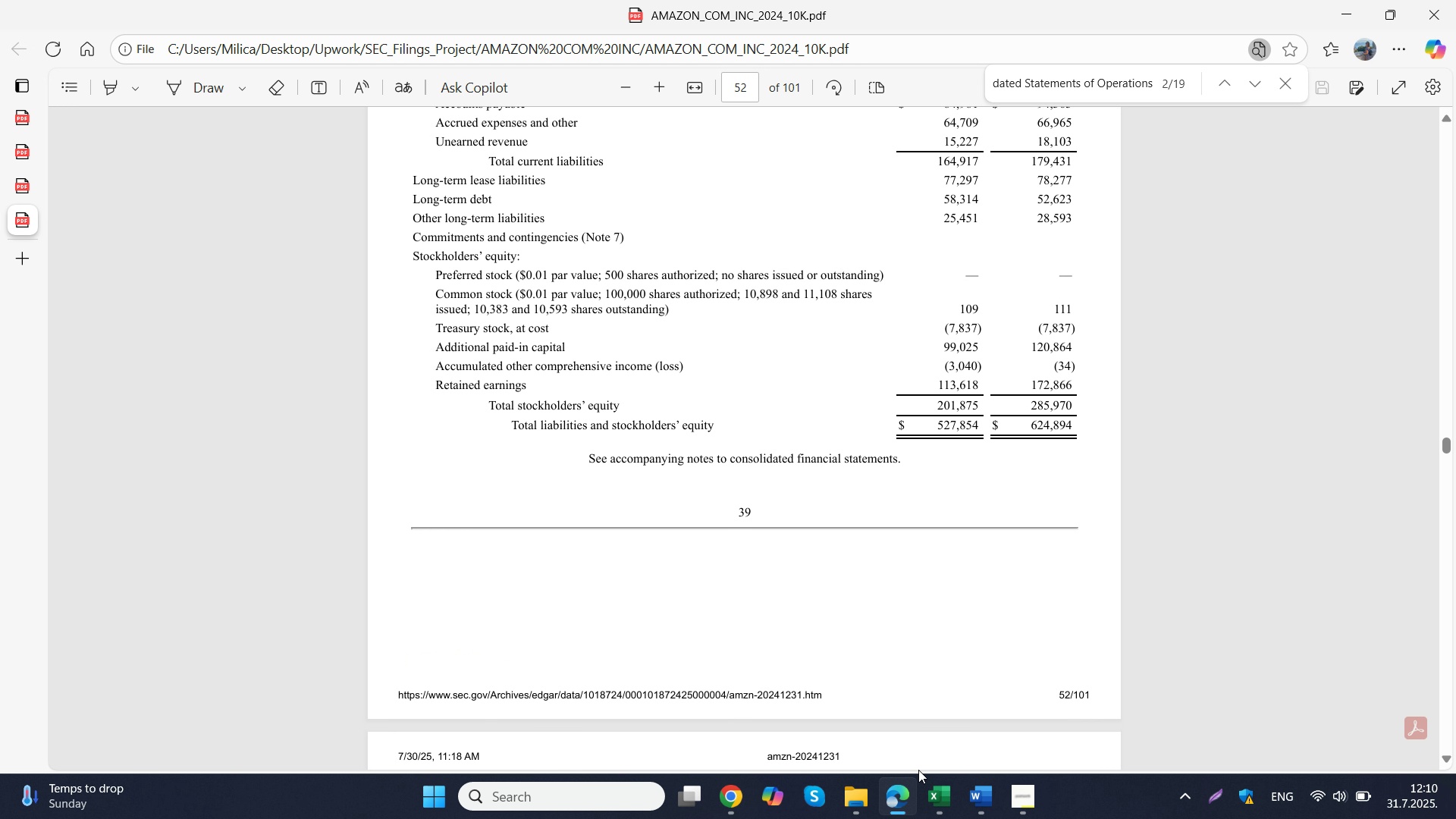 
left_click([939, 792])
 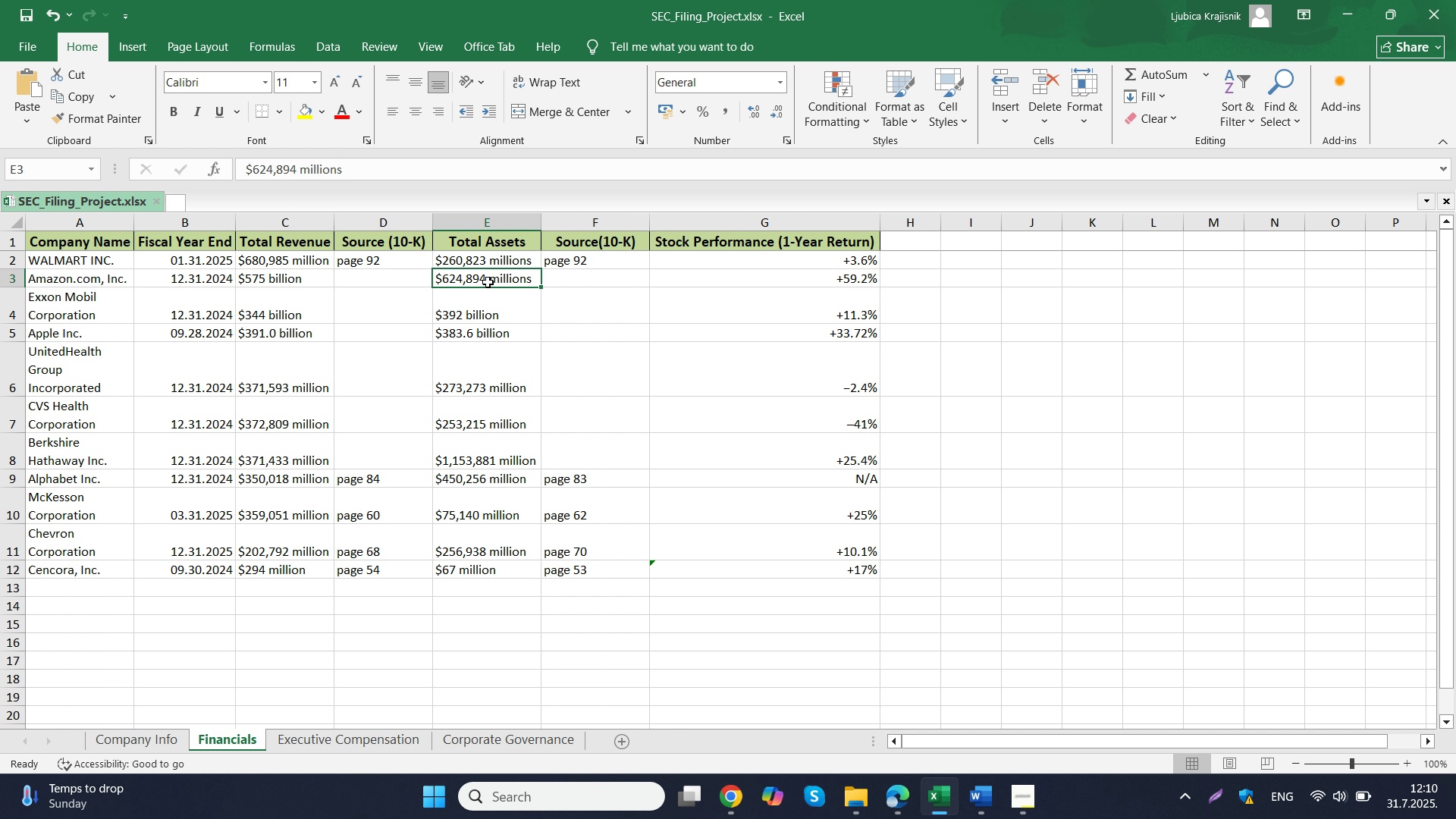 
double_click([488, 282])
 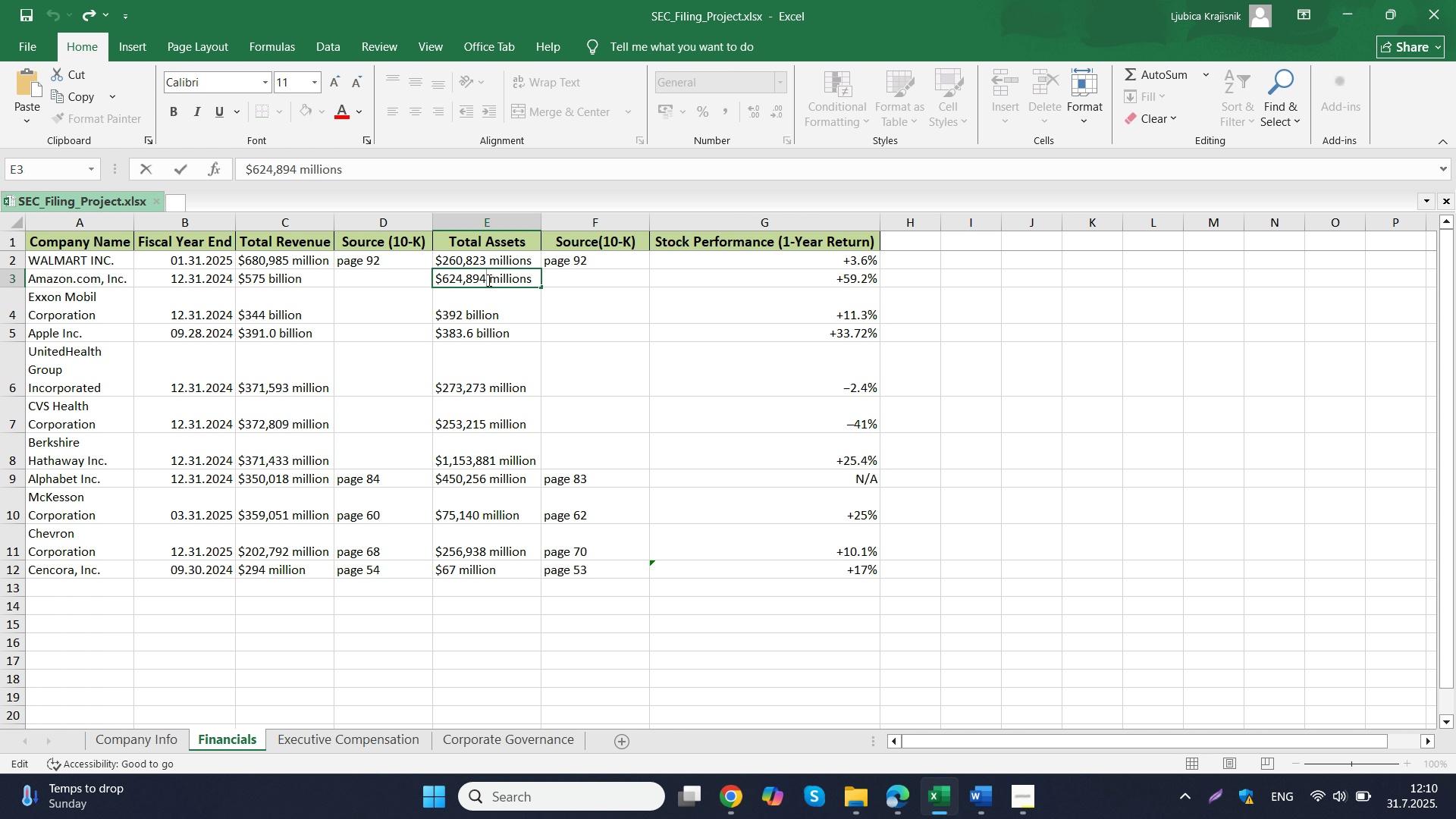 
left_click_drag(start_coordinate=[488, 280], to_coordinate=[444, 281])
 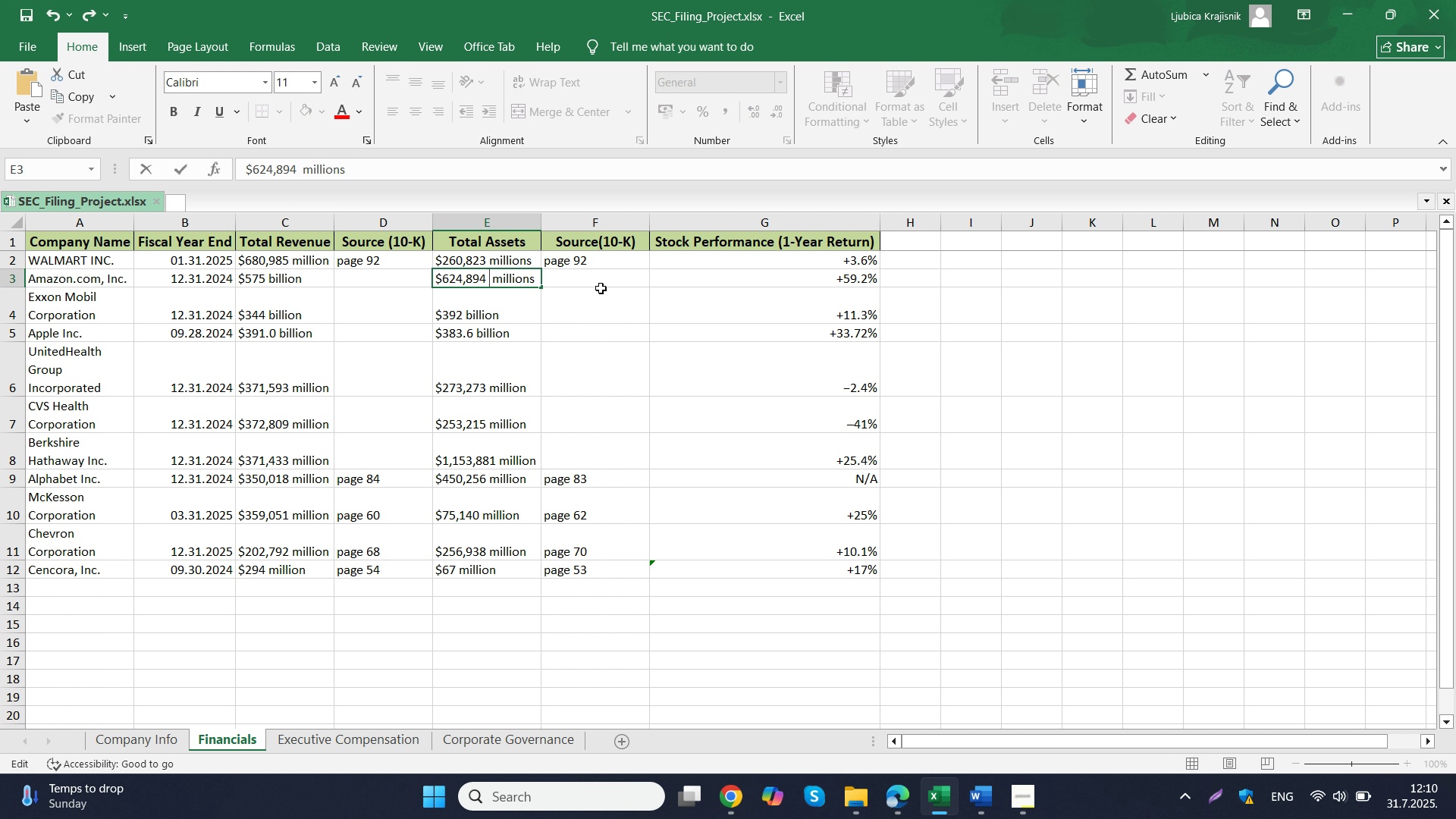 
key(Control+V)
 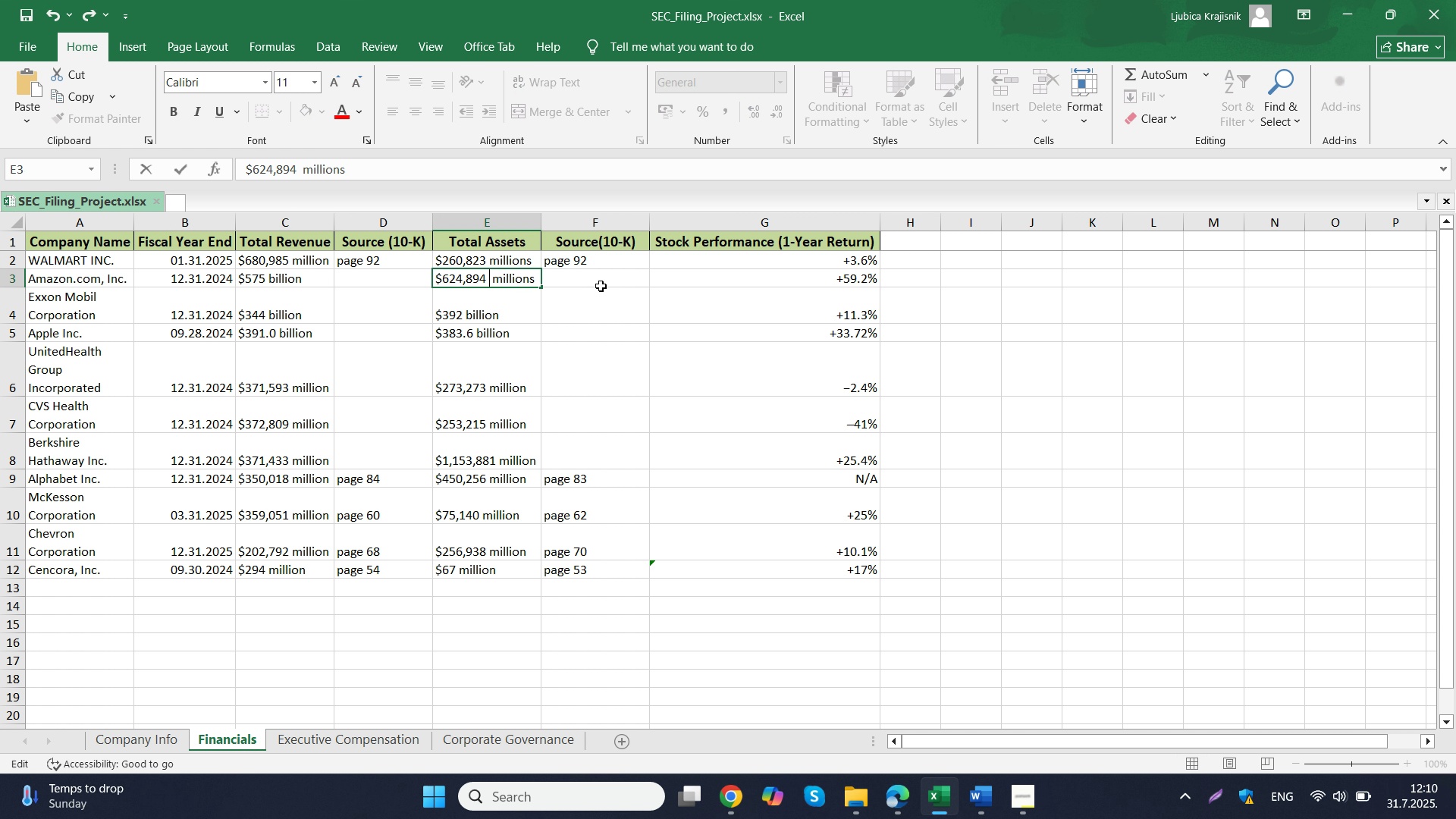 
key(Backspace)
 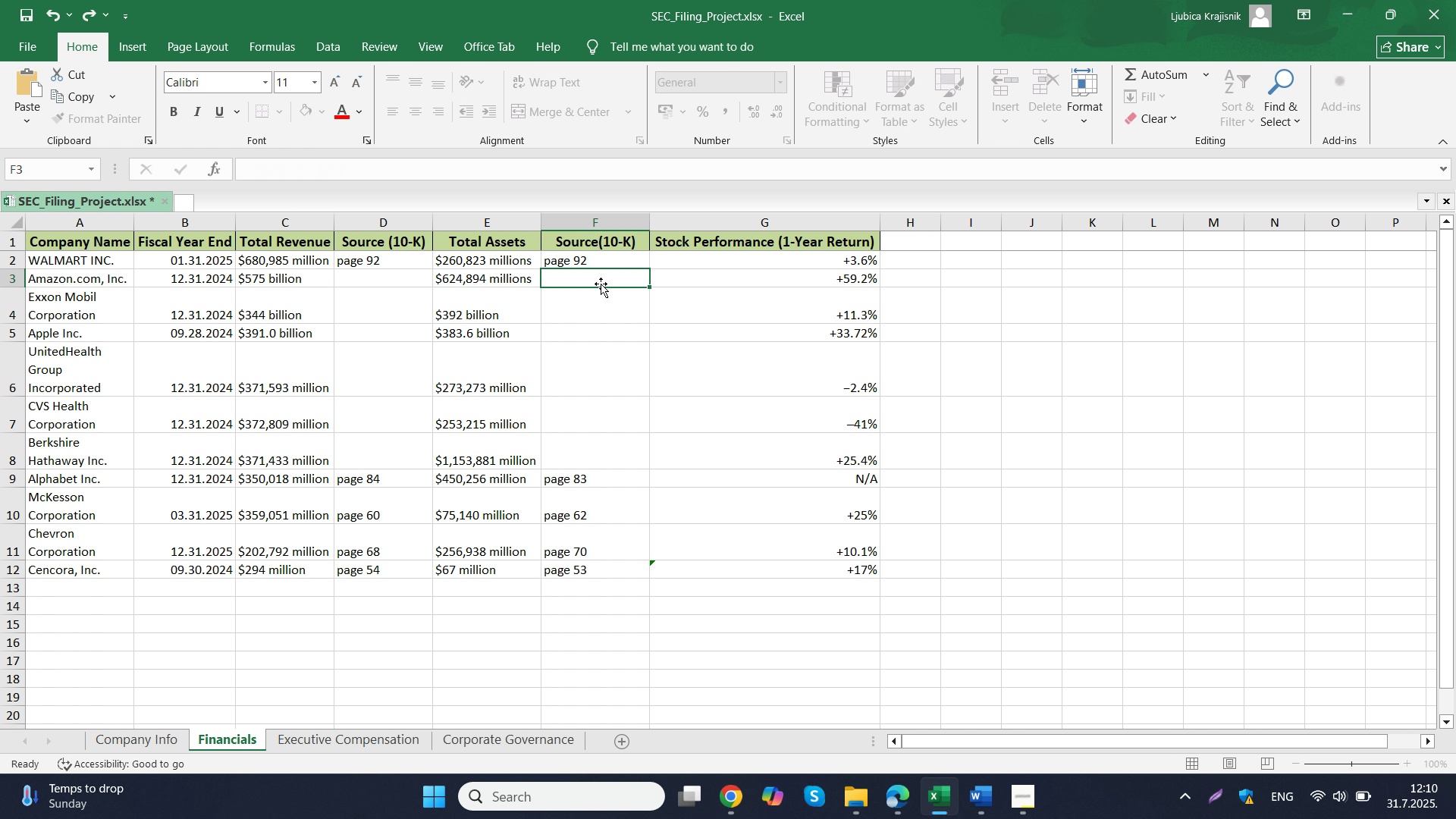 
left_click([601, 284])
 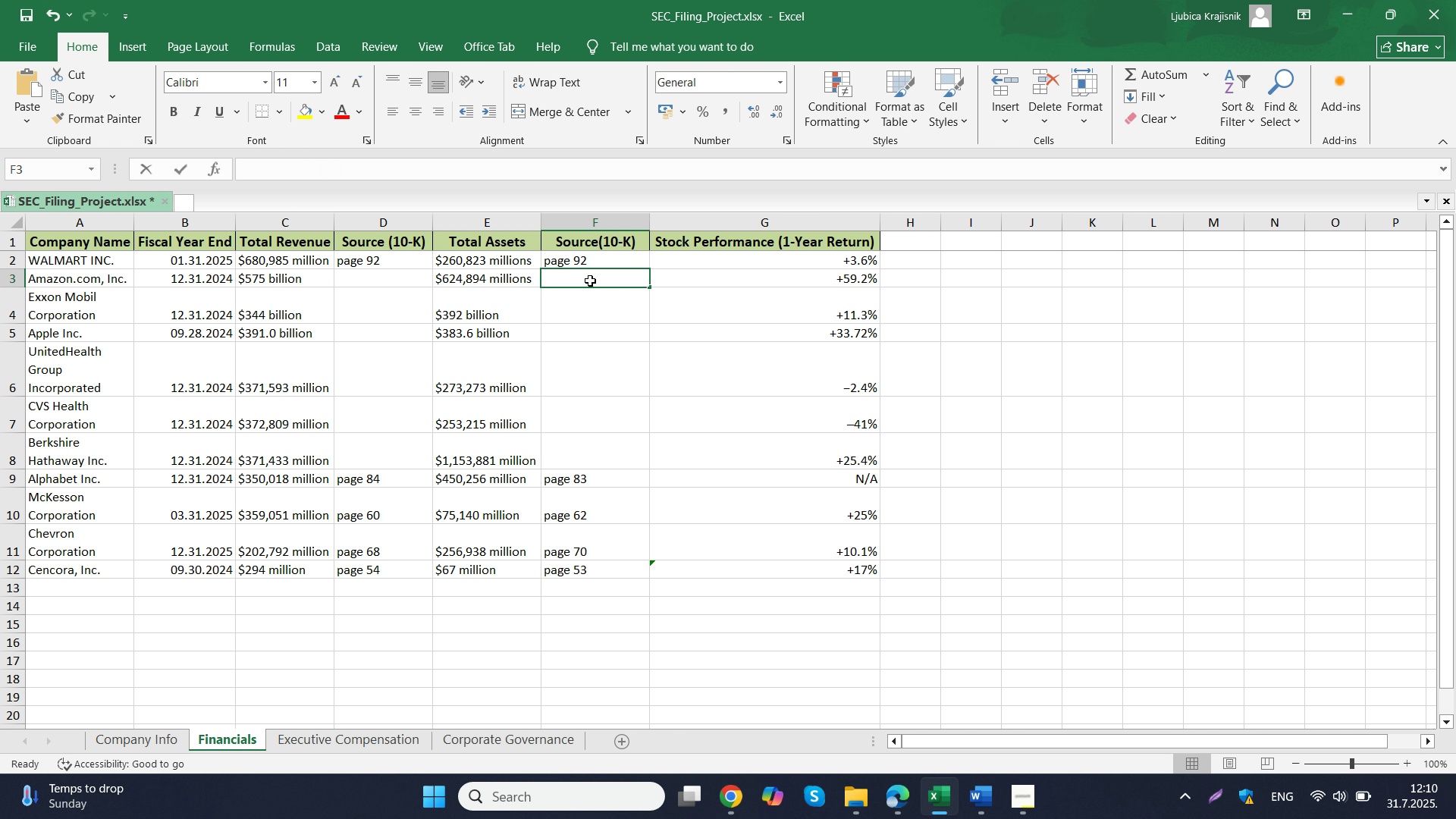 
type(pge )
 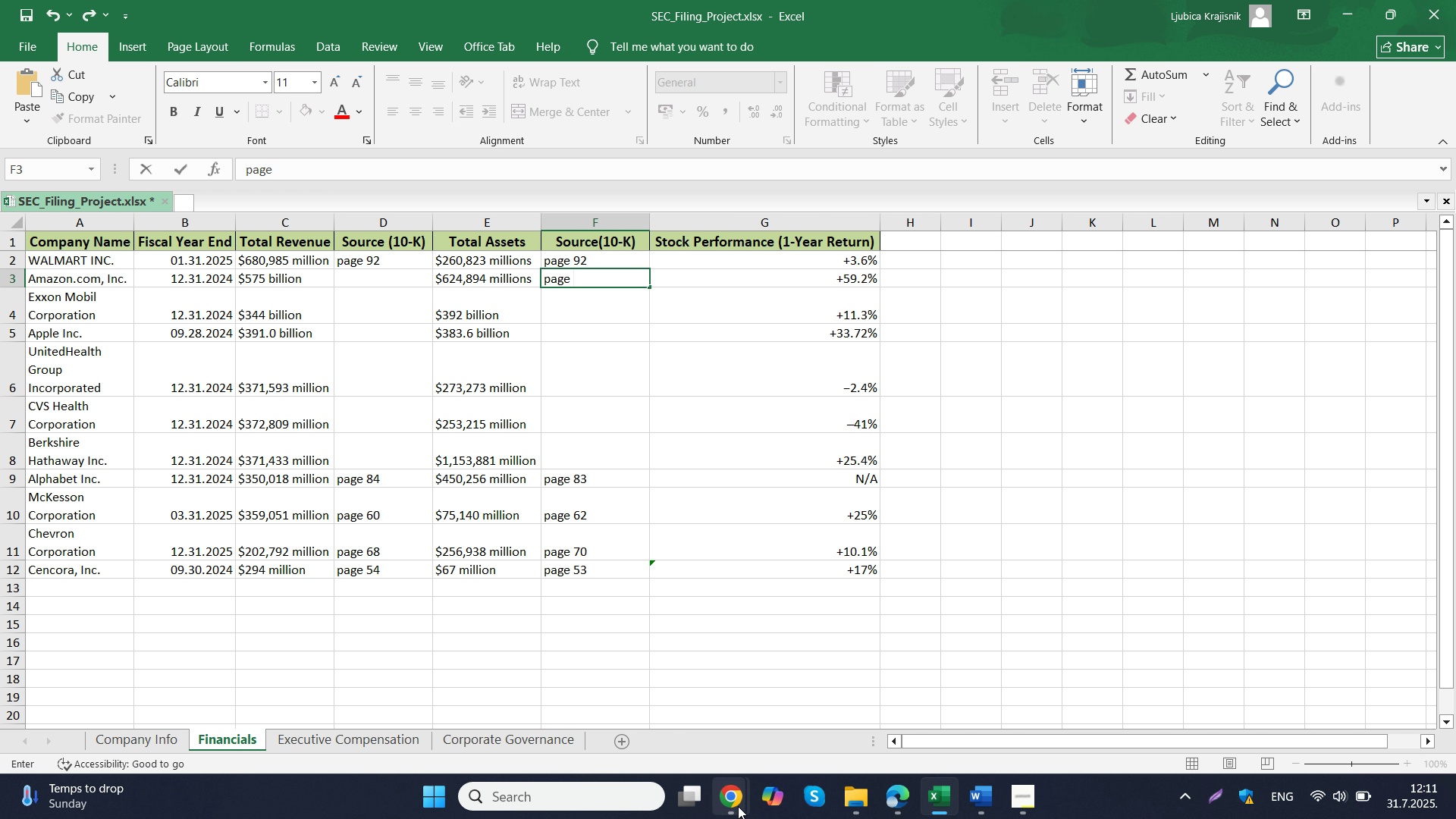 
mouse_move([699, 695])
 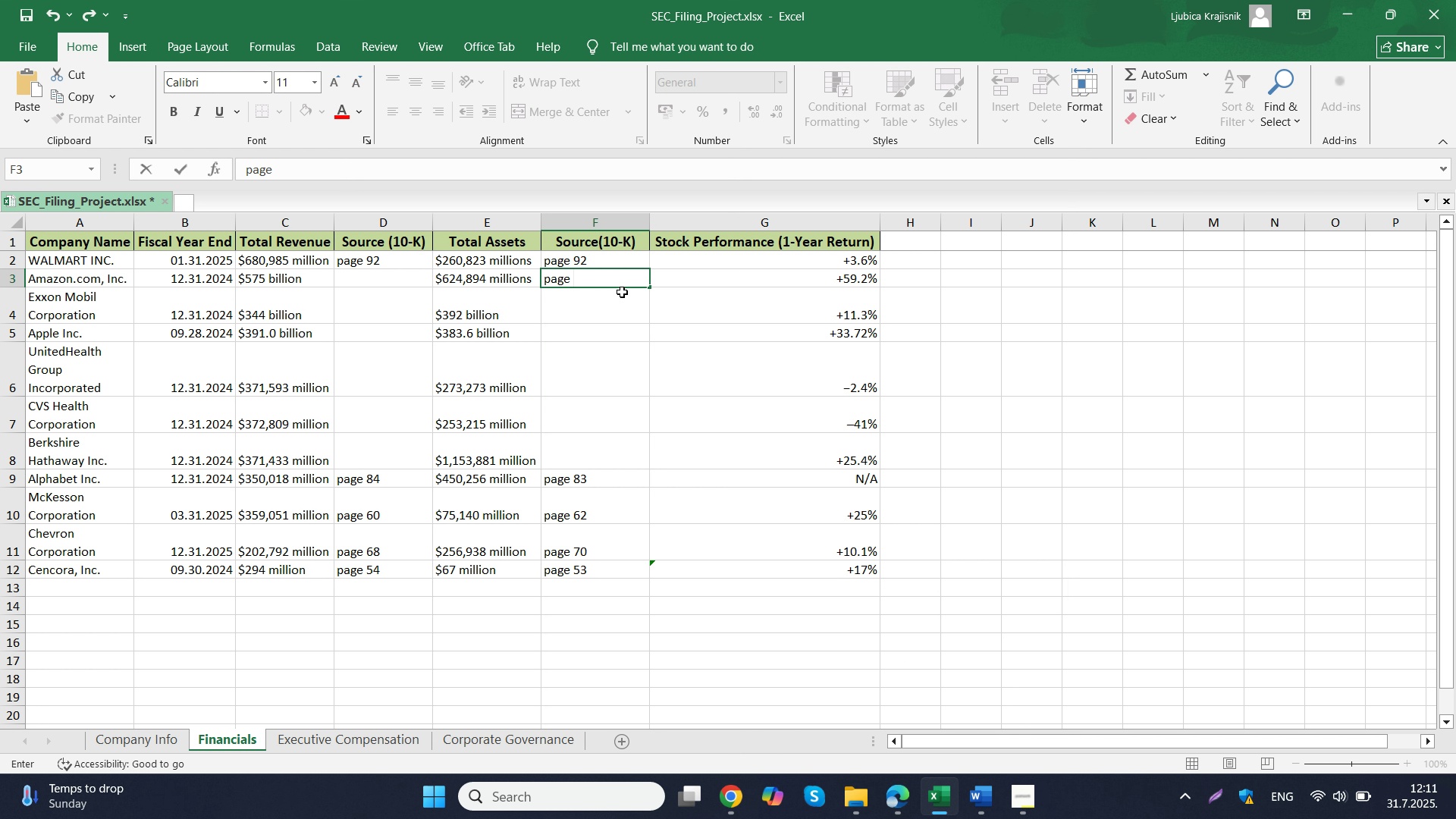 
wait(5.55)
 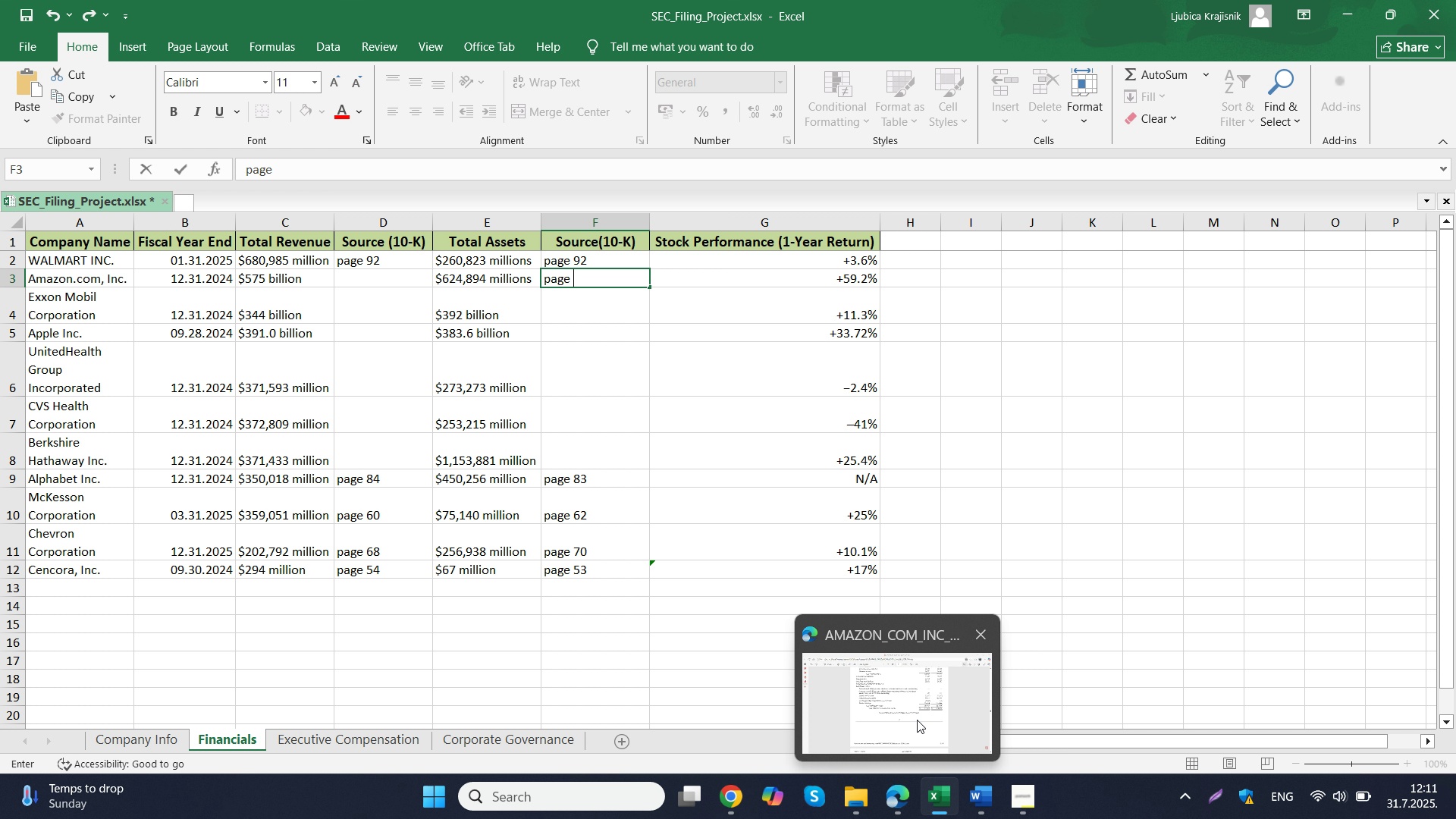 
type(52)
 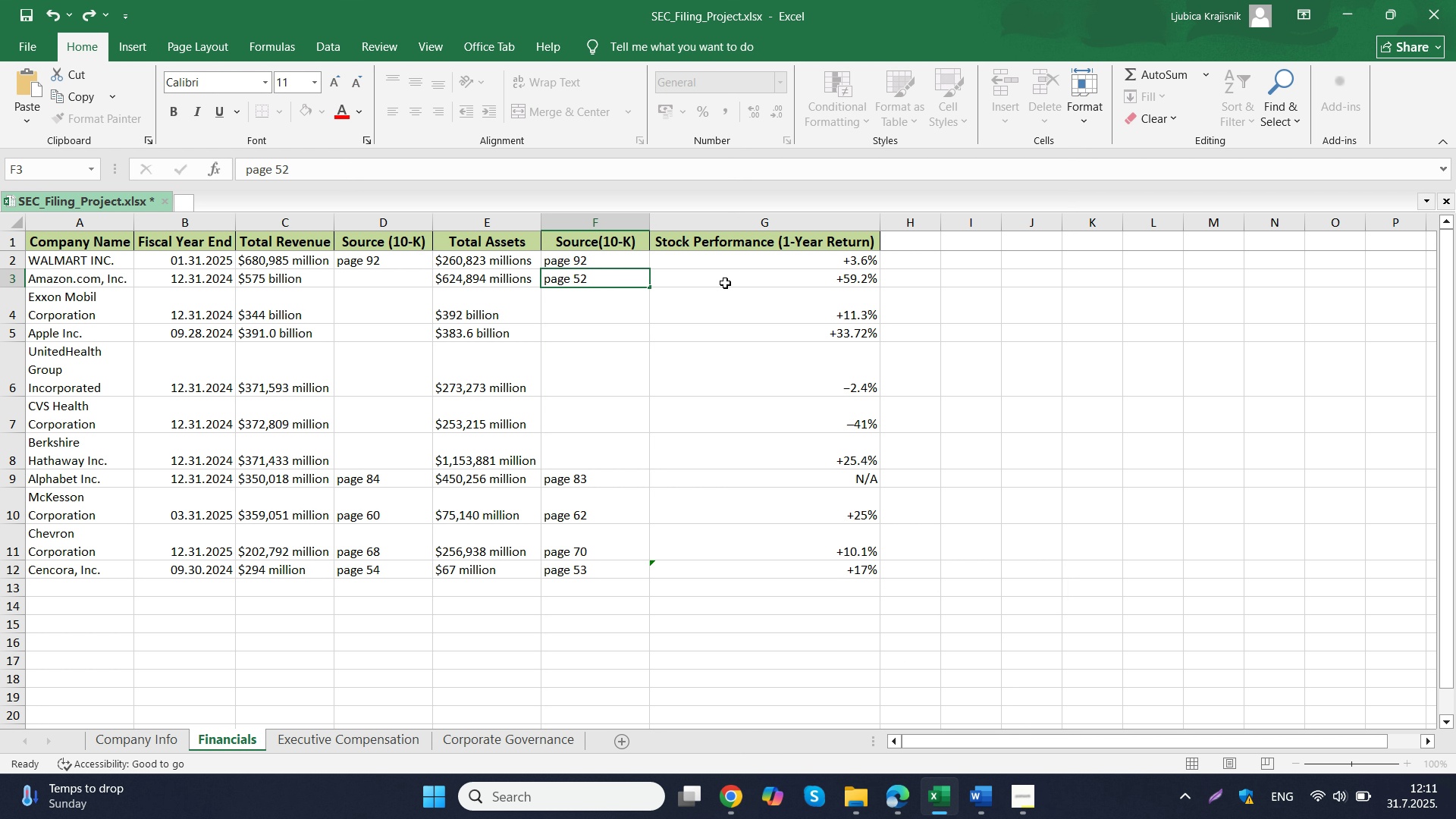 
left_click([725, 283])
 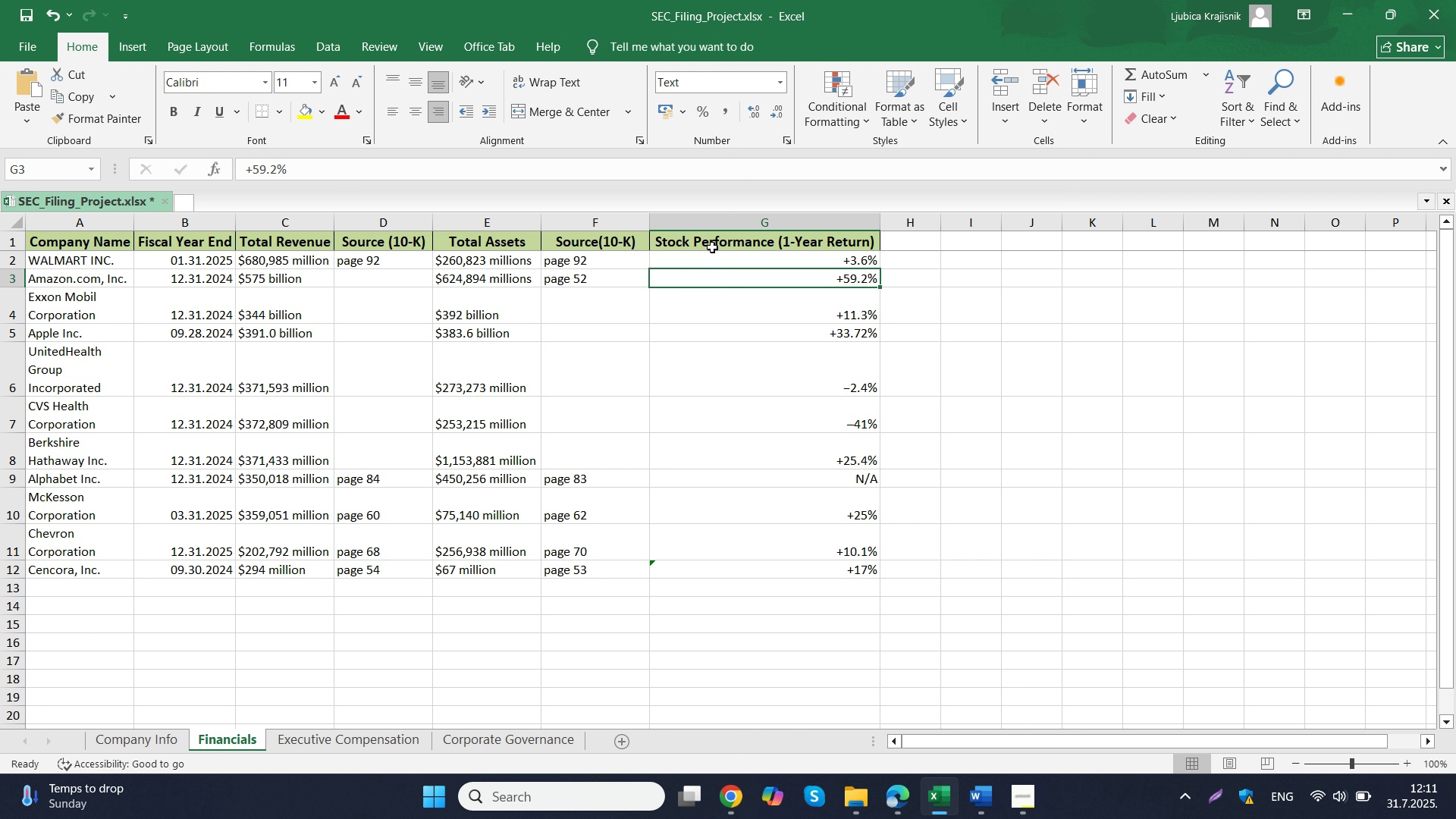 
double_click([711, 237])
 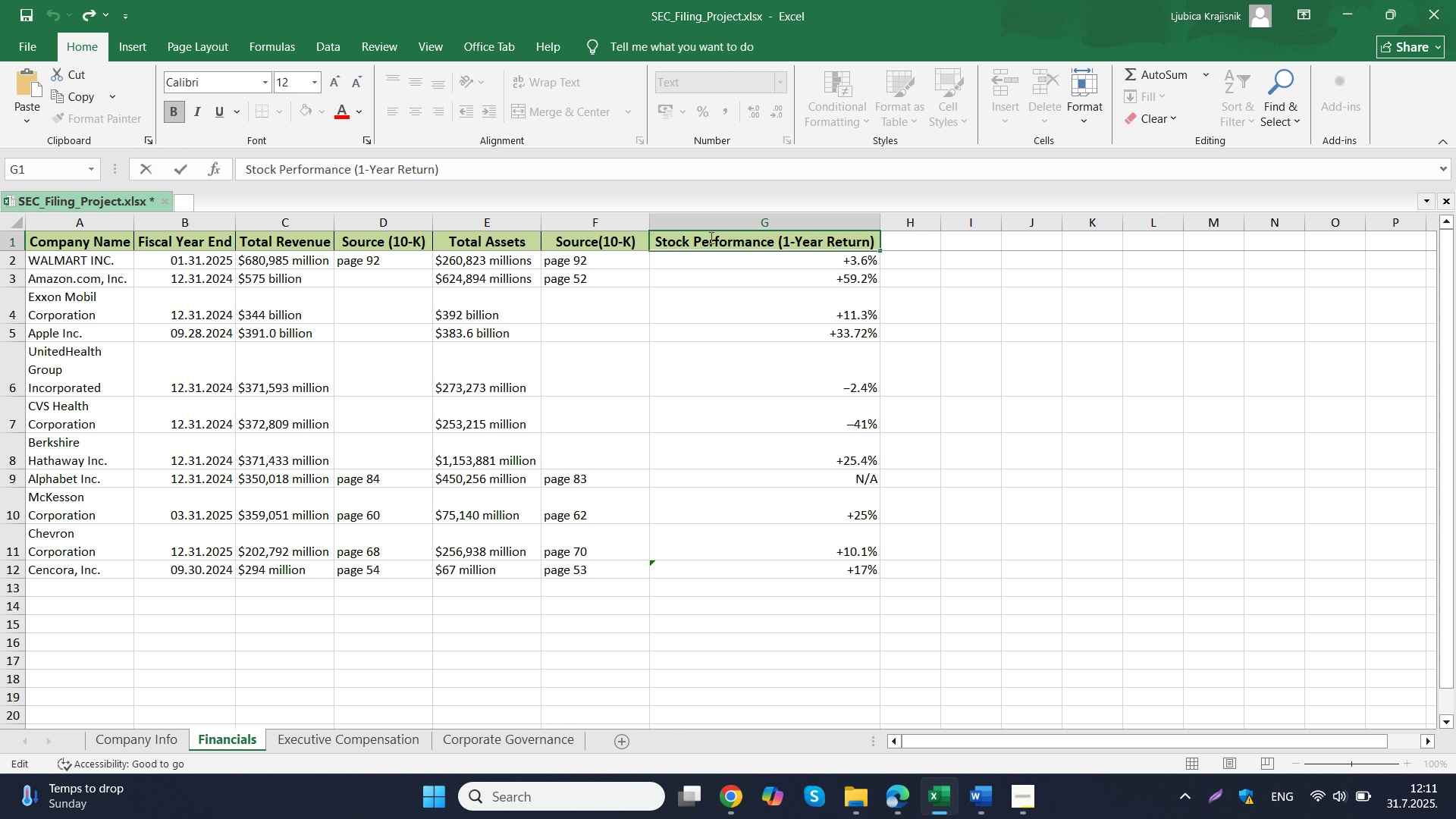 
key(Control+A)
 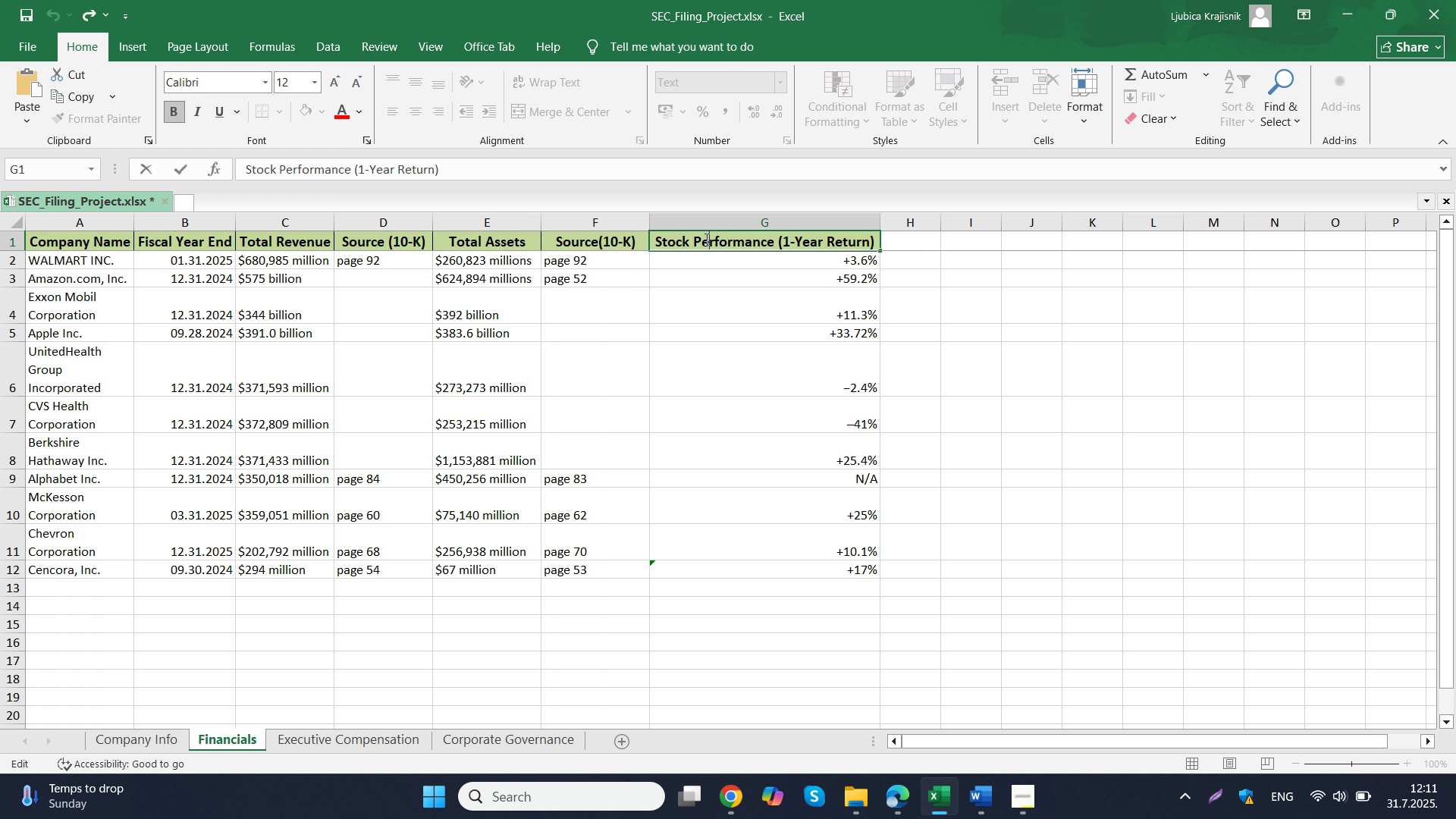 
key(Control+C)
 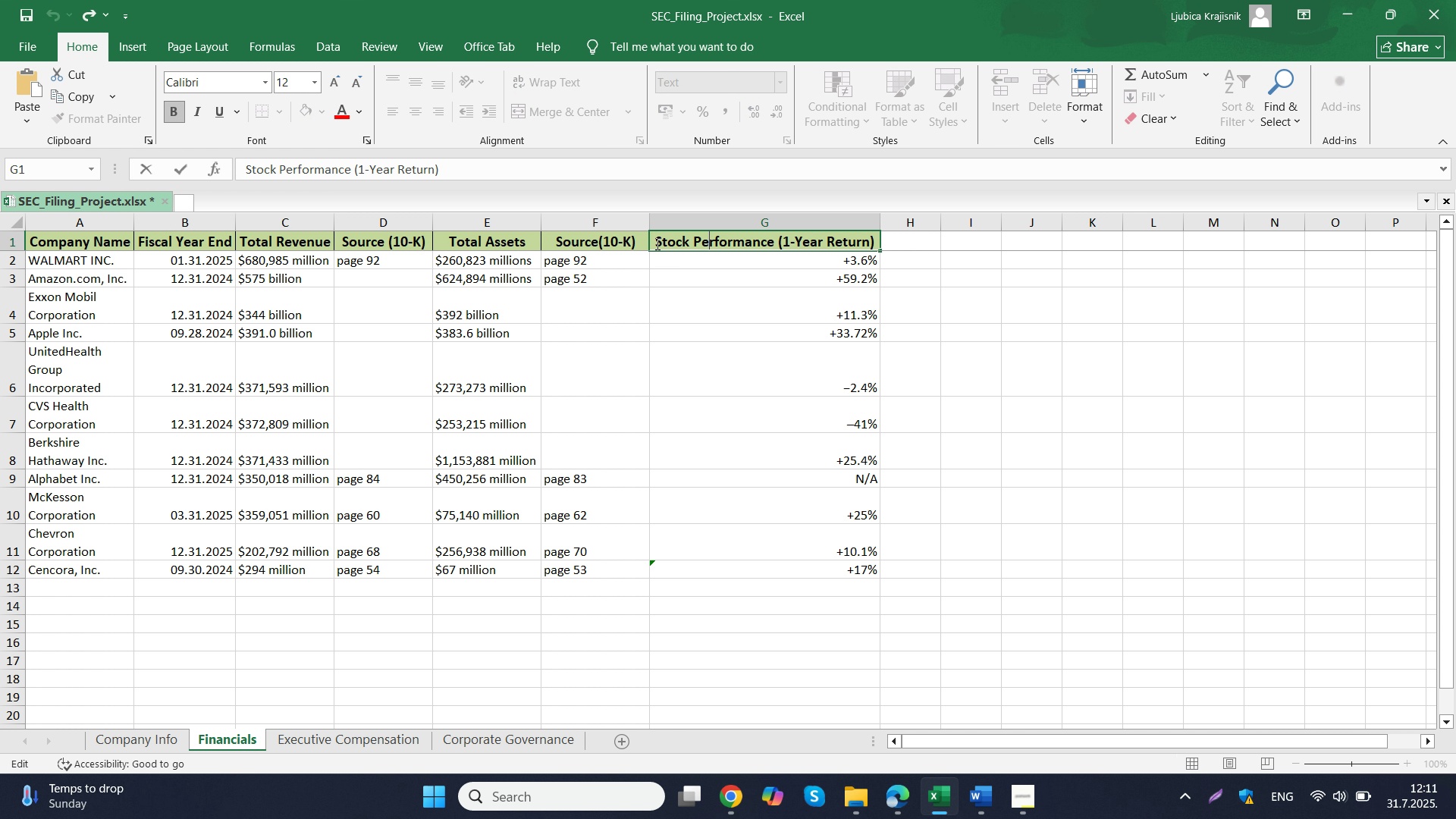 
left_click_drag(start_coordinate=[656, 243], to_coordinate=[877, 244])
 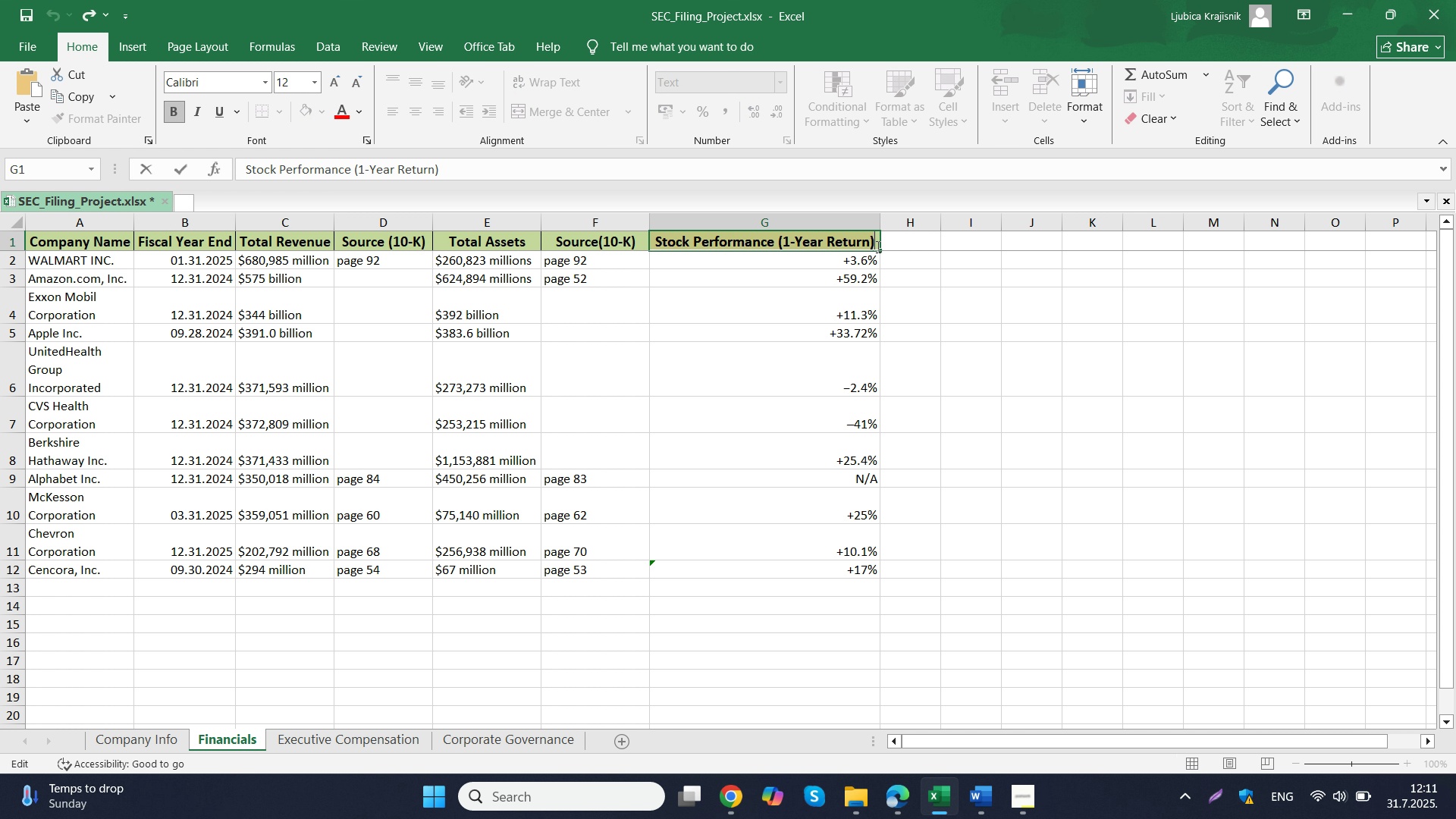 
key(Control+C)
 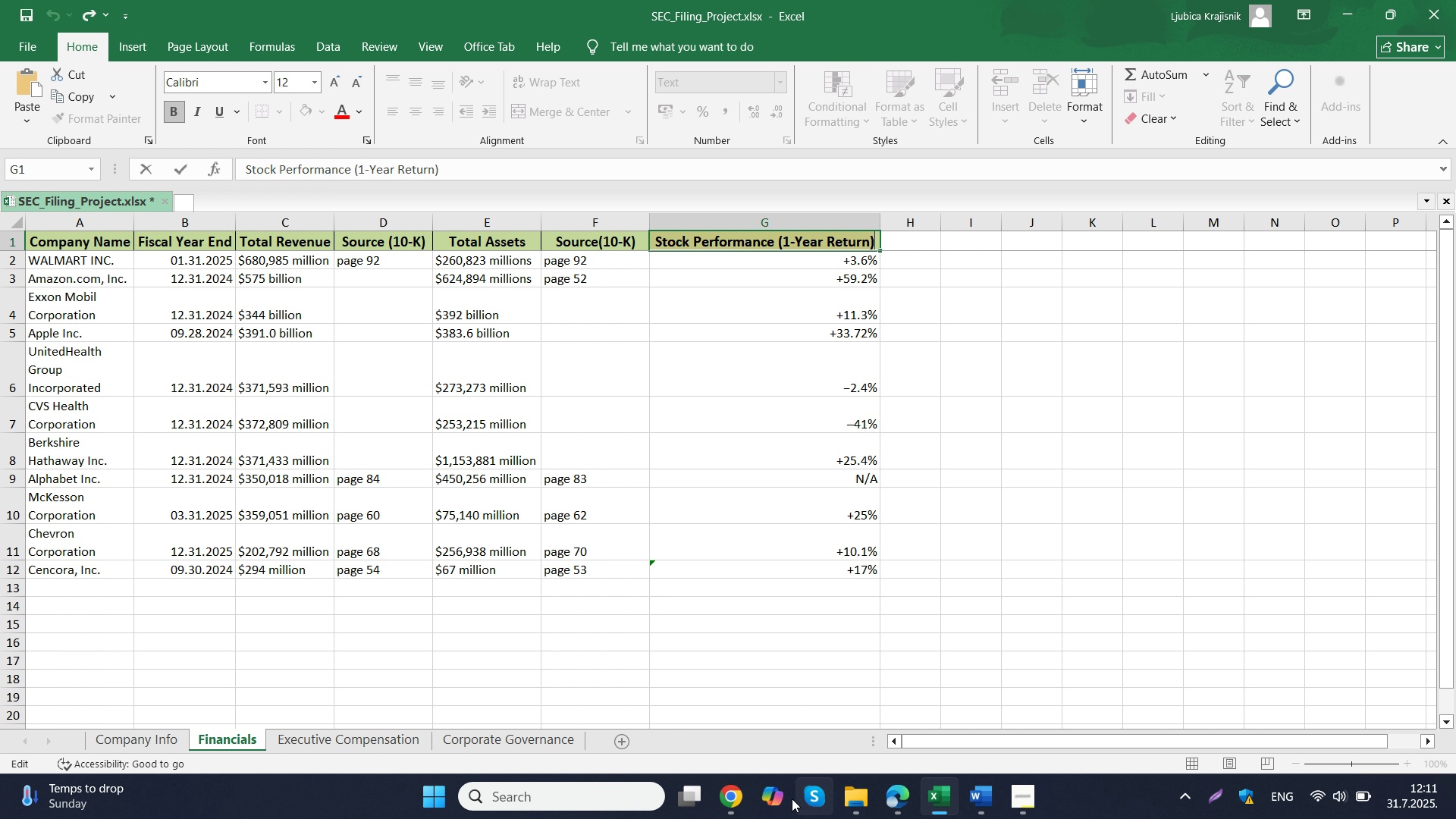 
left_click([729, 801])
 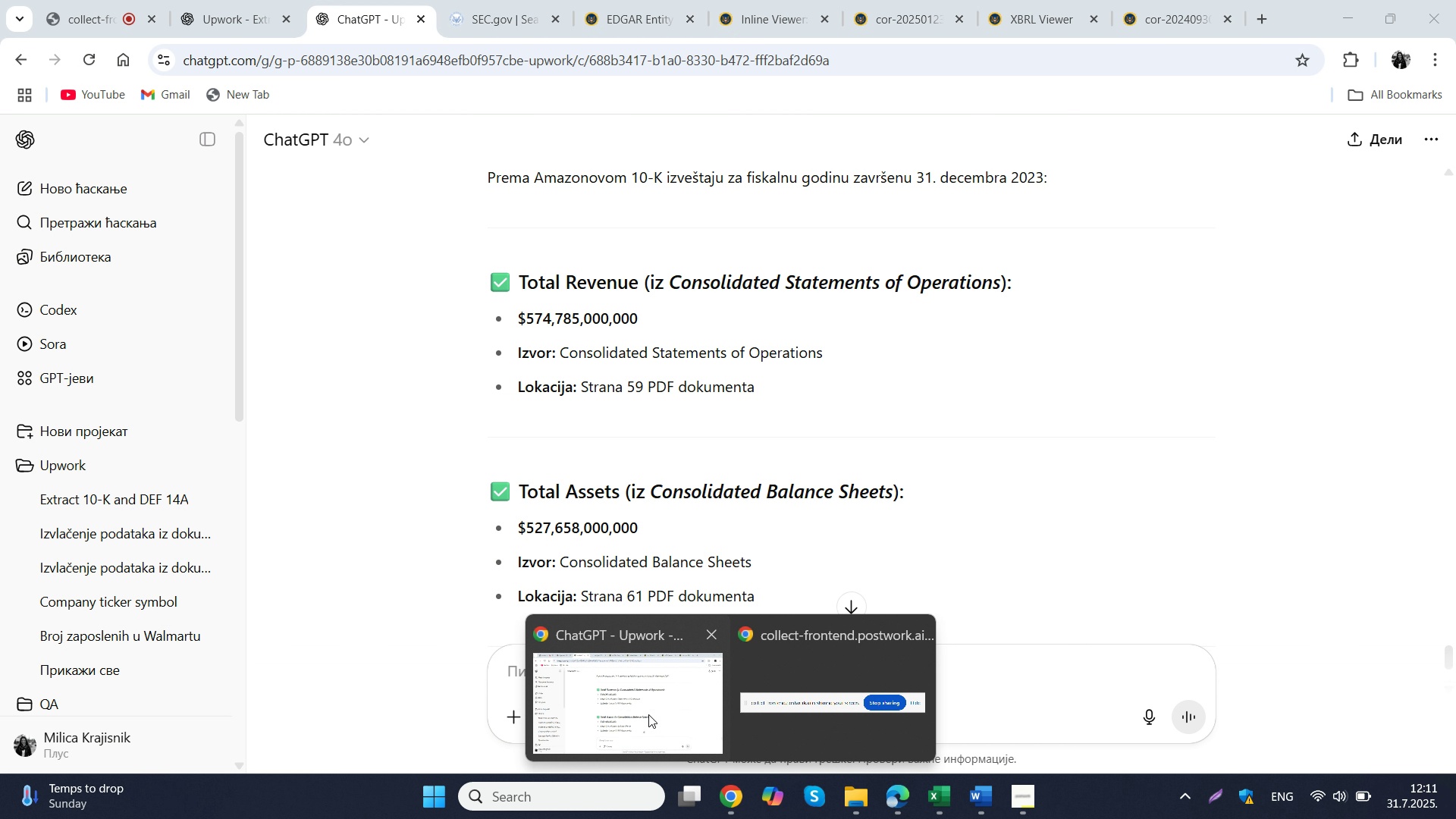 
left_click([648, 714])
 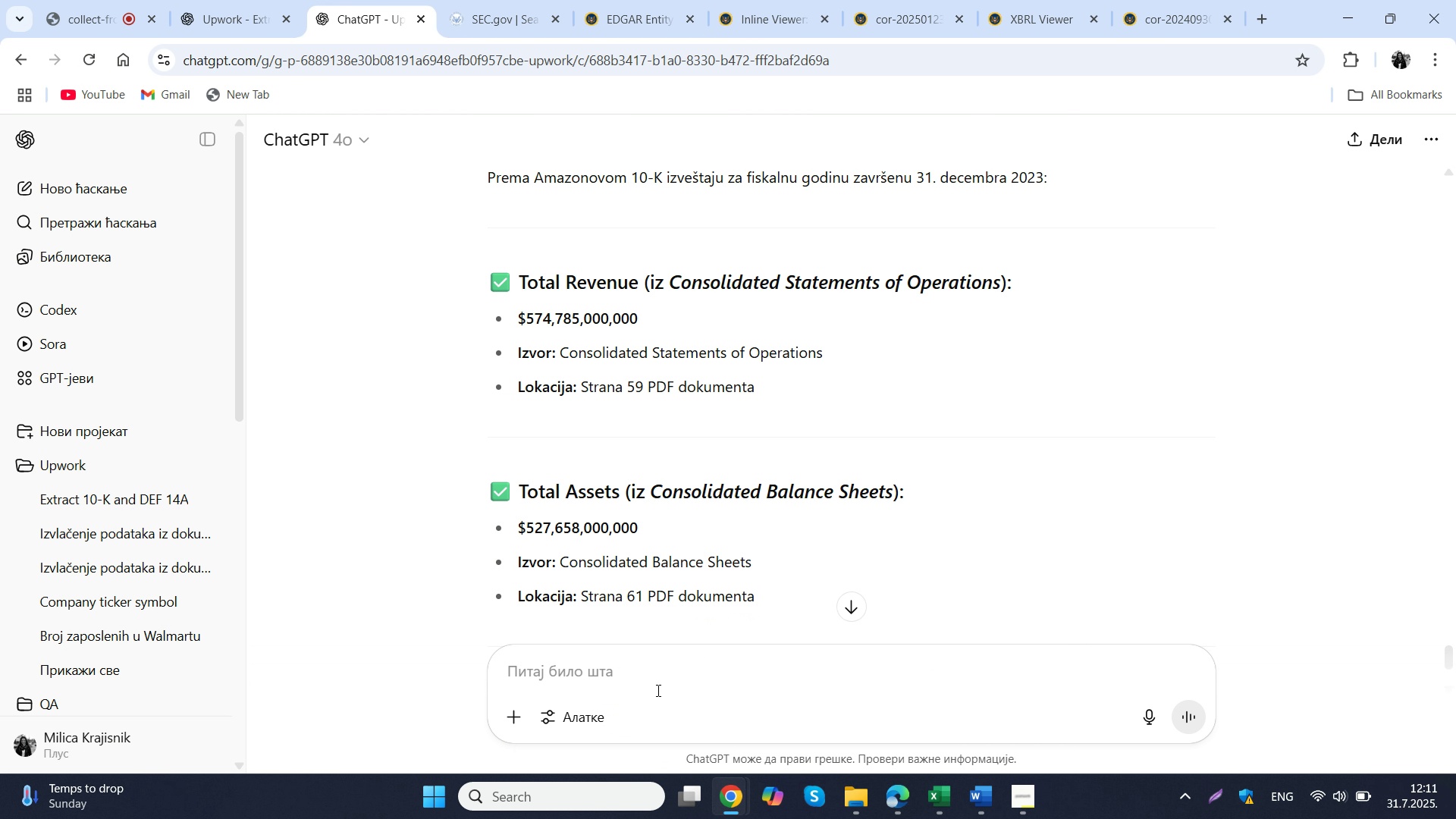 
scroll: coordinate [860, 588], scroll_direction: down, amount: 8.0
 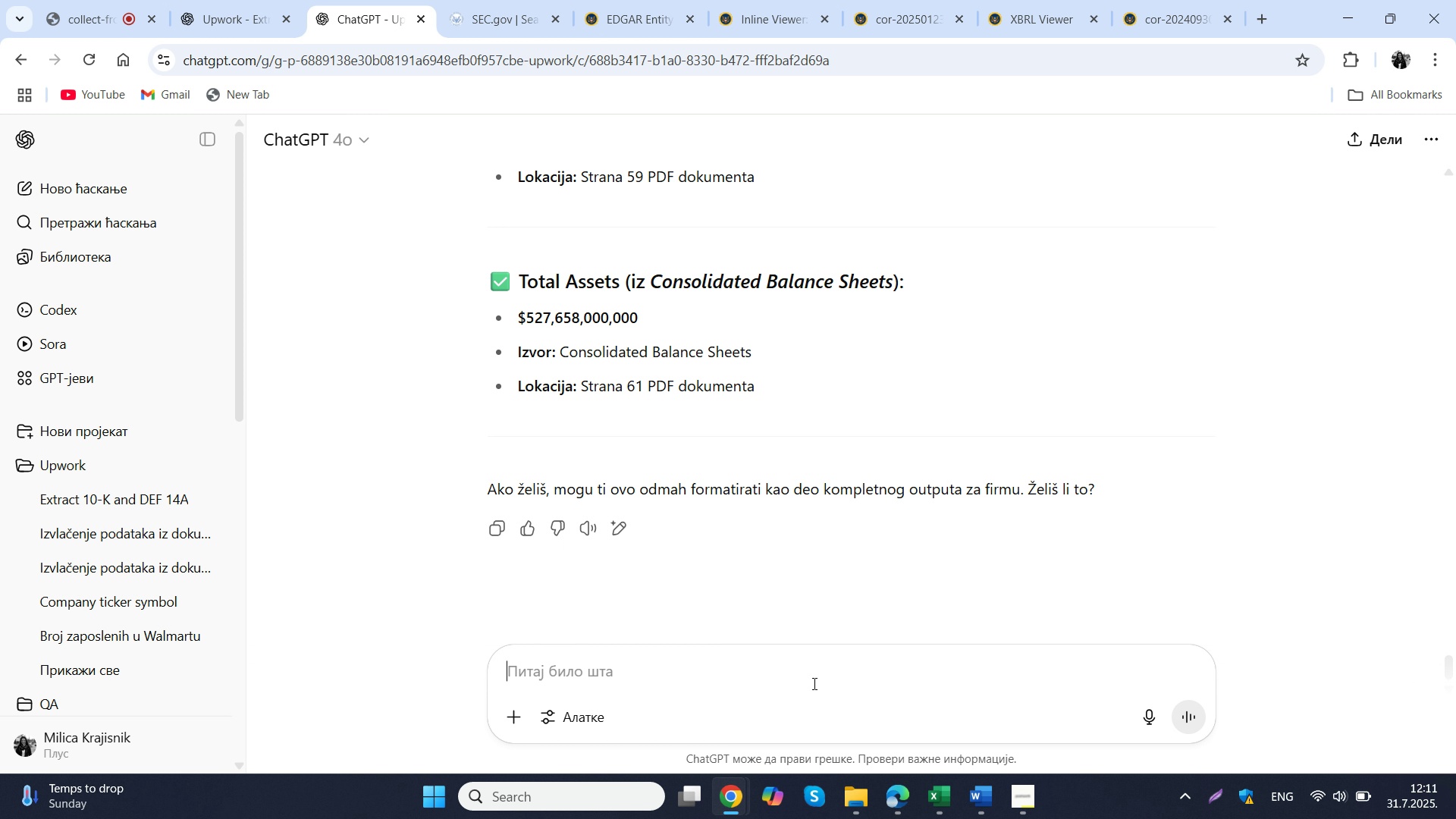 
left_click([813, 682])
 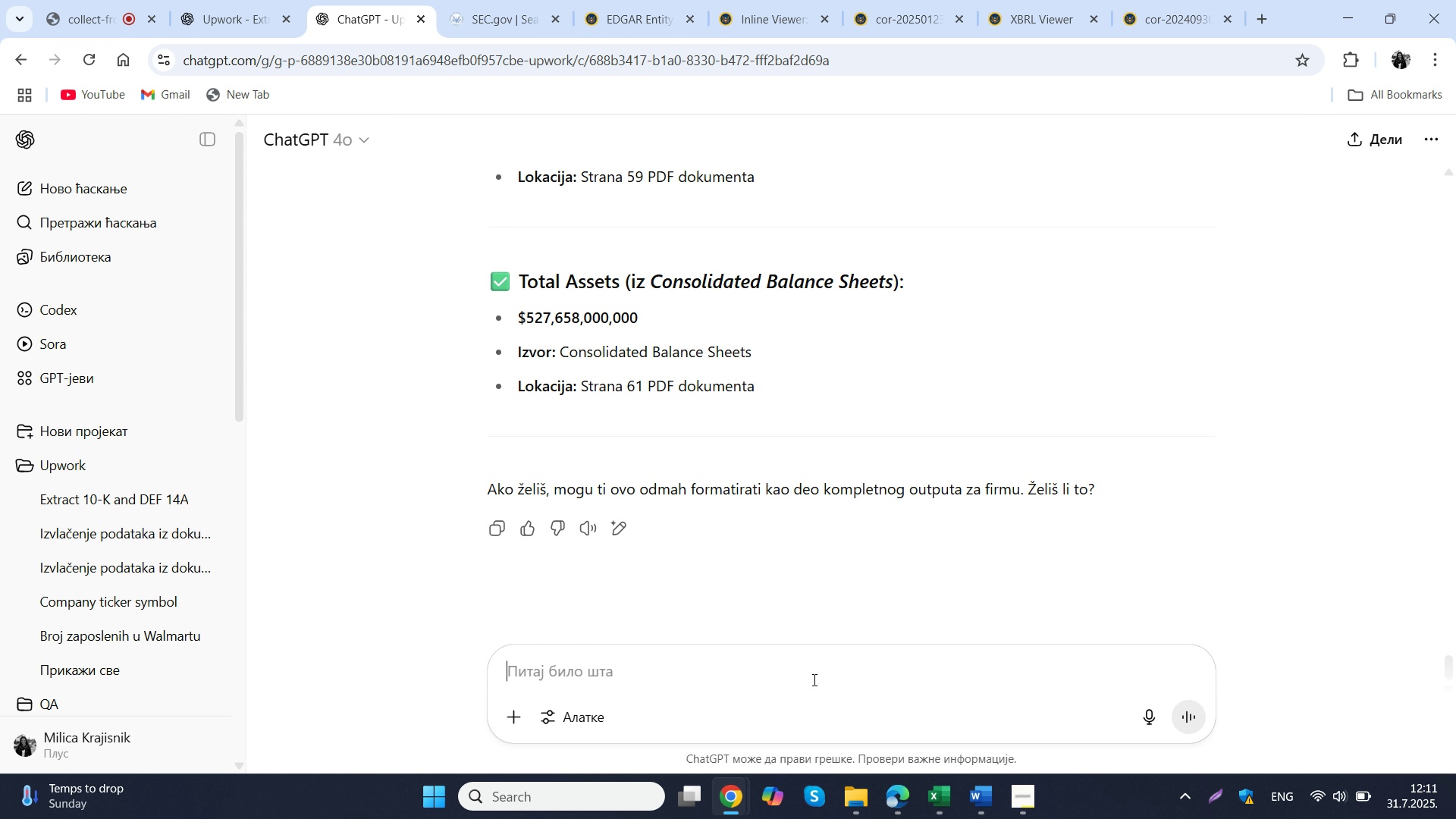 
key(Control+ControlLeft)
 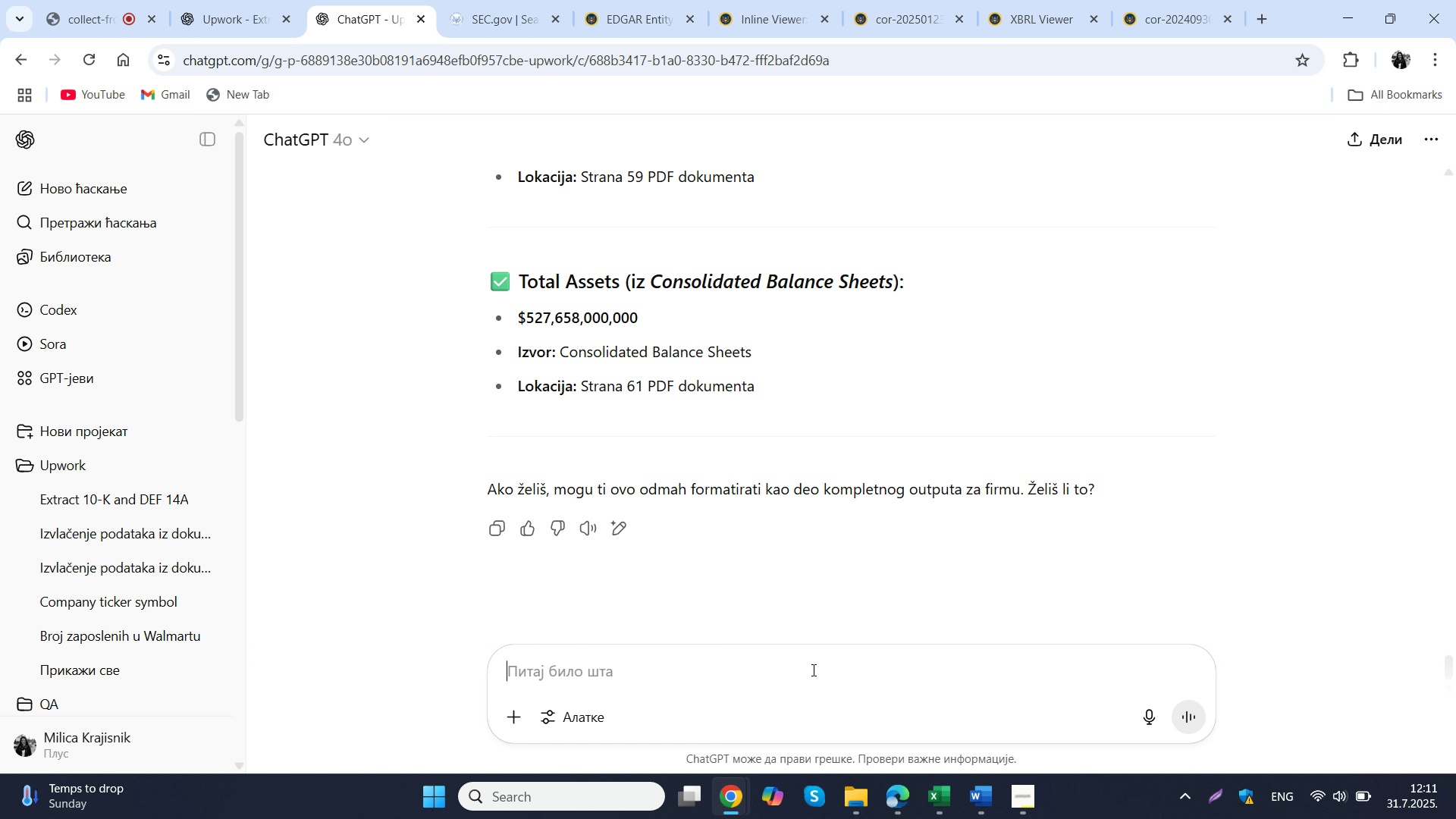 
key(Control+V)
 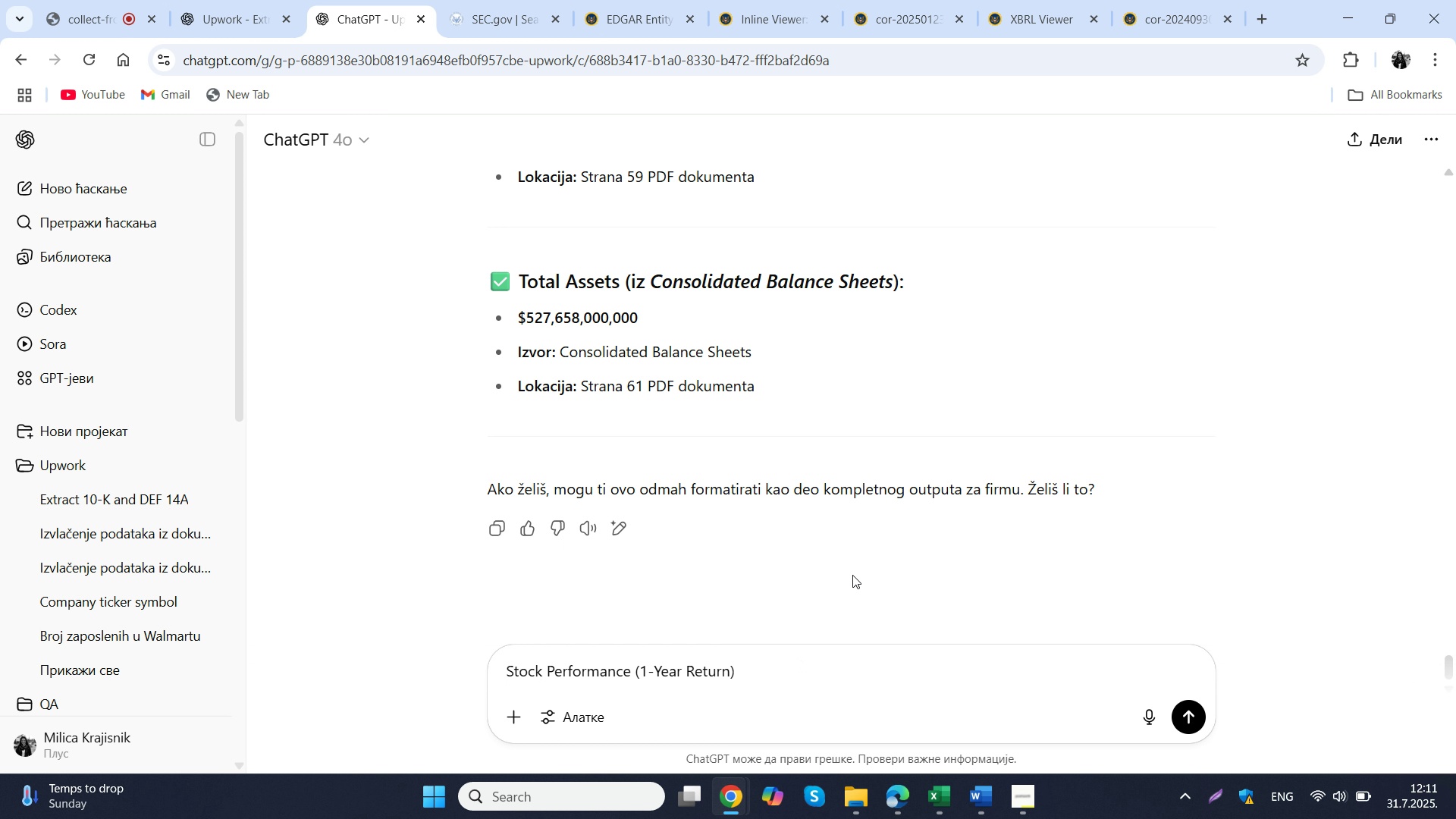 
type( za wl)
key(Backspace)
type(almart)
 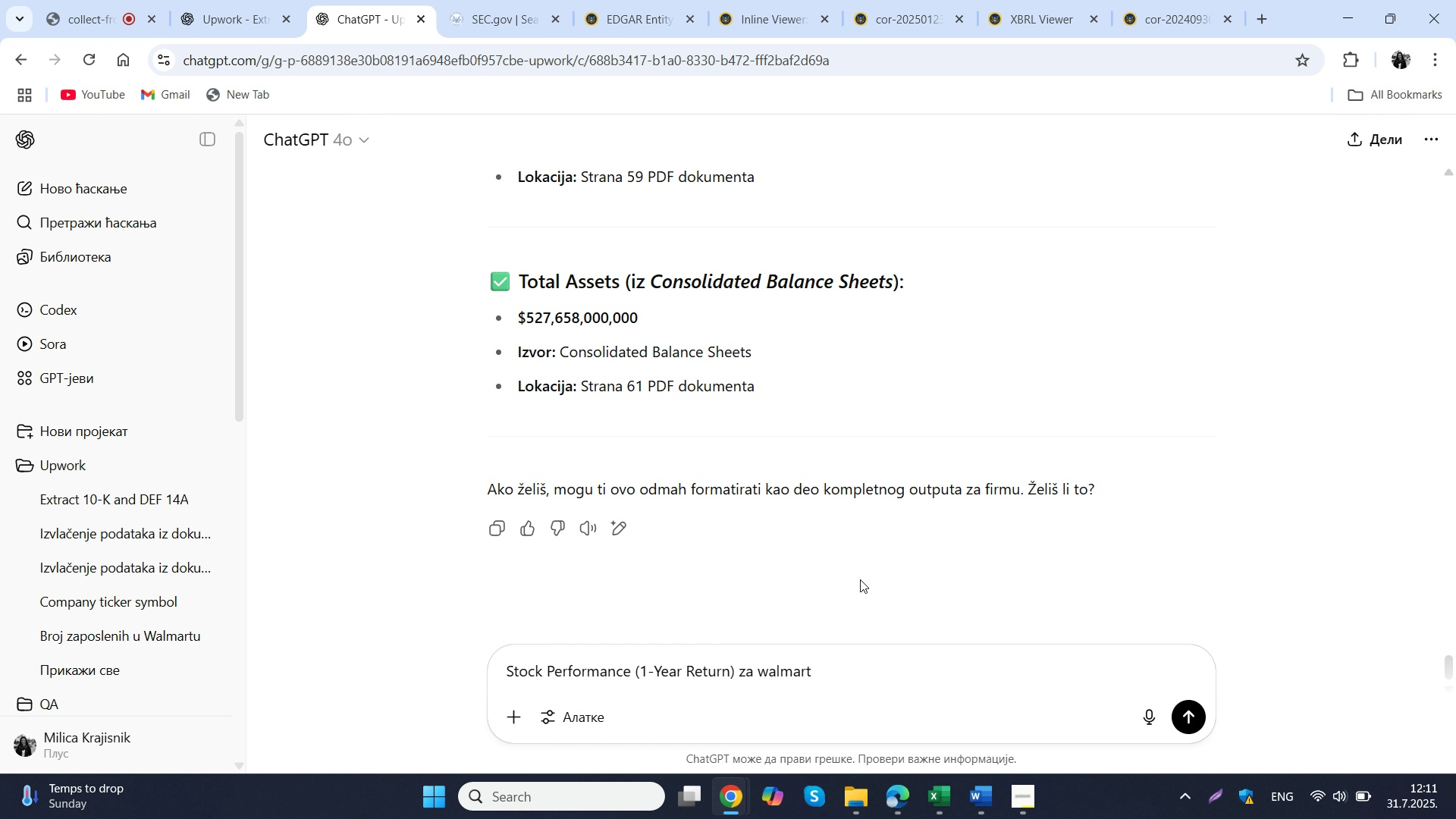 
key(Enter)
 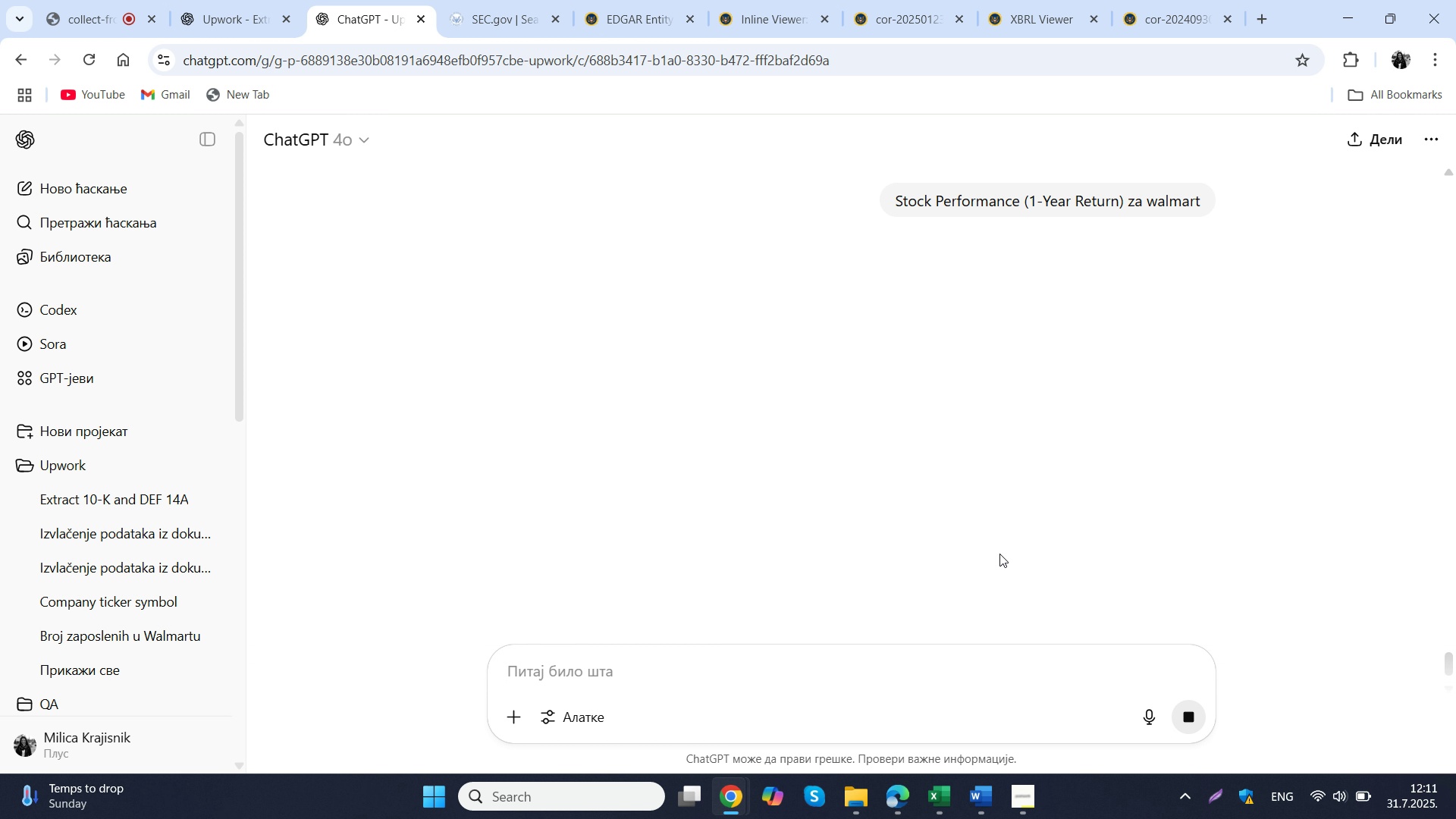 
wait(15.08)
 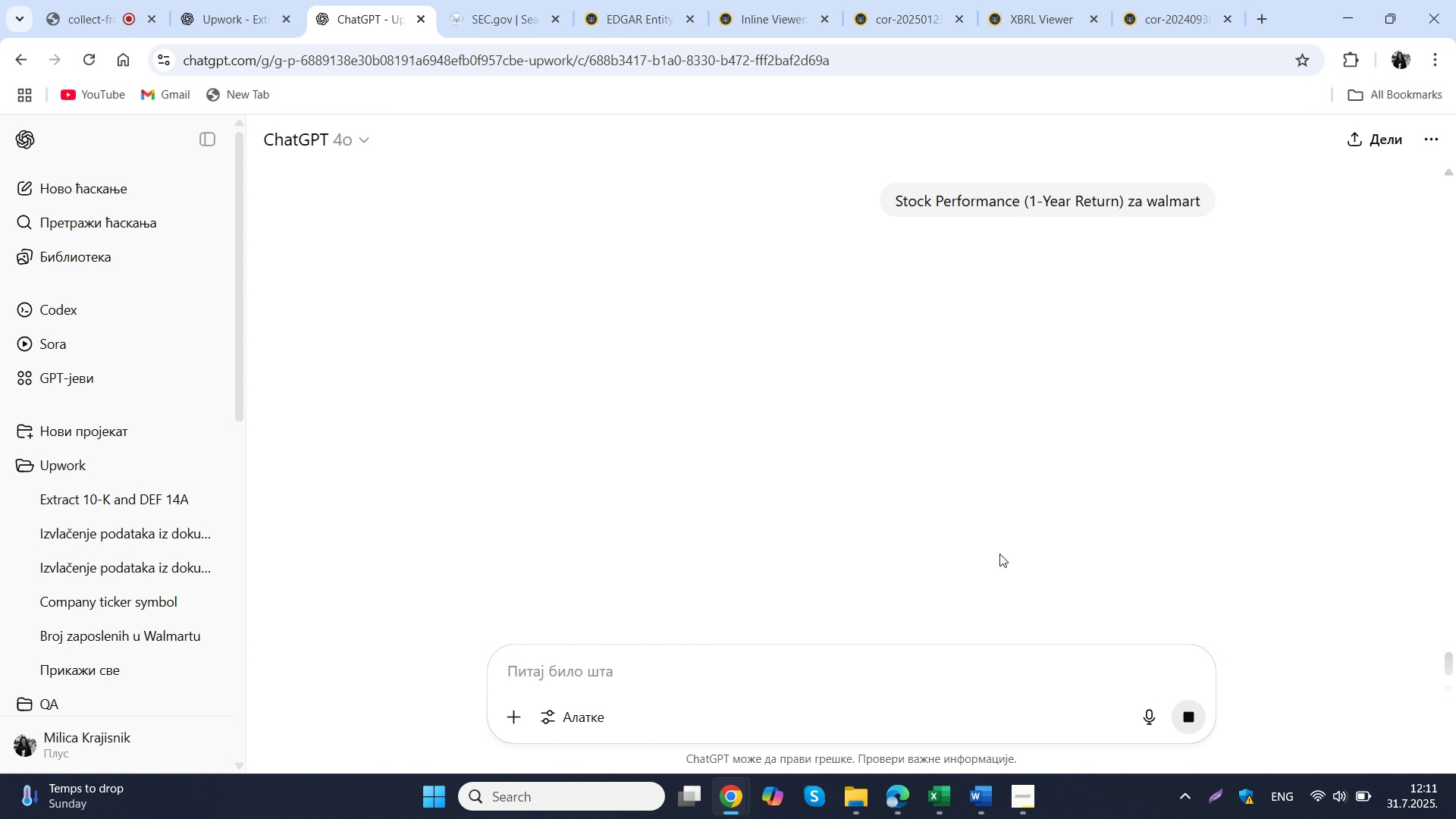 
scroll: coordinate [837, 318], scroll_direction: down, amount: 15.0
 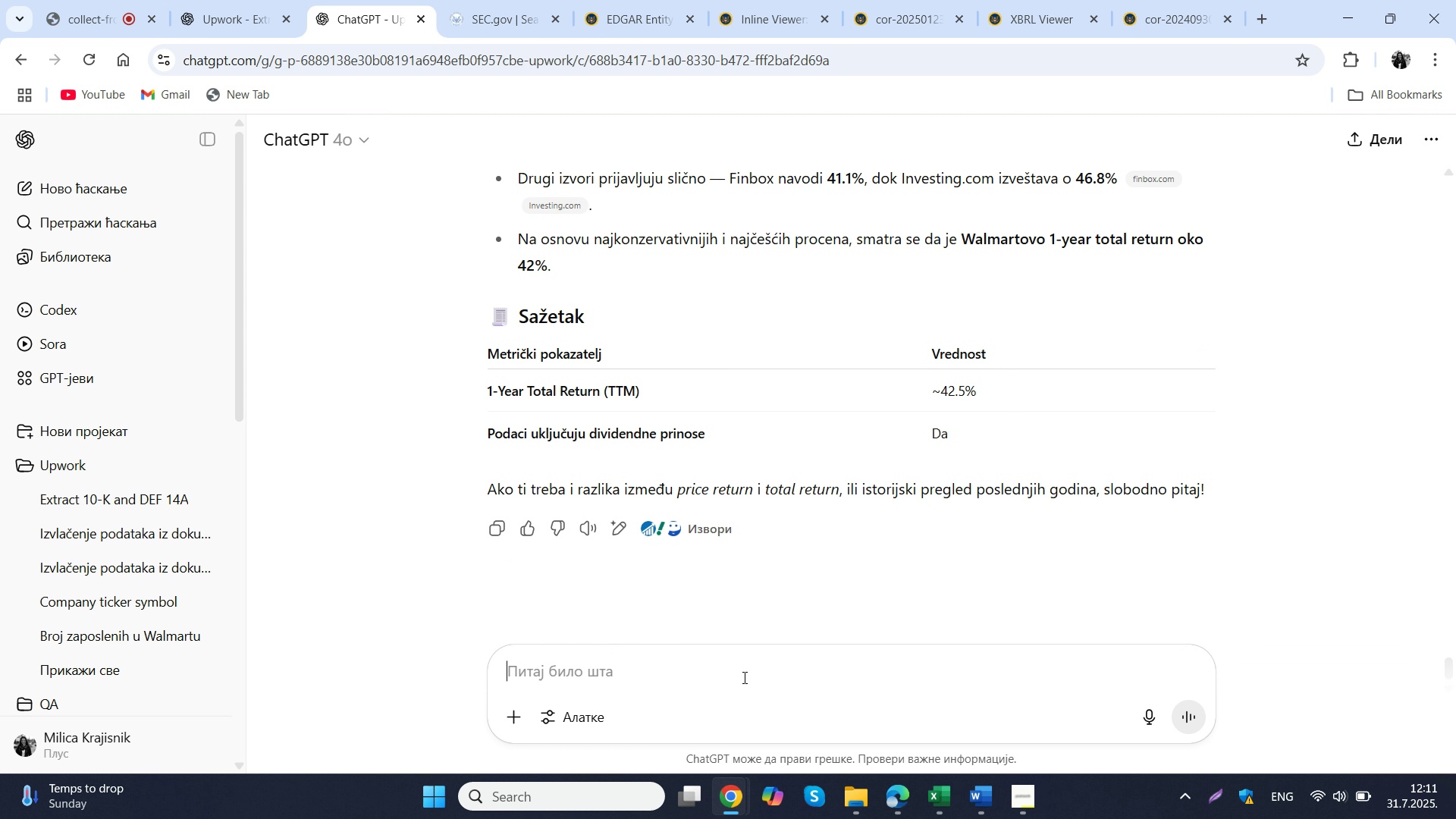 
left_click([743, 677])
 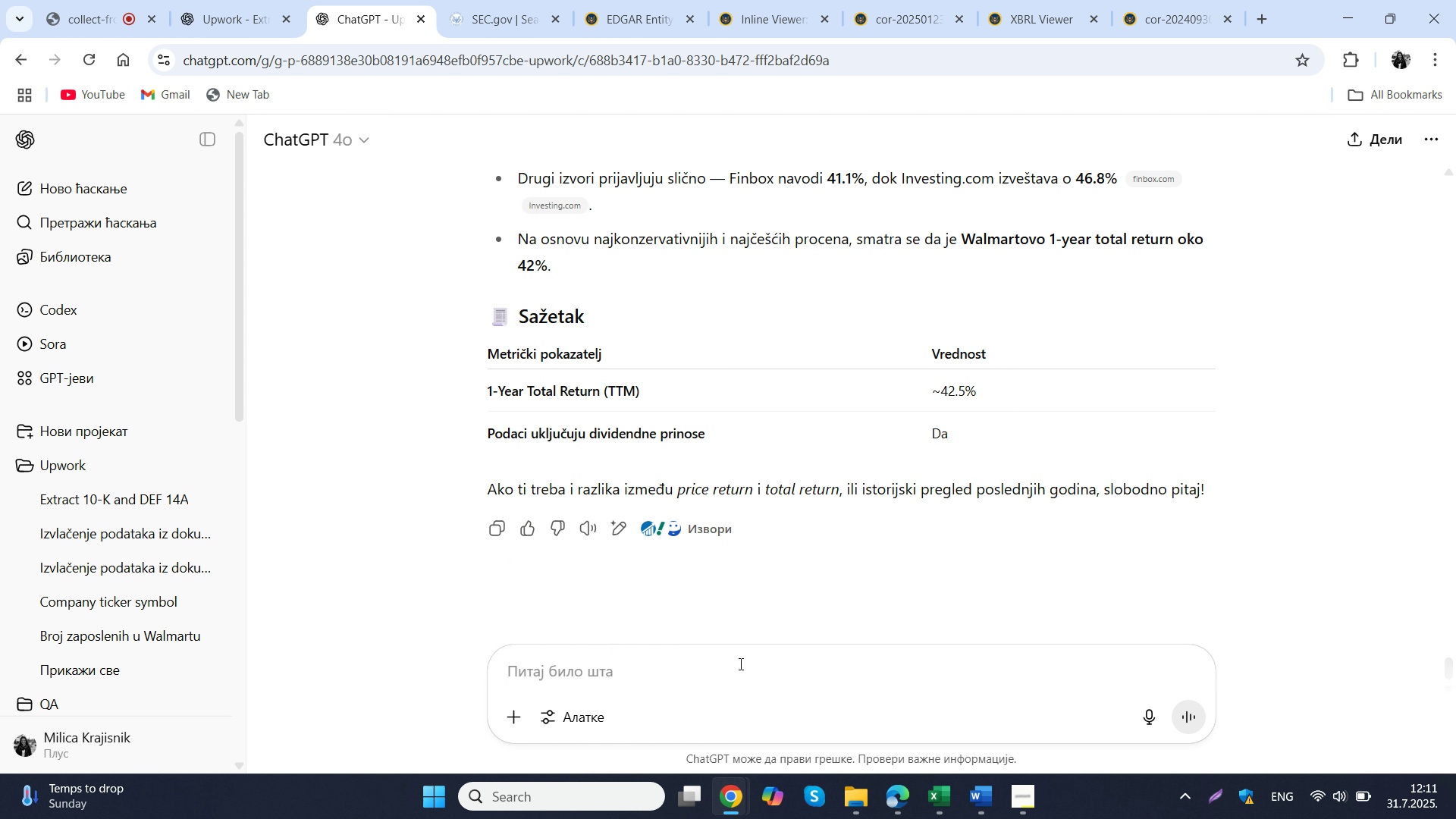 
scroll: coordinate [739, 651], scroll_direction: up, amount: 14.0
 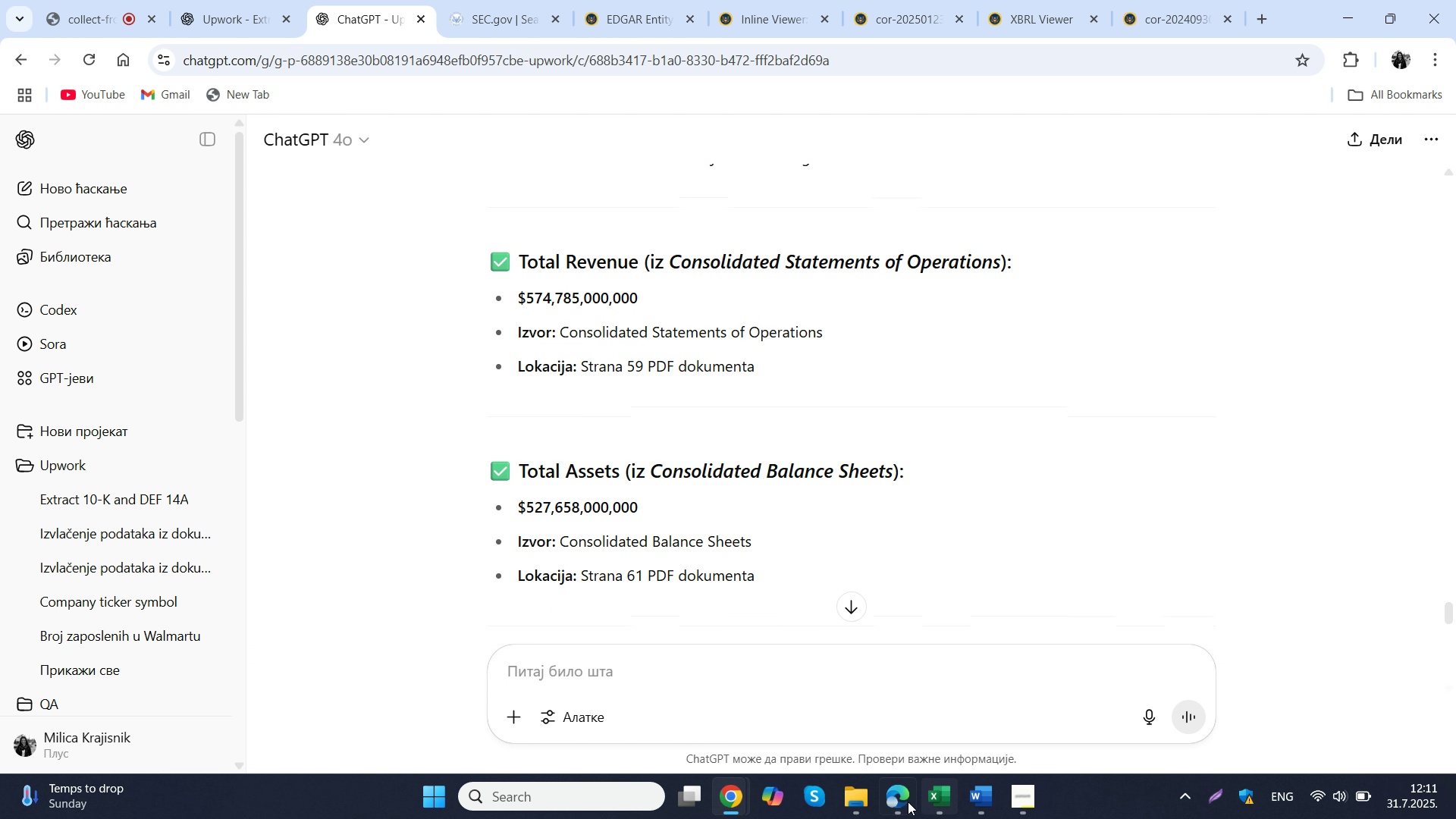 
left_click([912, 690])
 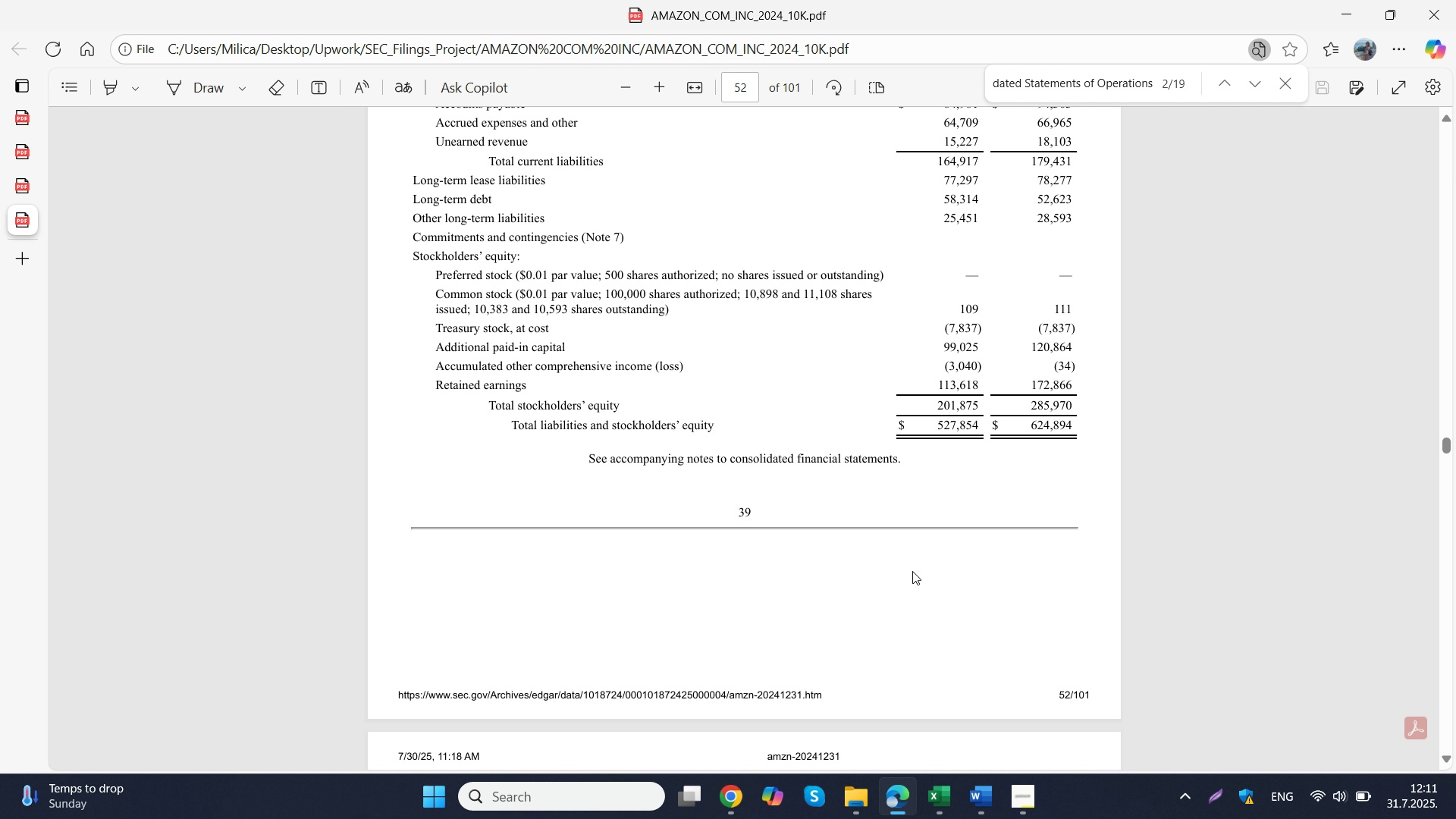 
scroll: coordinate [914, 558], scroll_direction: up, amount: 24.0
 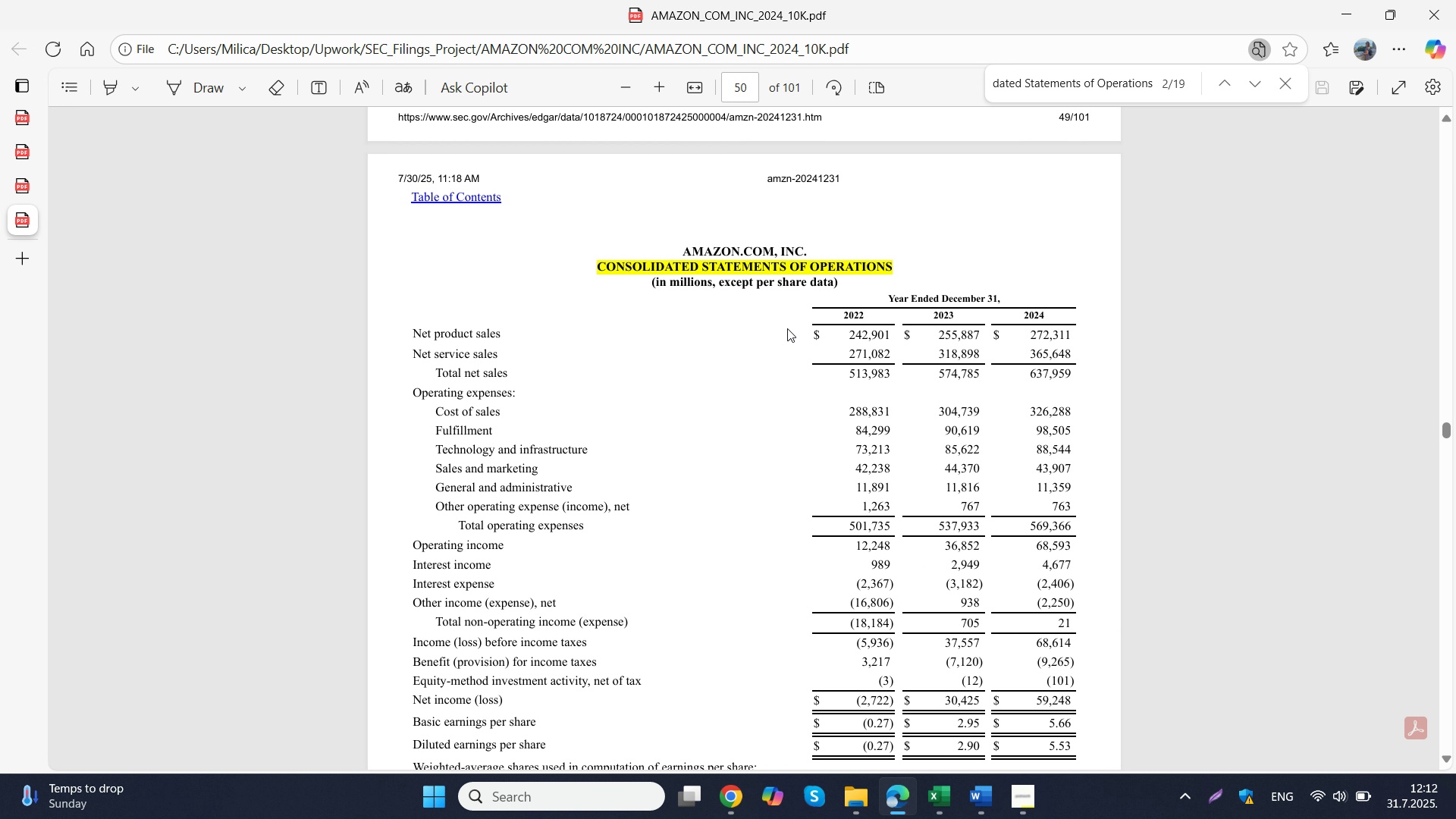 
left_click([667, 255])
 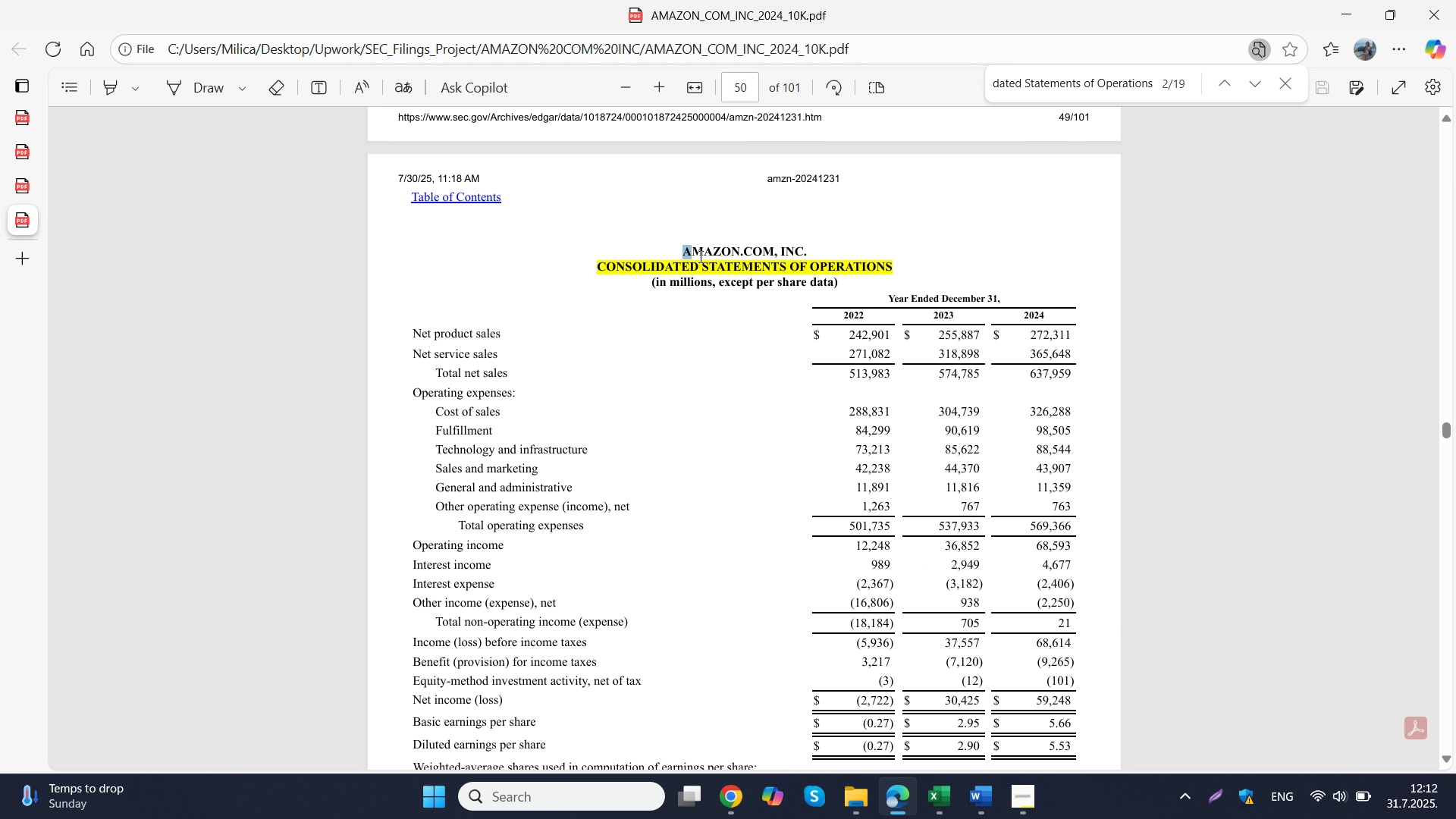 
left_click_drag(start_coordinate=[684, 246], to_coordinate=[1082, 663])
 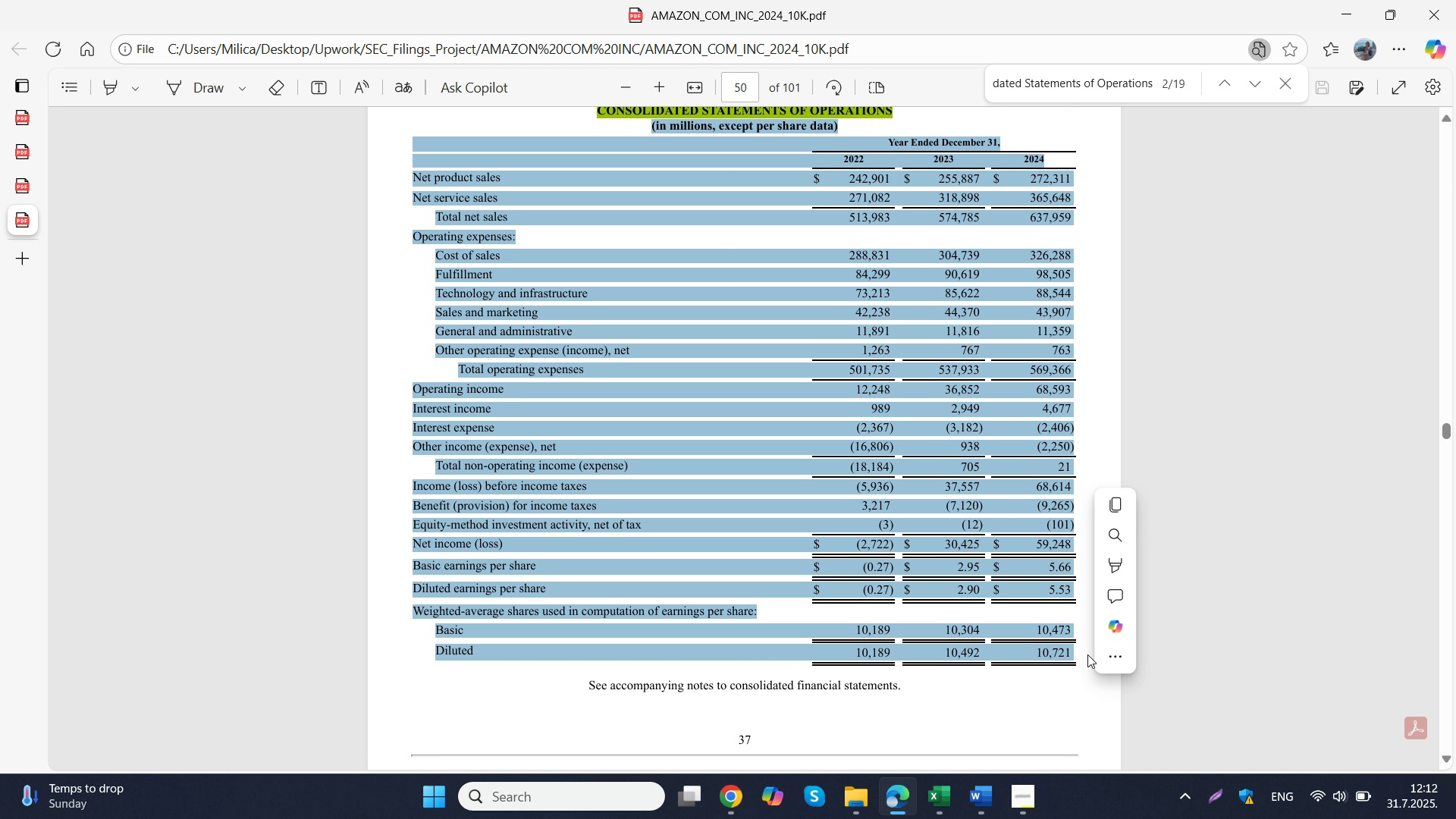 
key(Control+C)
 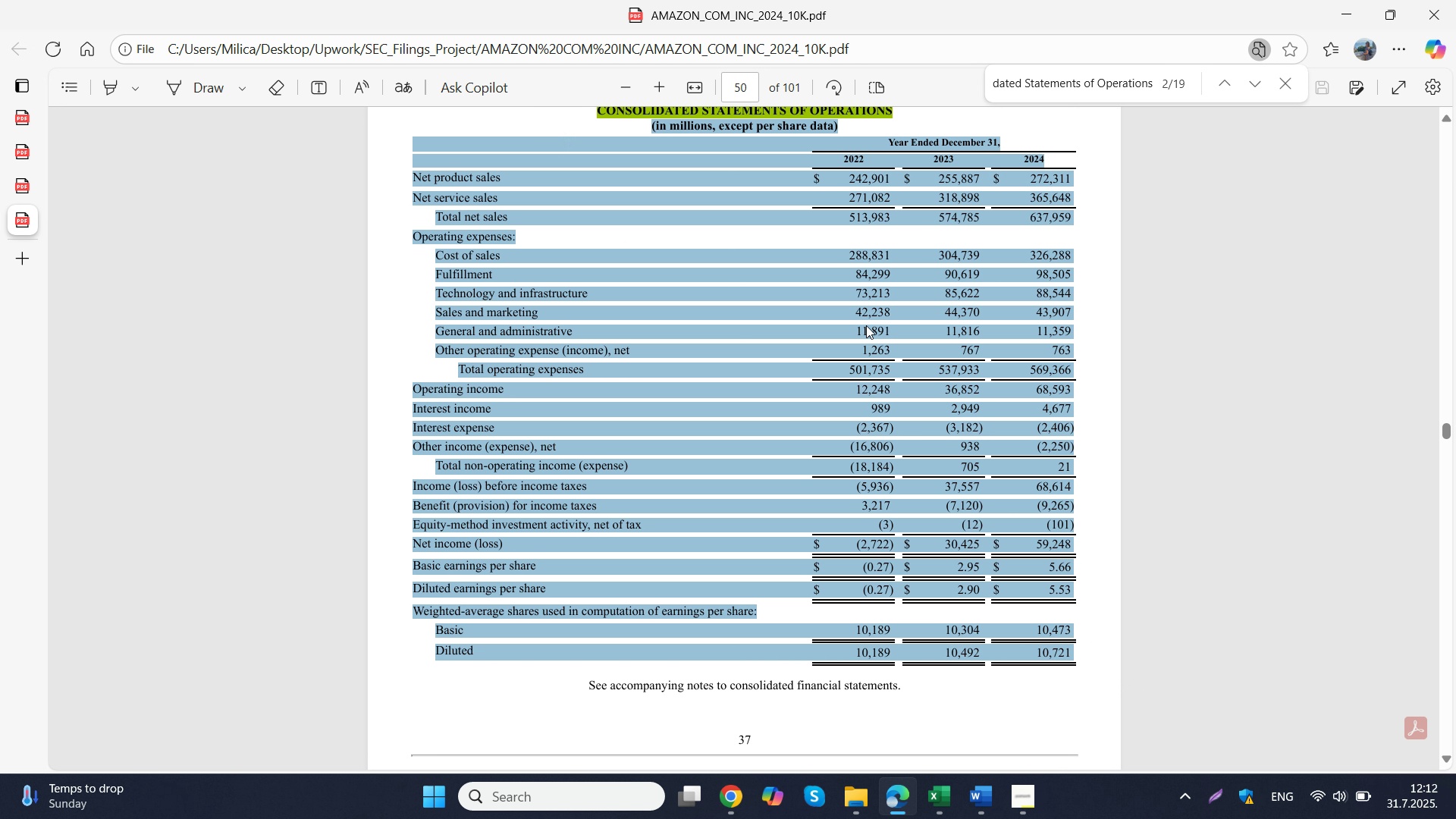 
left_click([1098, 325])
 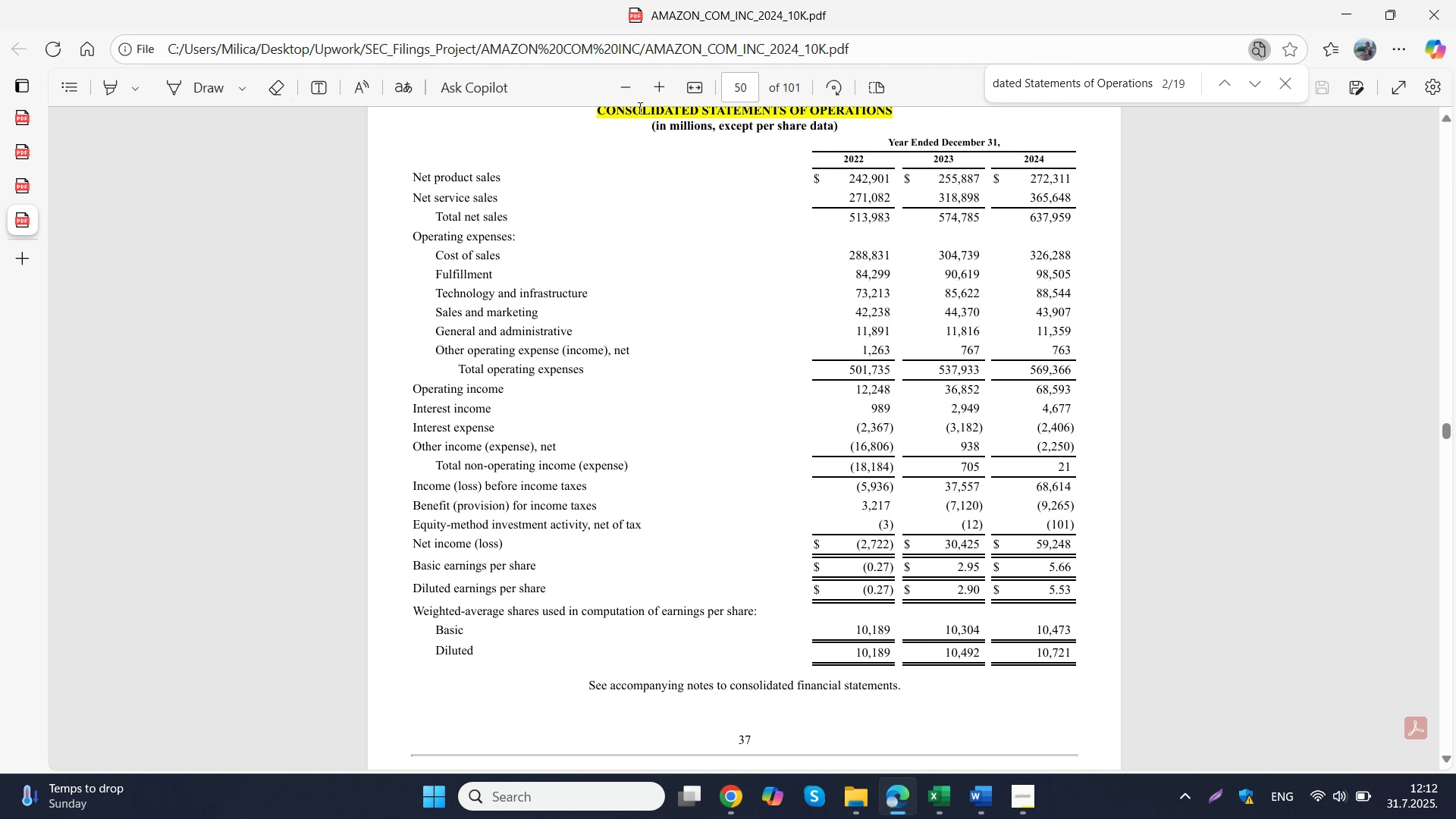 
left_click([635, 89])
 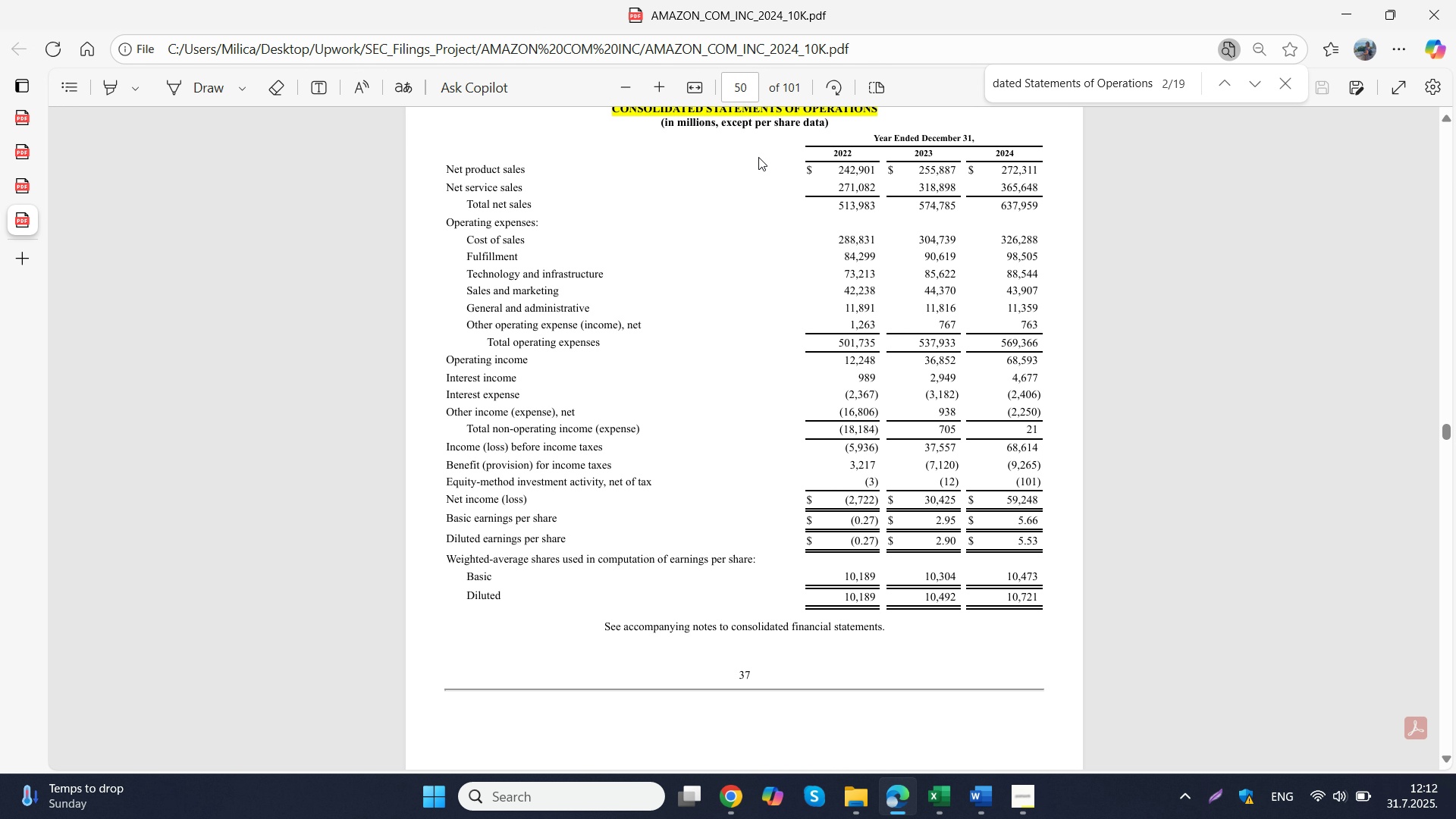 
scroll: coordinate [758, 157], scroll_direction: up, amount: 1.0
 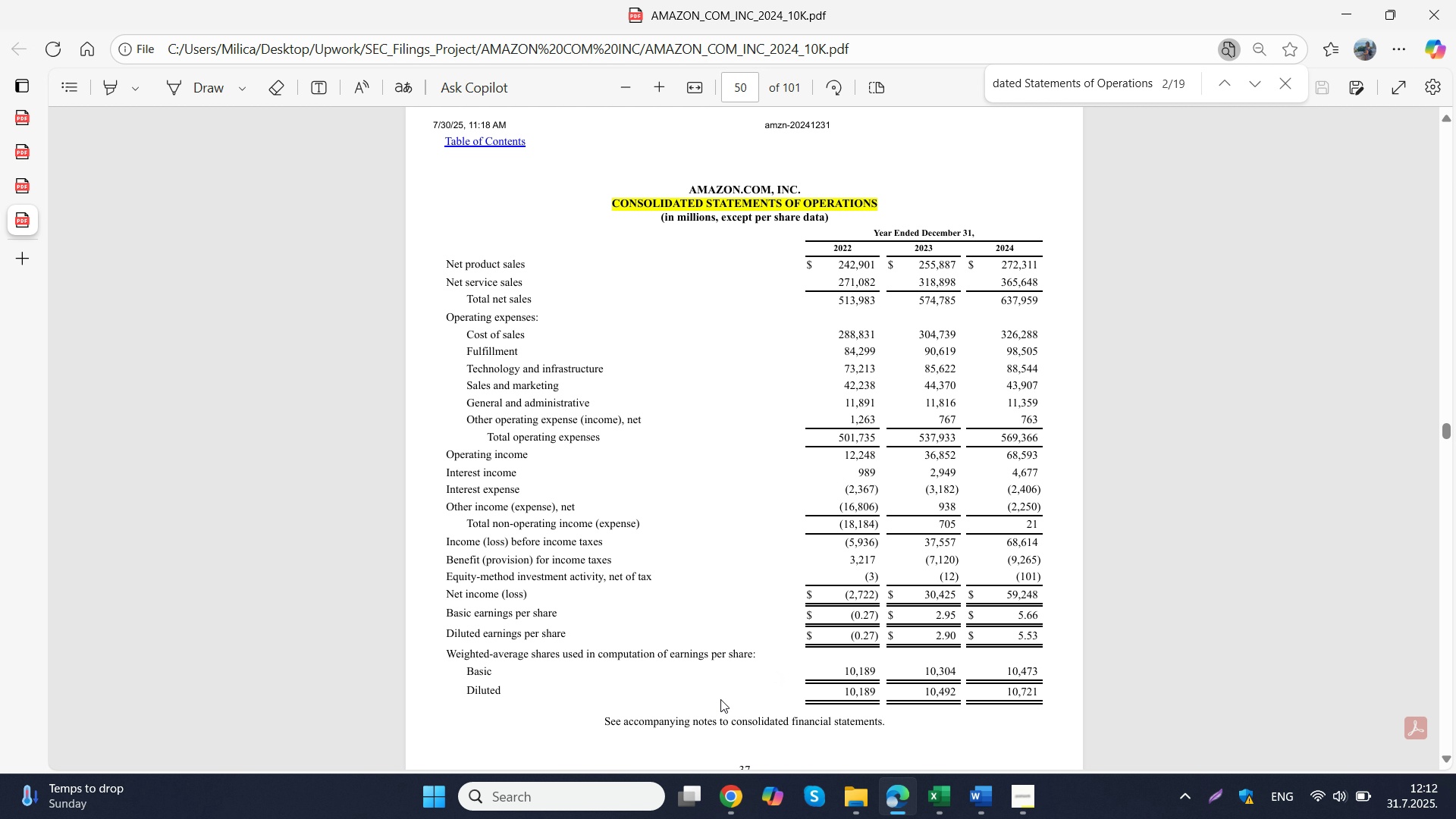 
left_click([587, 799])
 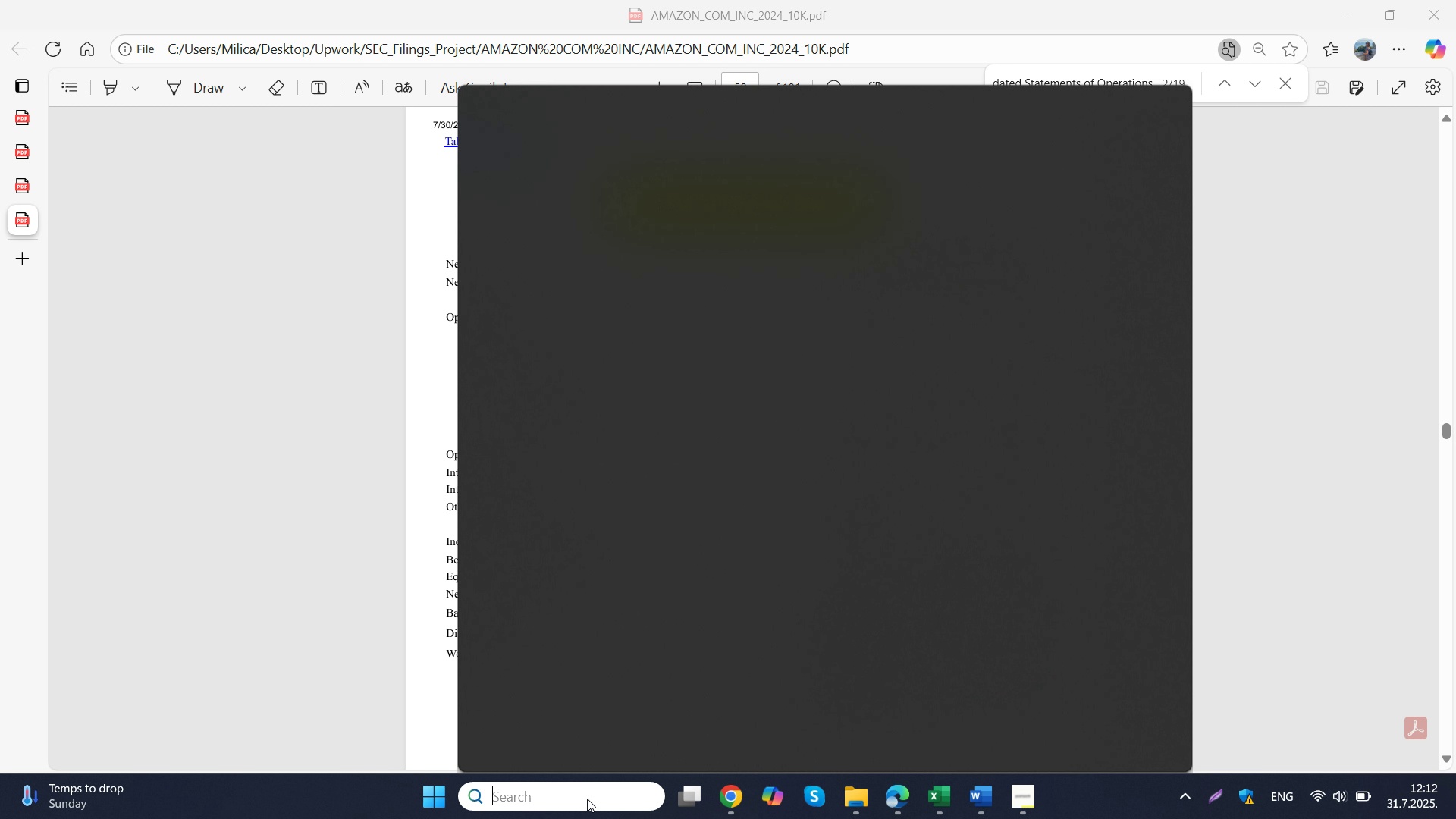 
key(S)
 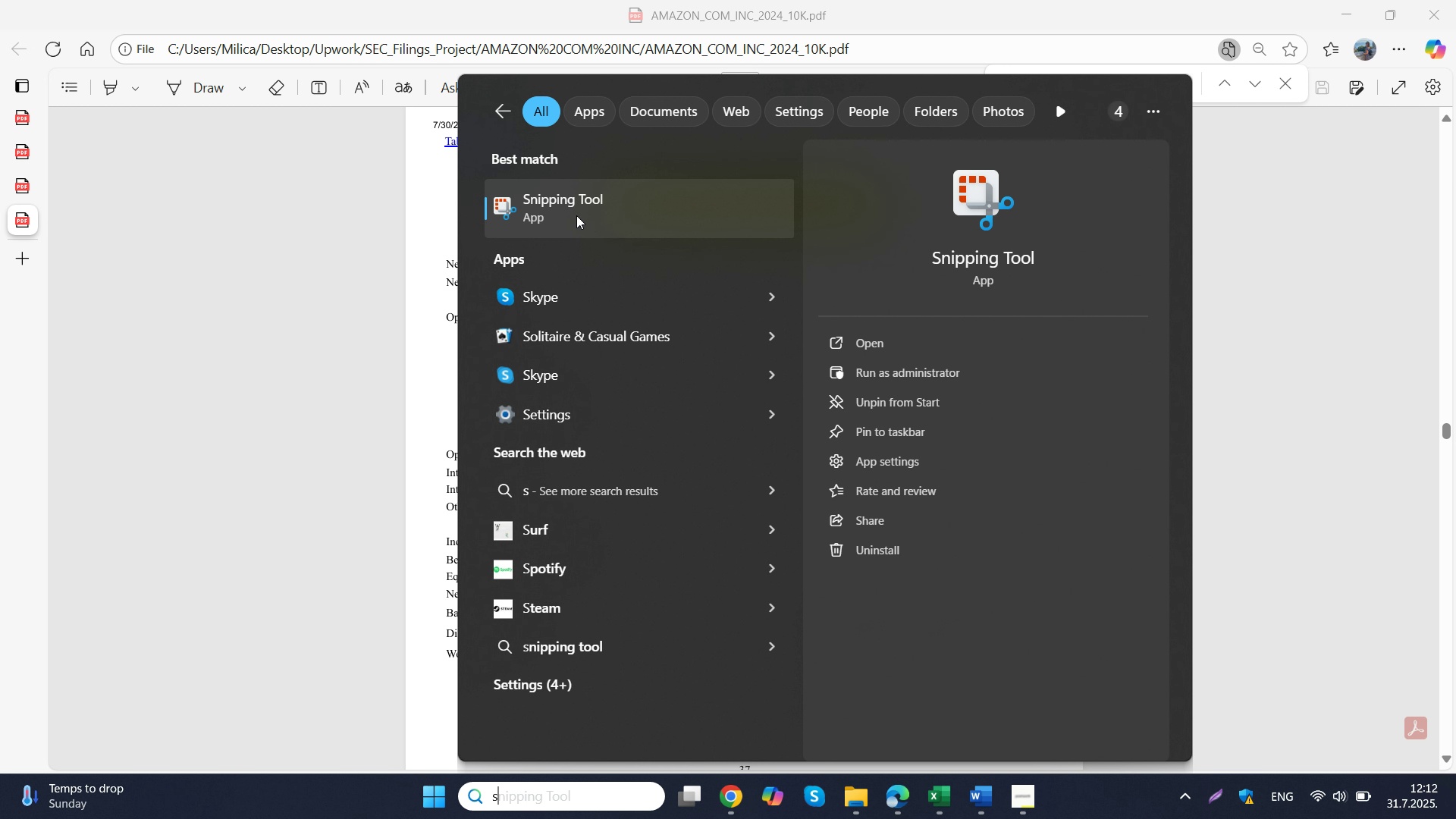 
left_click([570, 212])
 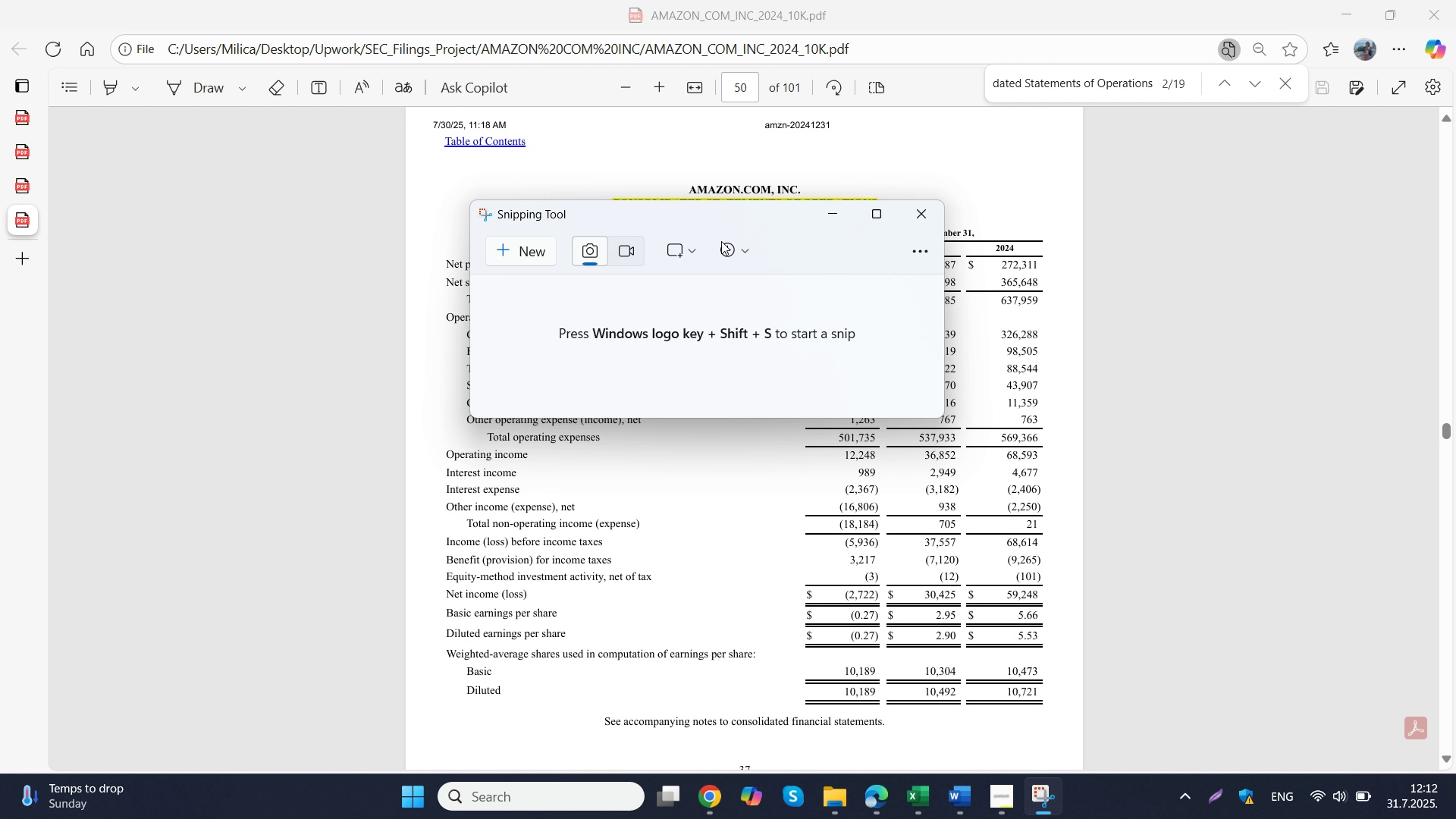 
left_click([519, 254])
 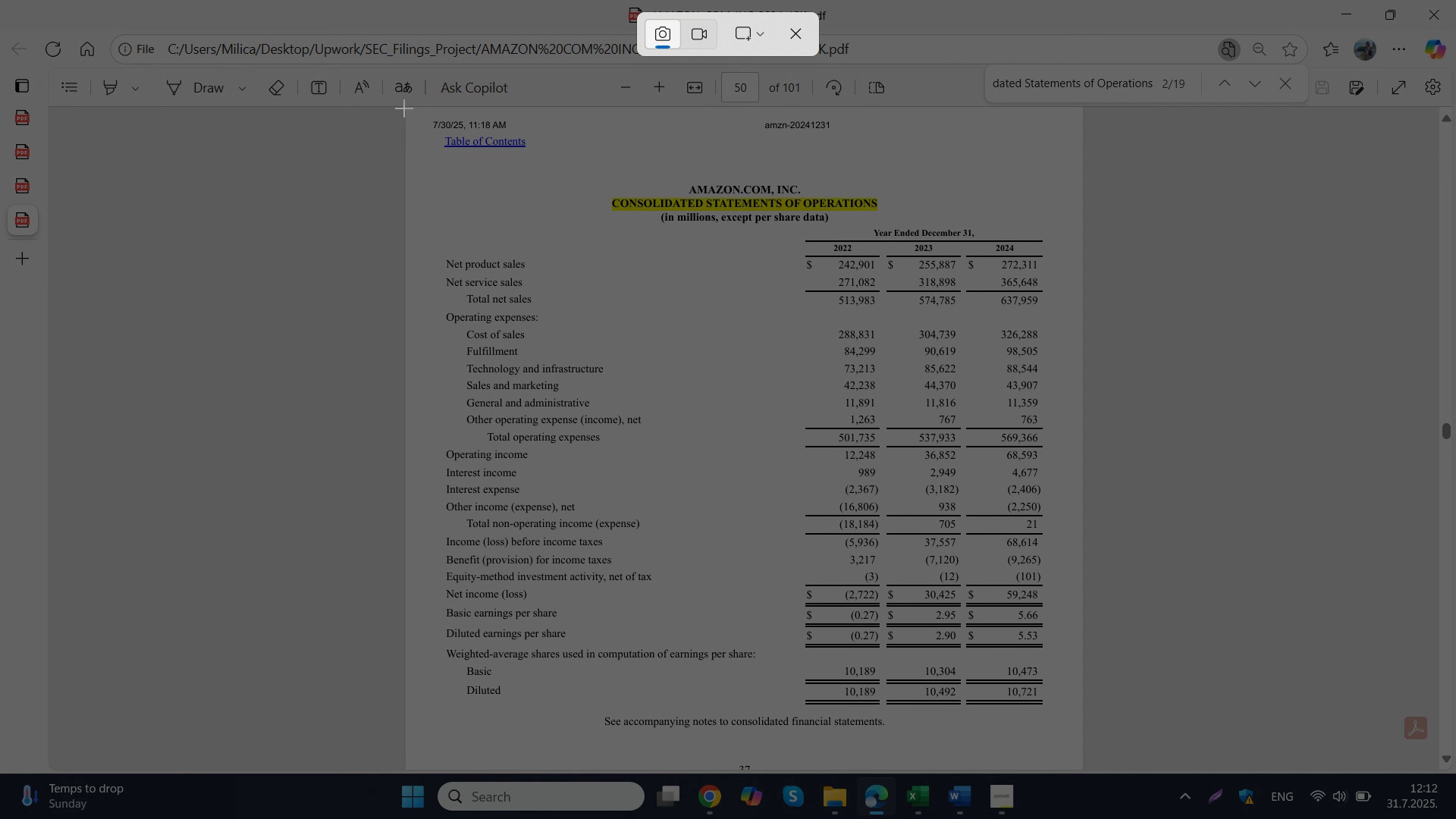 
left_click_drag(start_coordinate=[404, 108], to_coordinate=[1091, 773])
 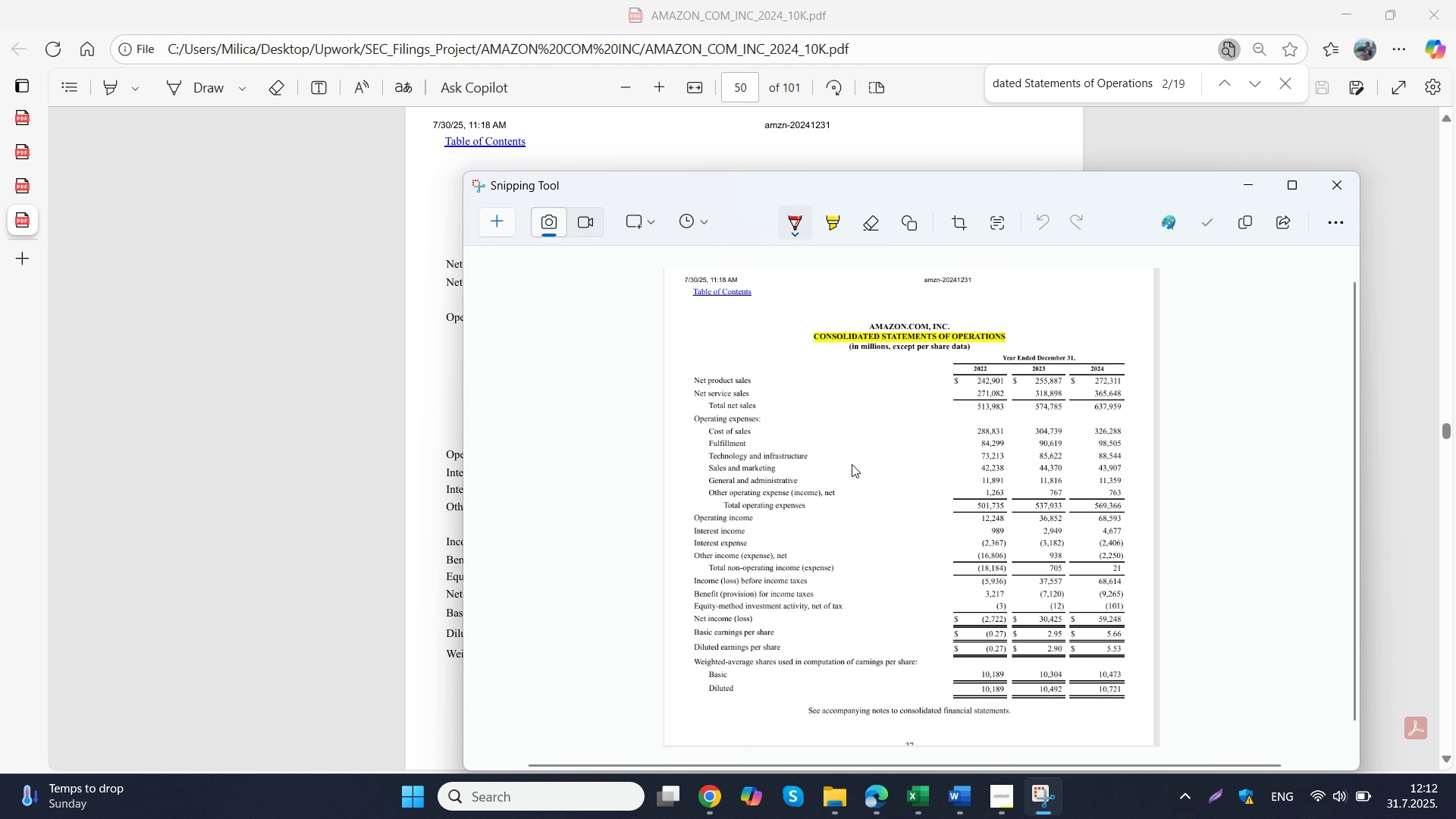 
key(Control+C)
 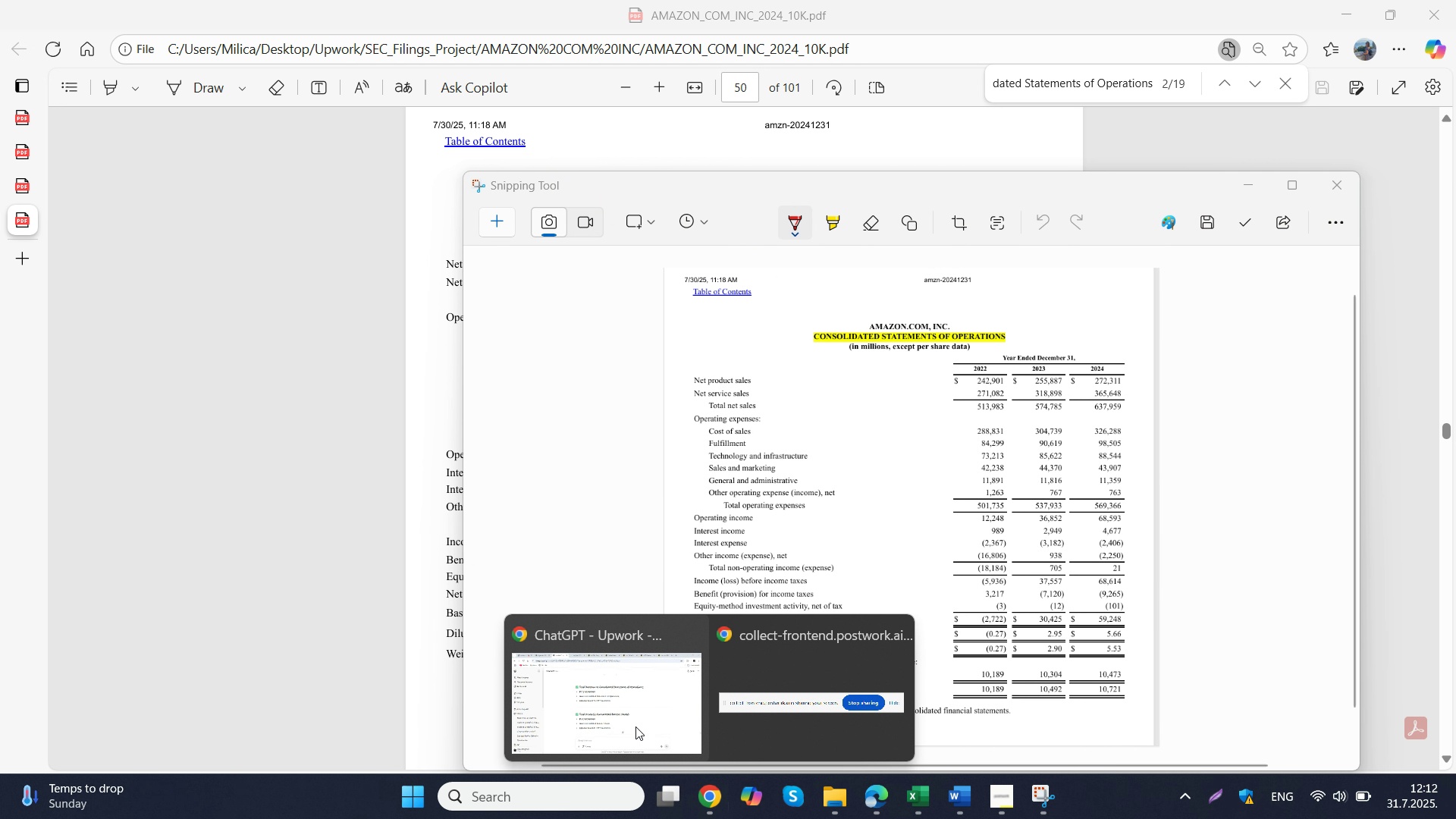 
left_click([584, 686])
 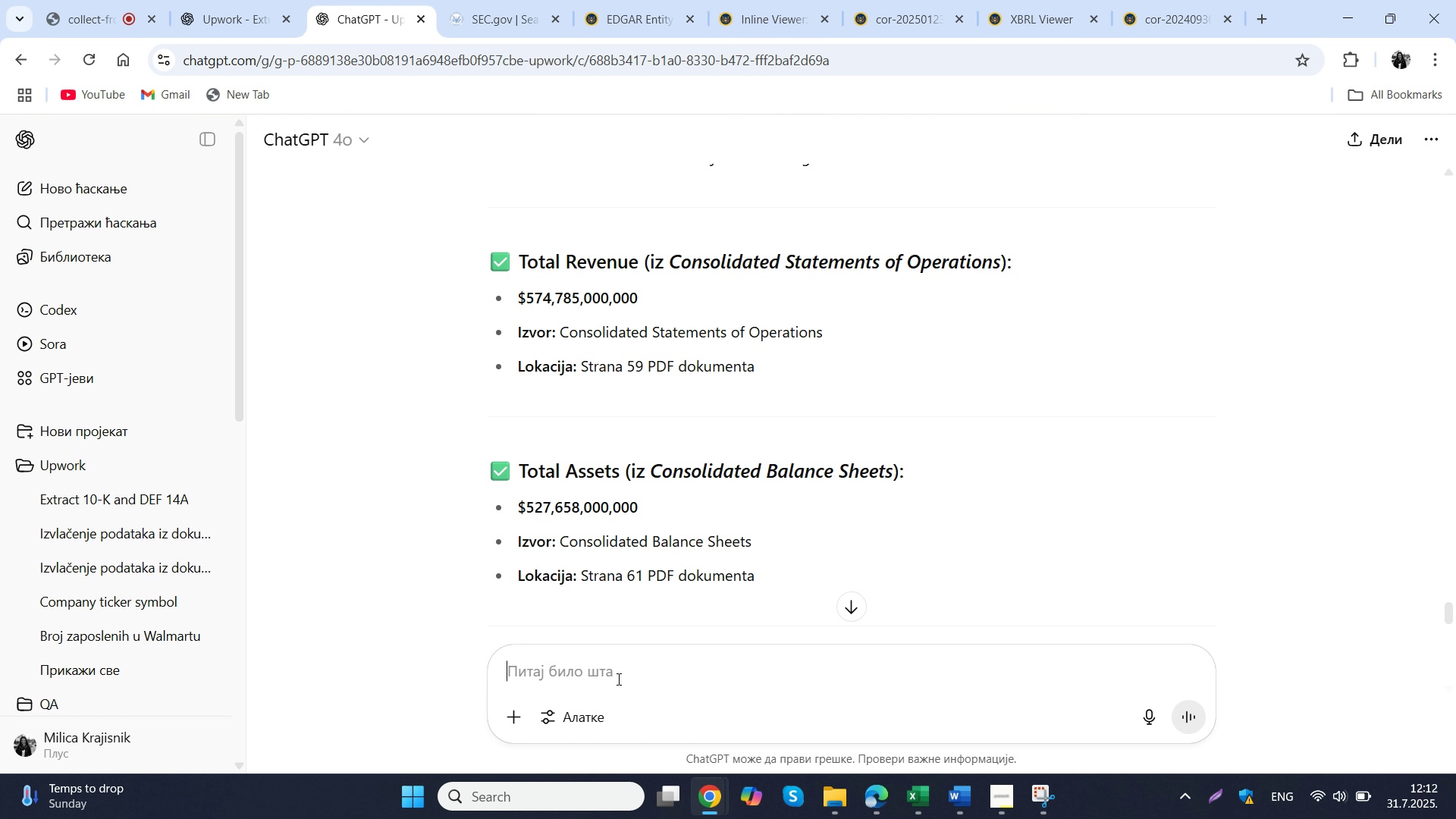 
key(Control+ControlLeft)
 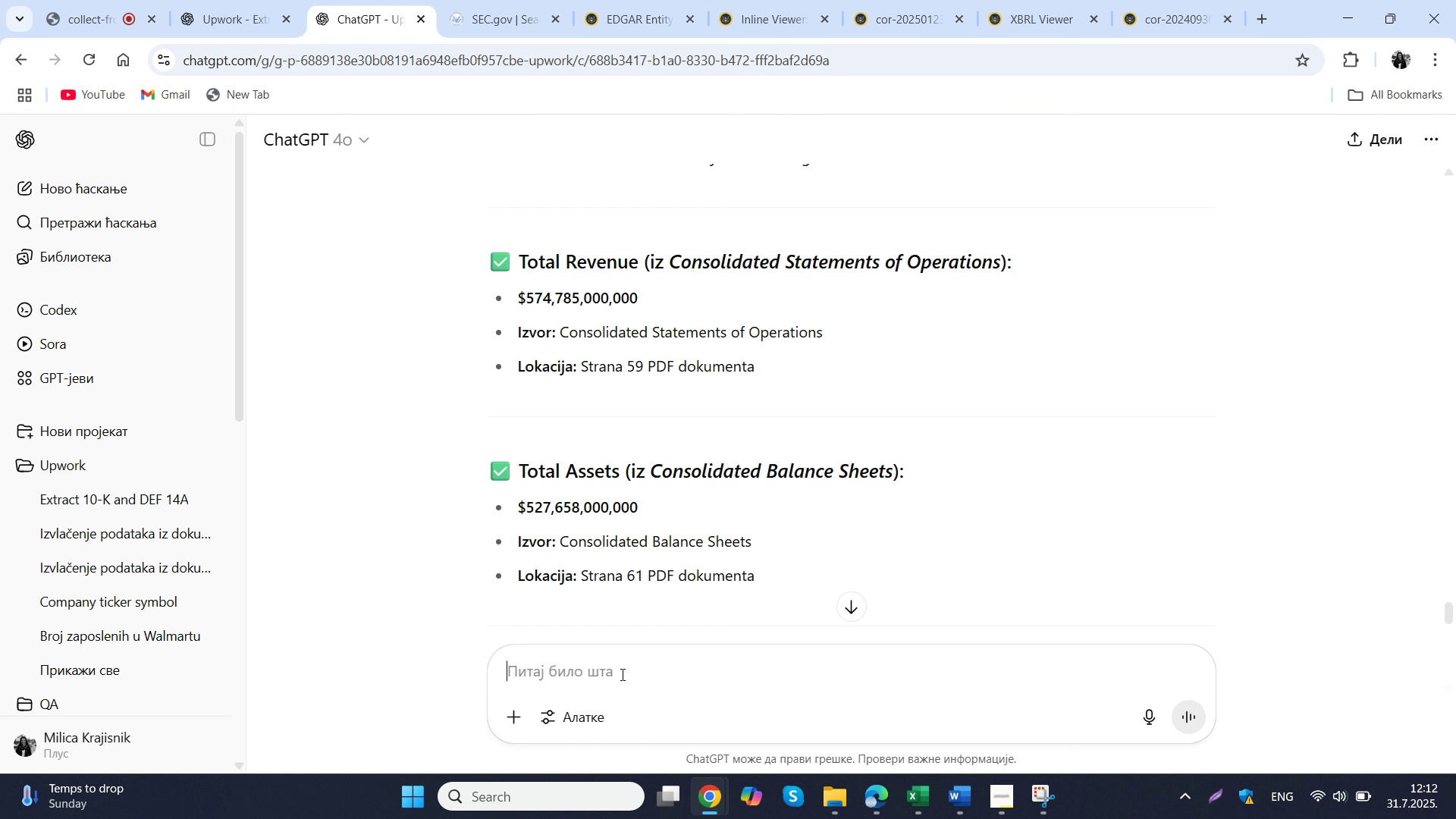 
left_click([617, 679])
 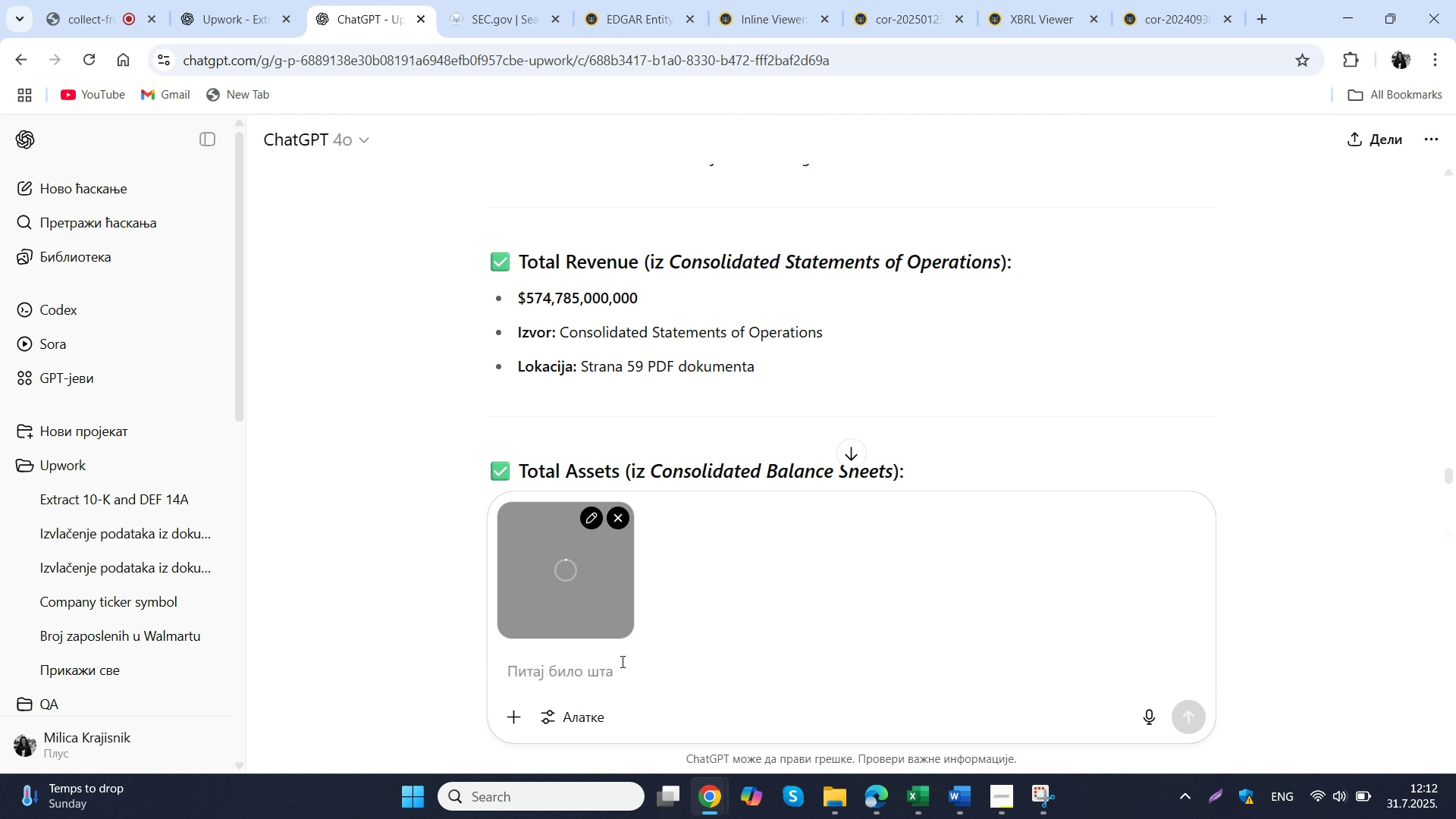 
key(Control+V)
 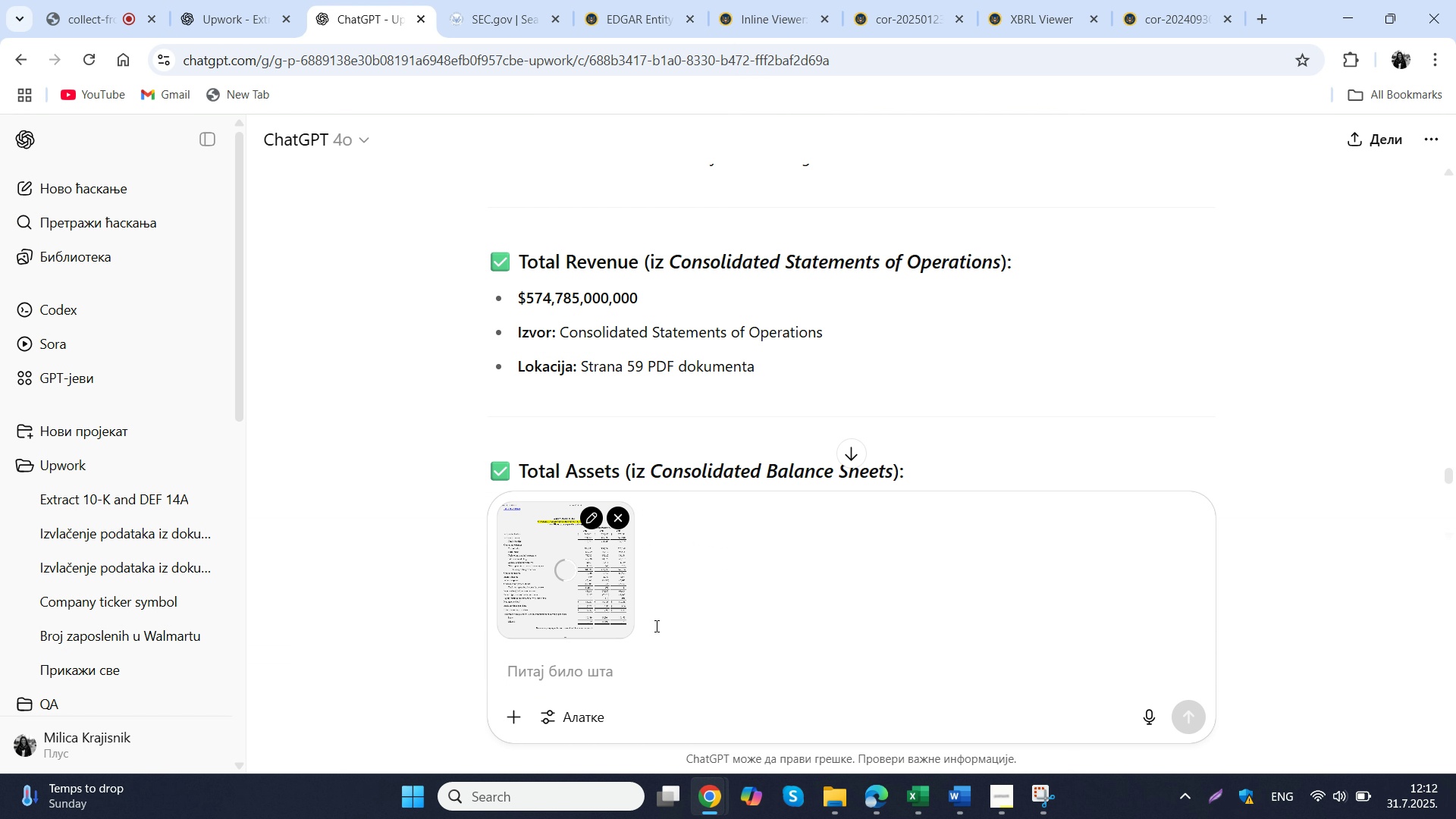 
type(koliki je tota re)
key(Backspace)
key(Backspace)
key(Backspace)
type(l revenue)
 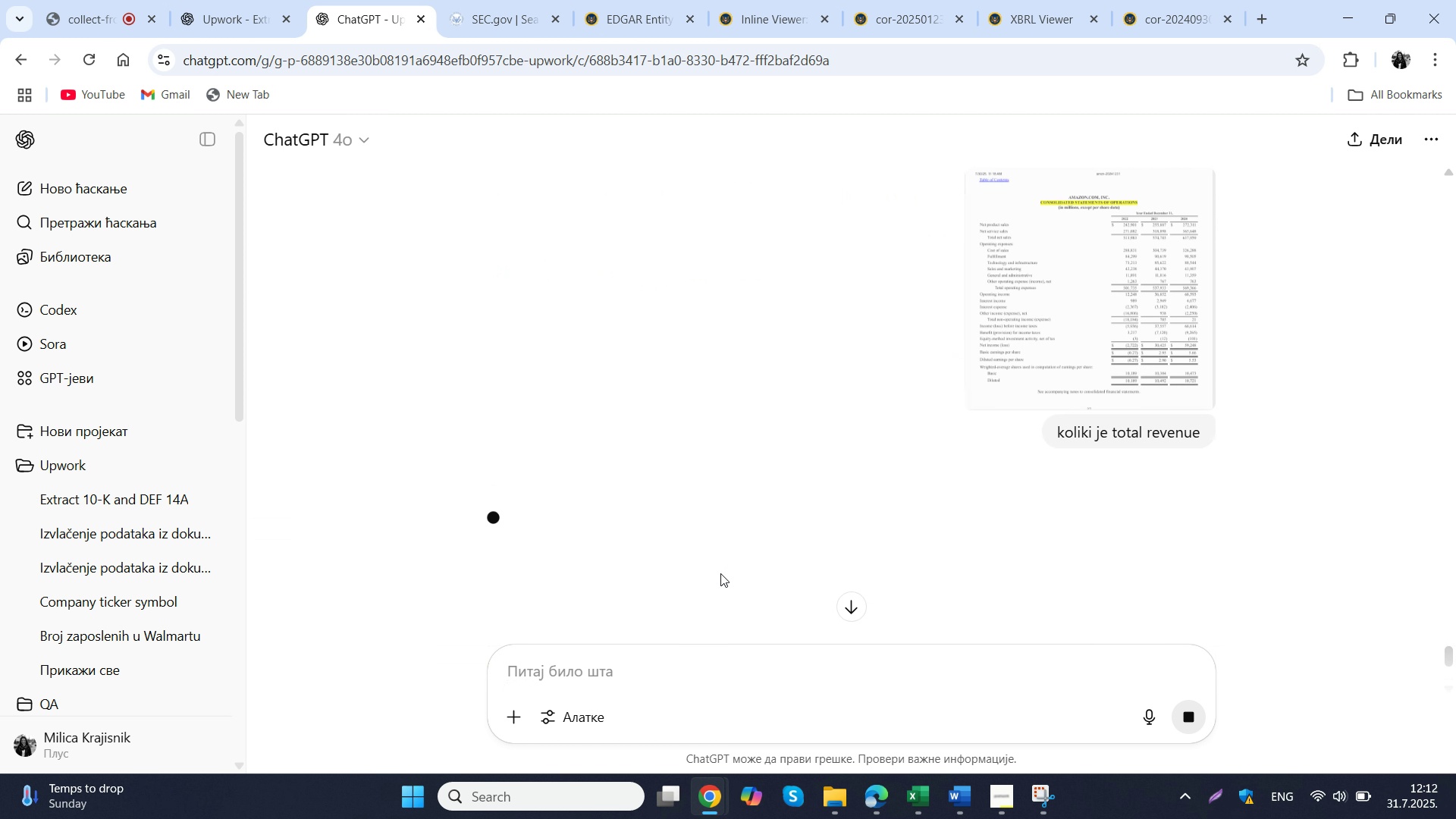 
key(Enter)
 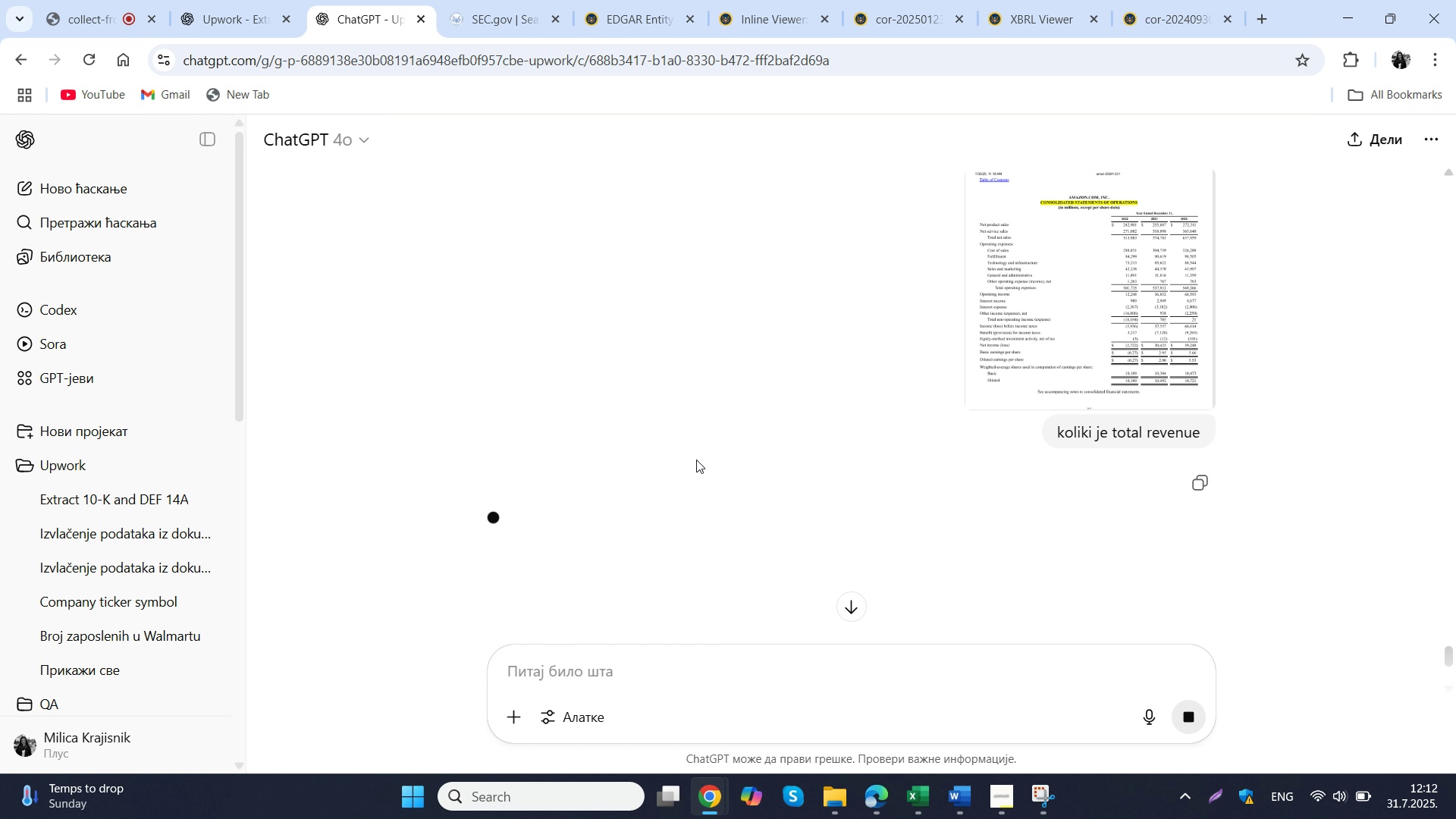 
wait(9.35)
 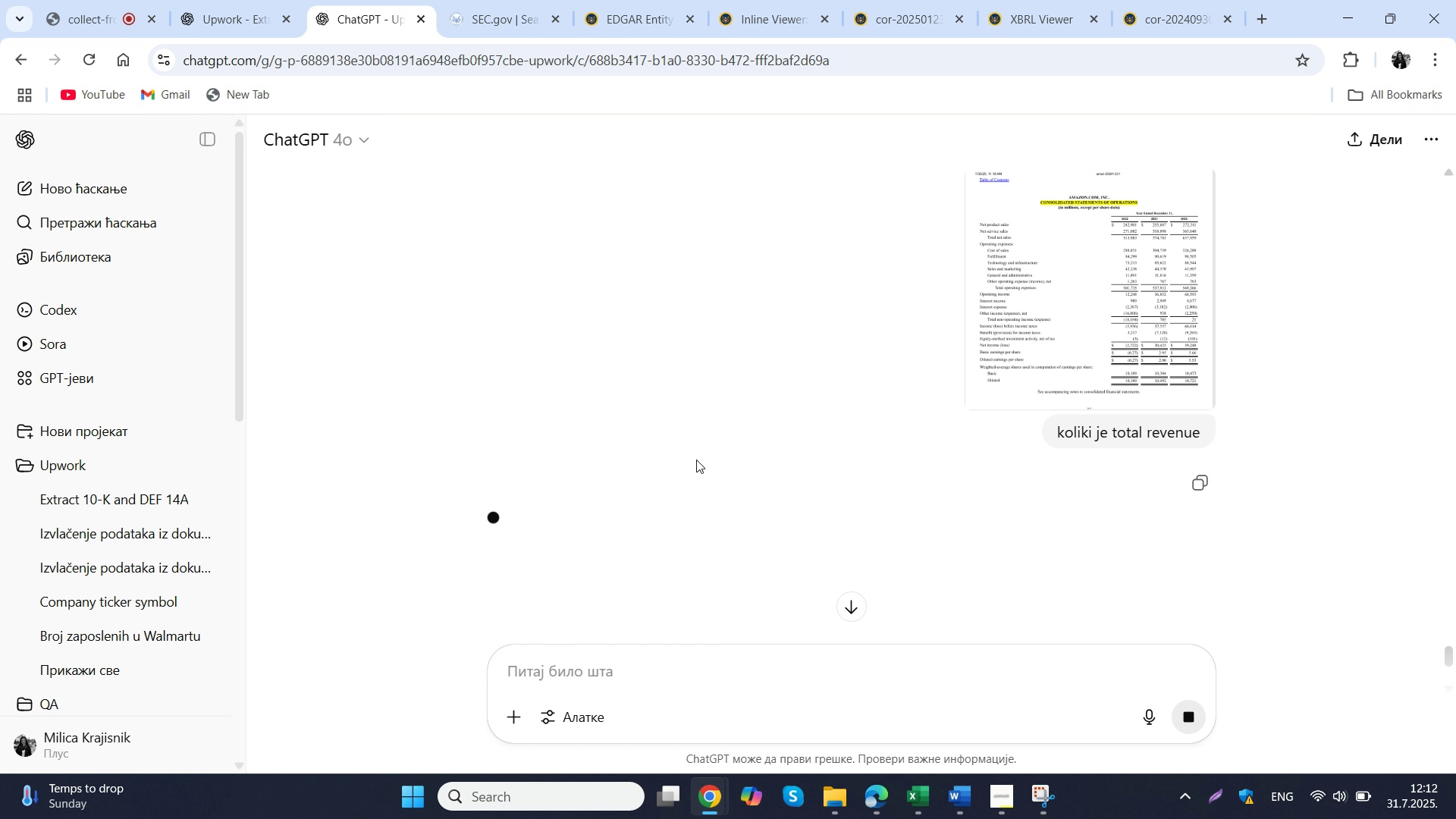 
scroll: coordinate [696, 466], scroll_direction: down, amount: 3.0
 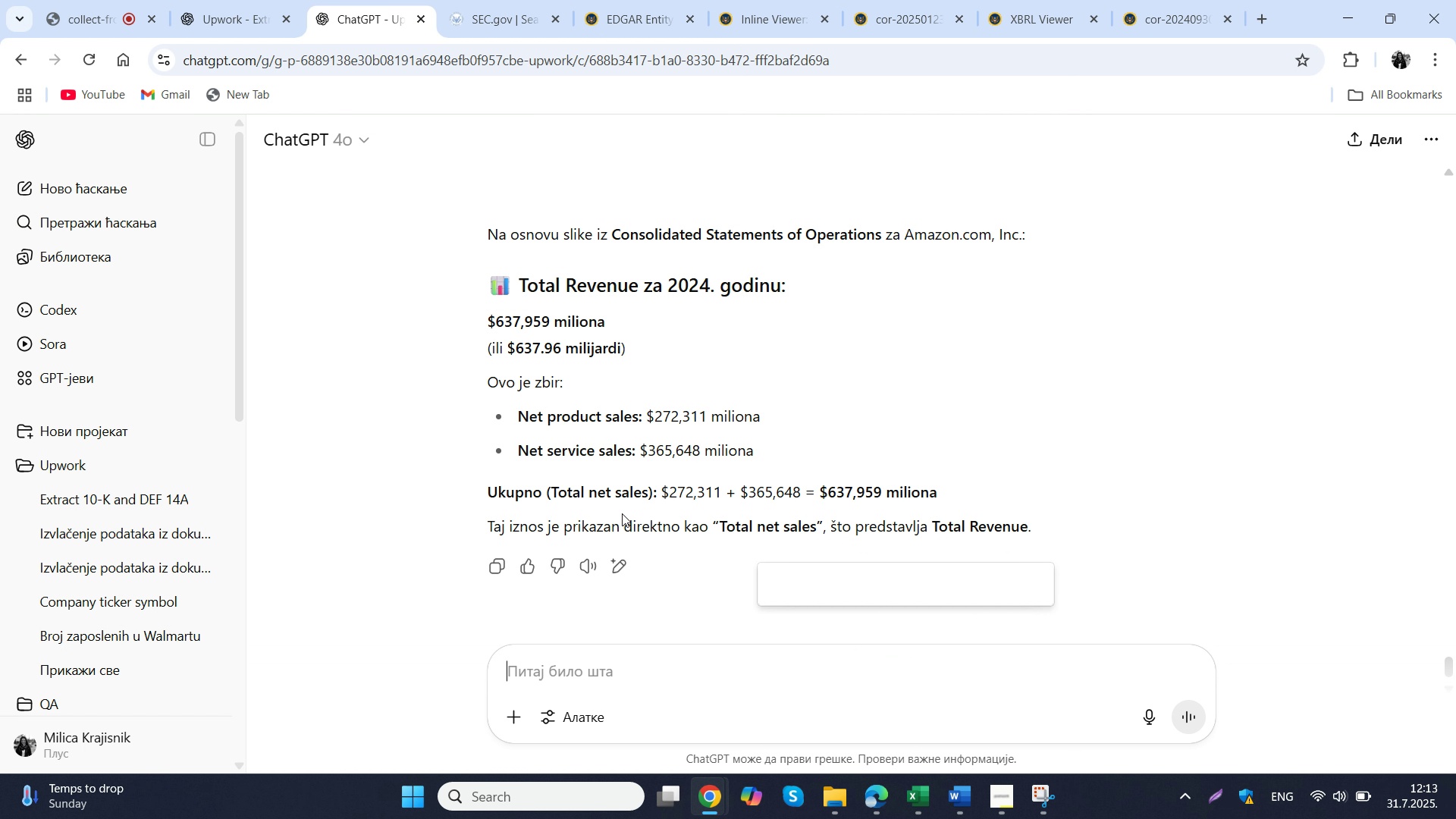 
wait(15.16)
 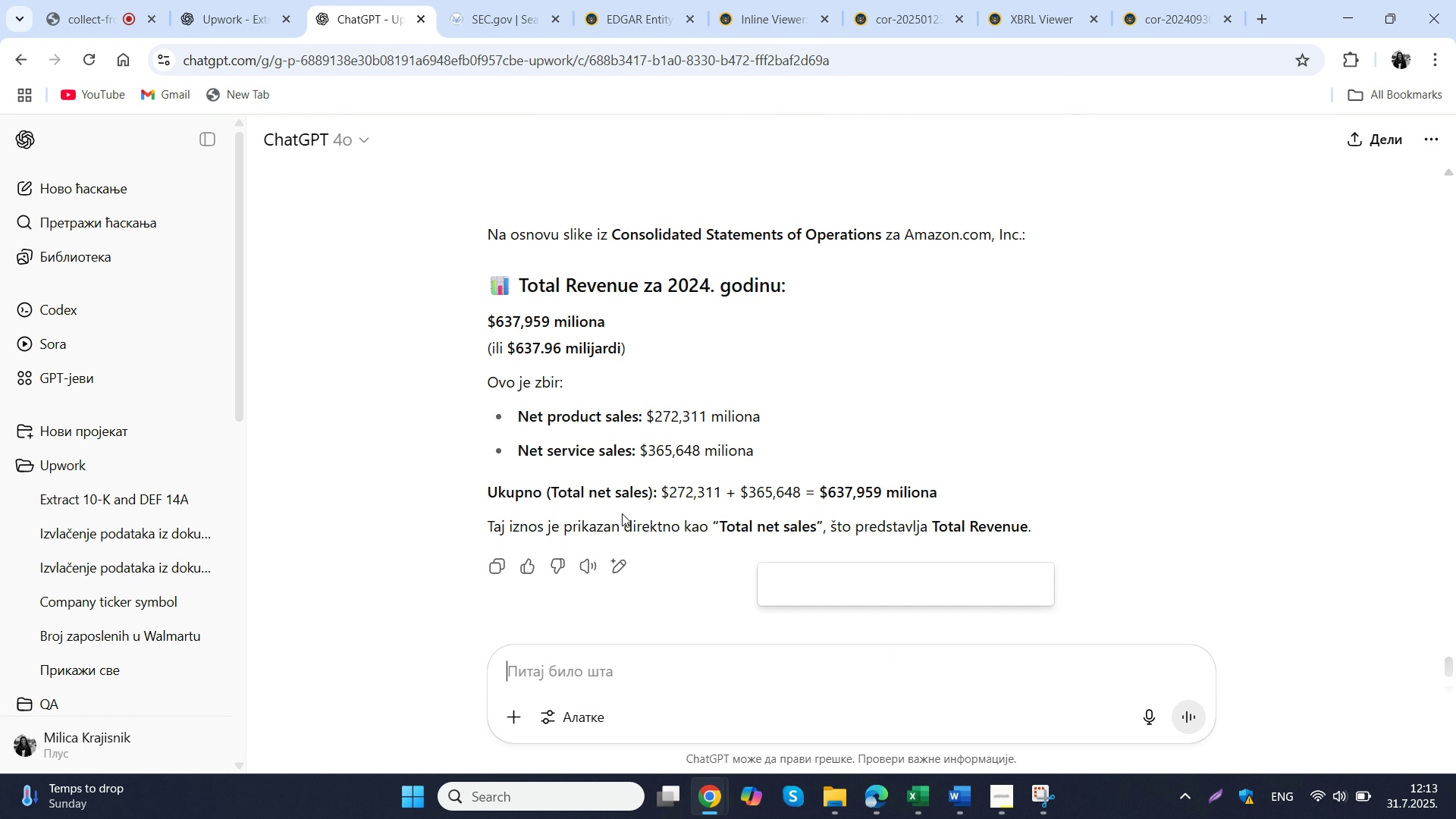 
mouse_move([846, 695])
 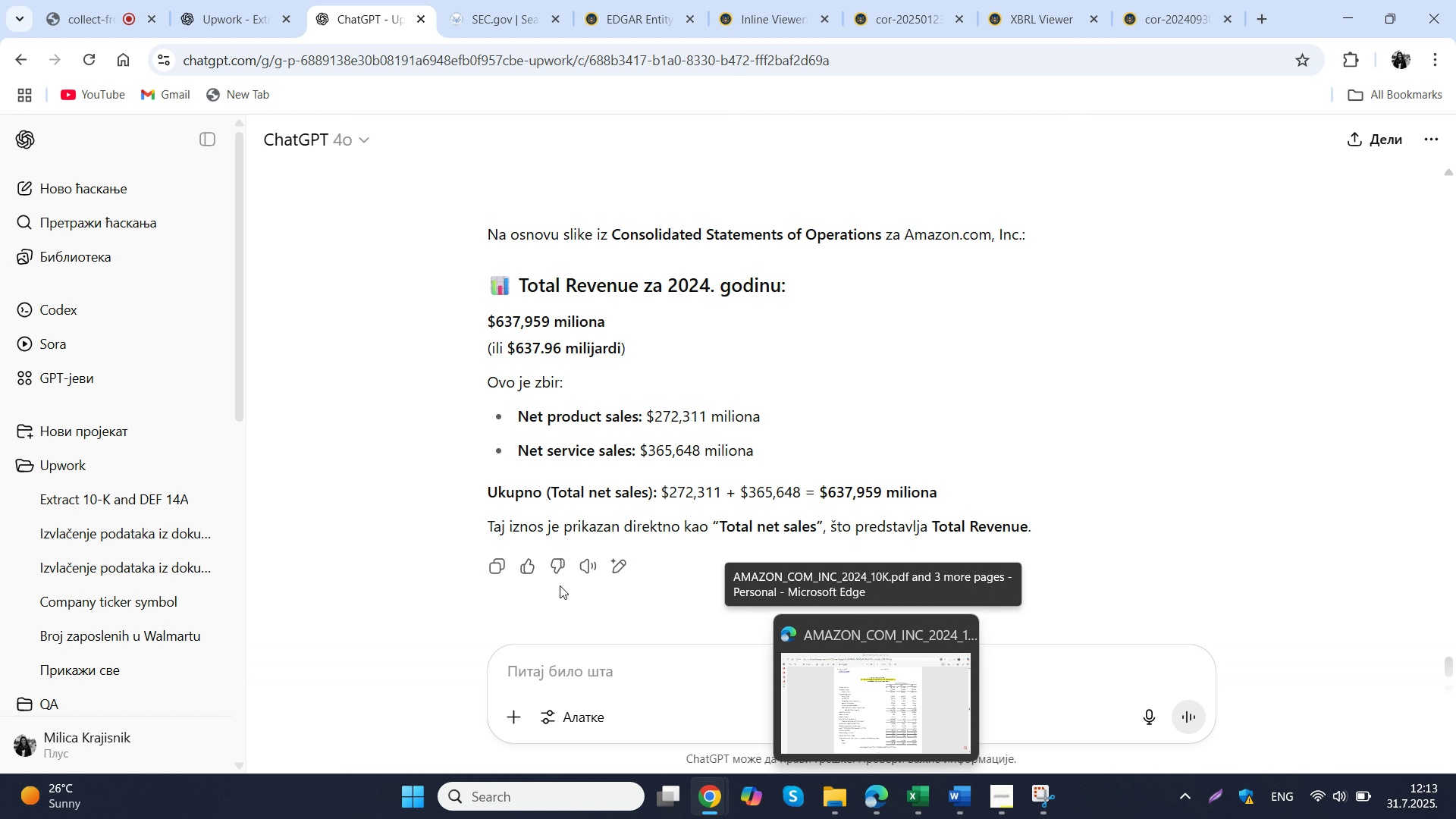 
mouse_move([576, 570])
 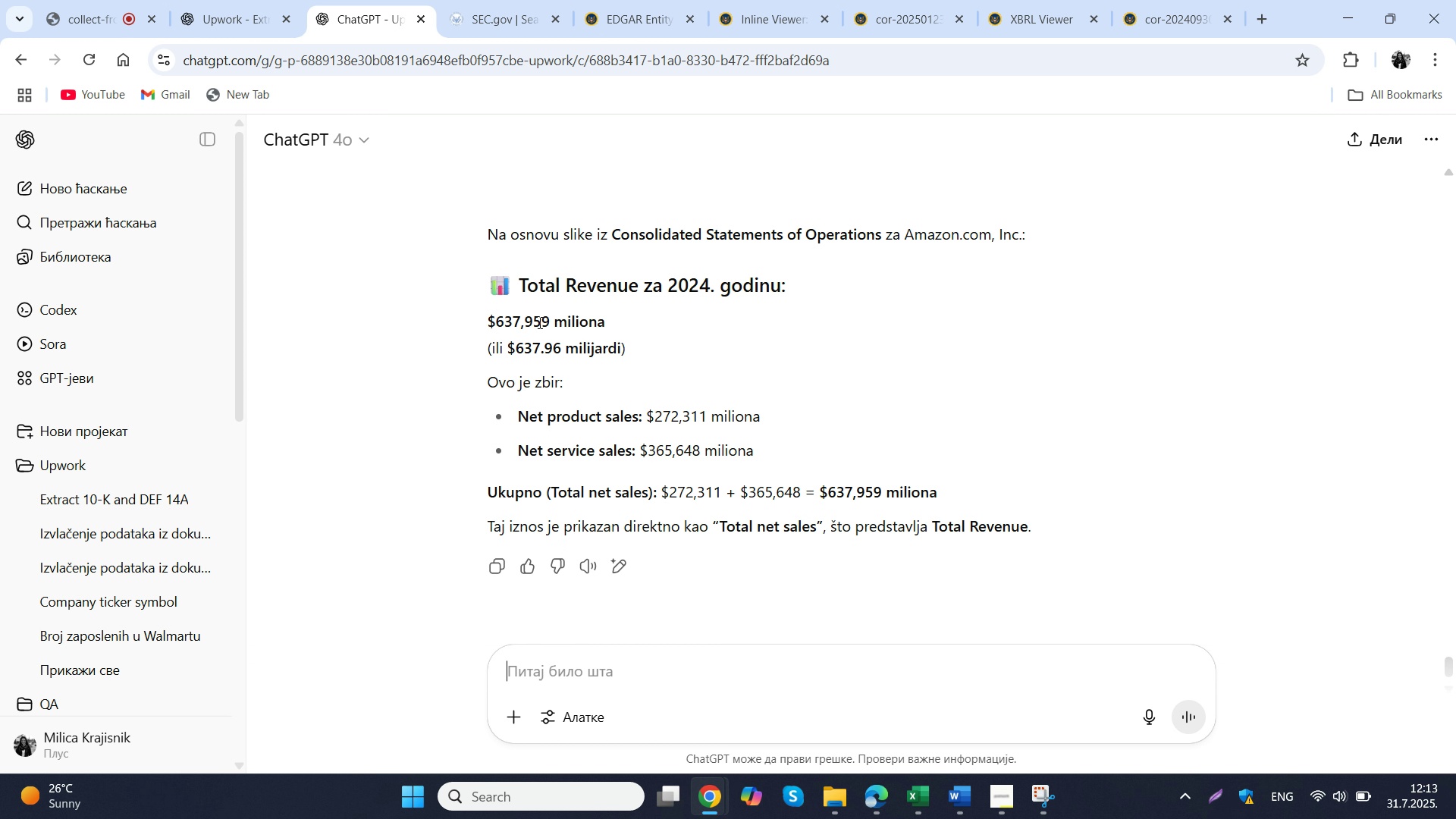 
left_click_drag(start_coordinate=[551, 322], to_coordinate=[497, 322])
 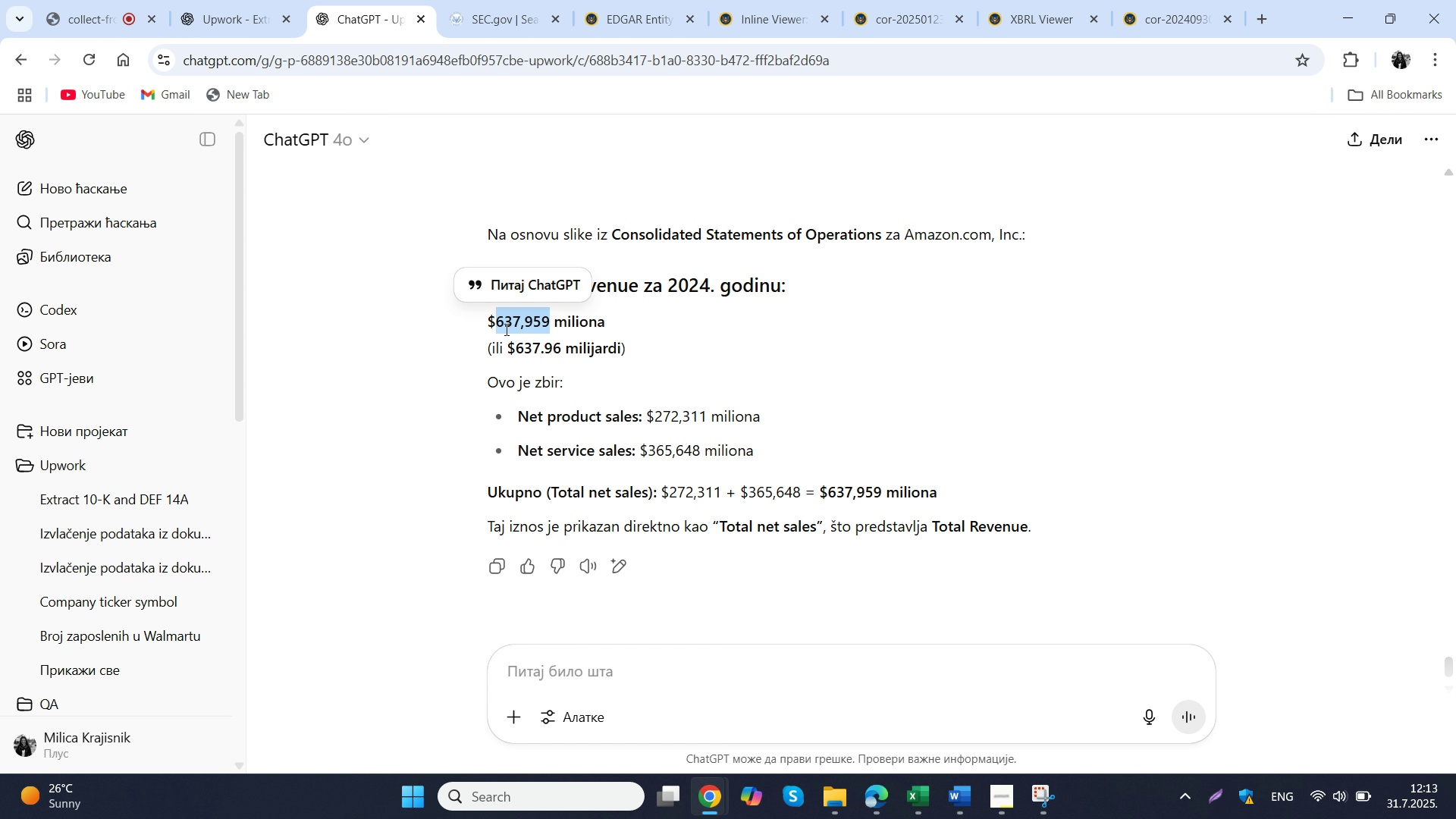 
key(Control+ControlLeft)
 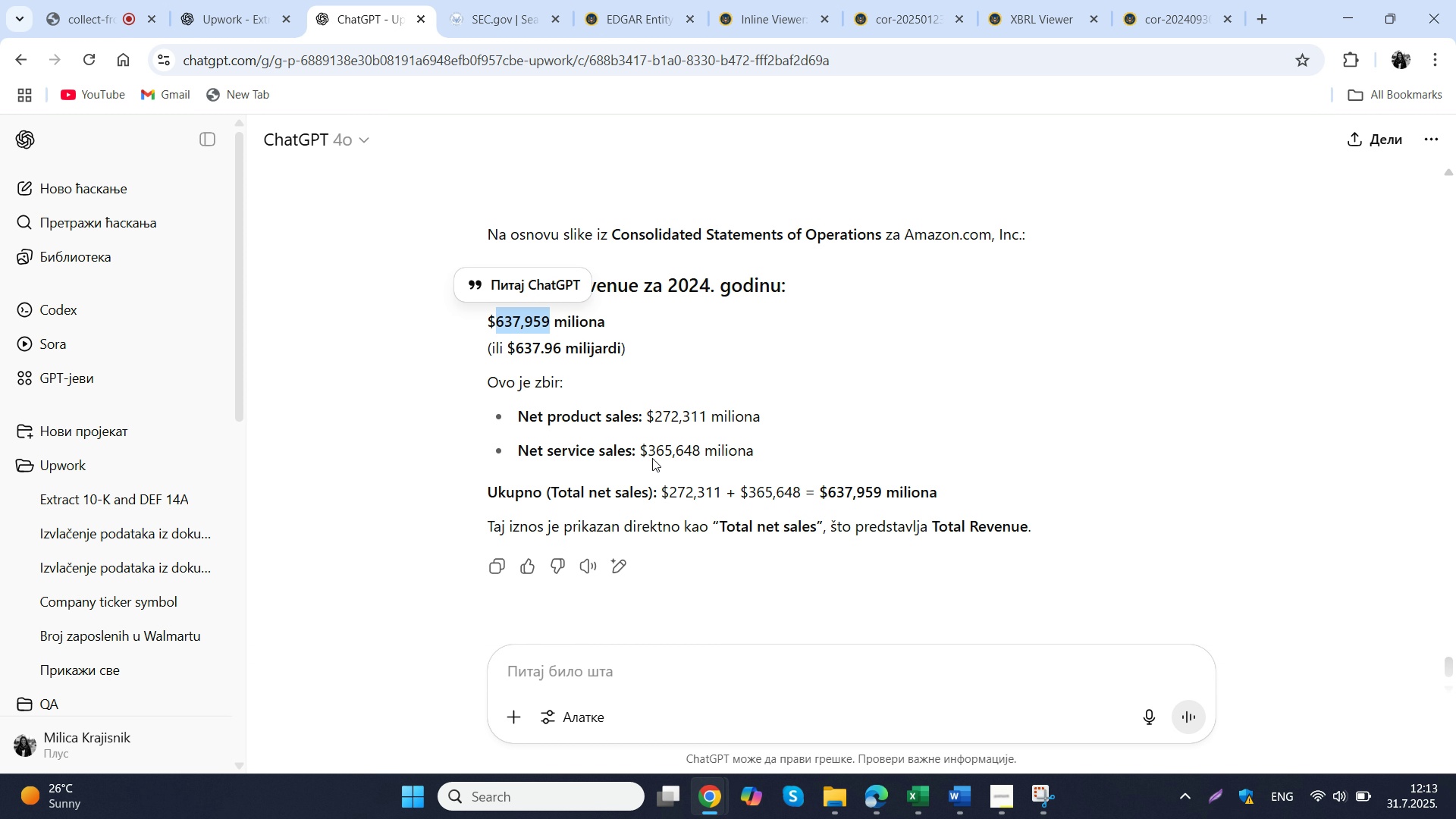 
key(Control+C)
 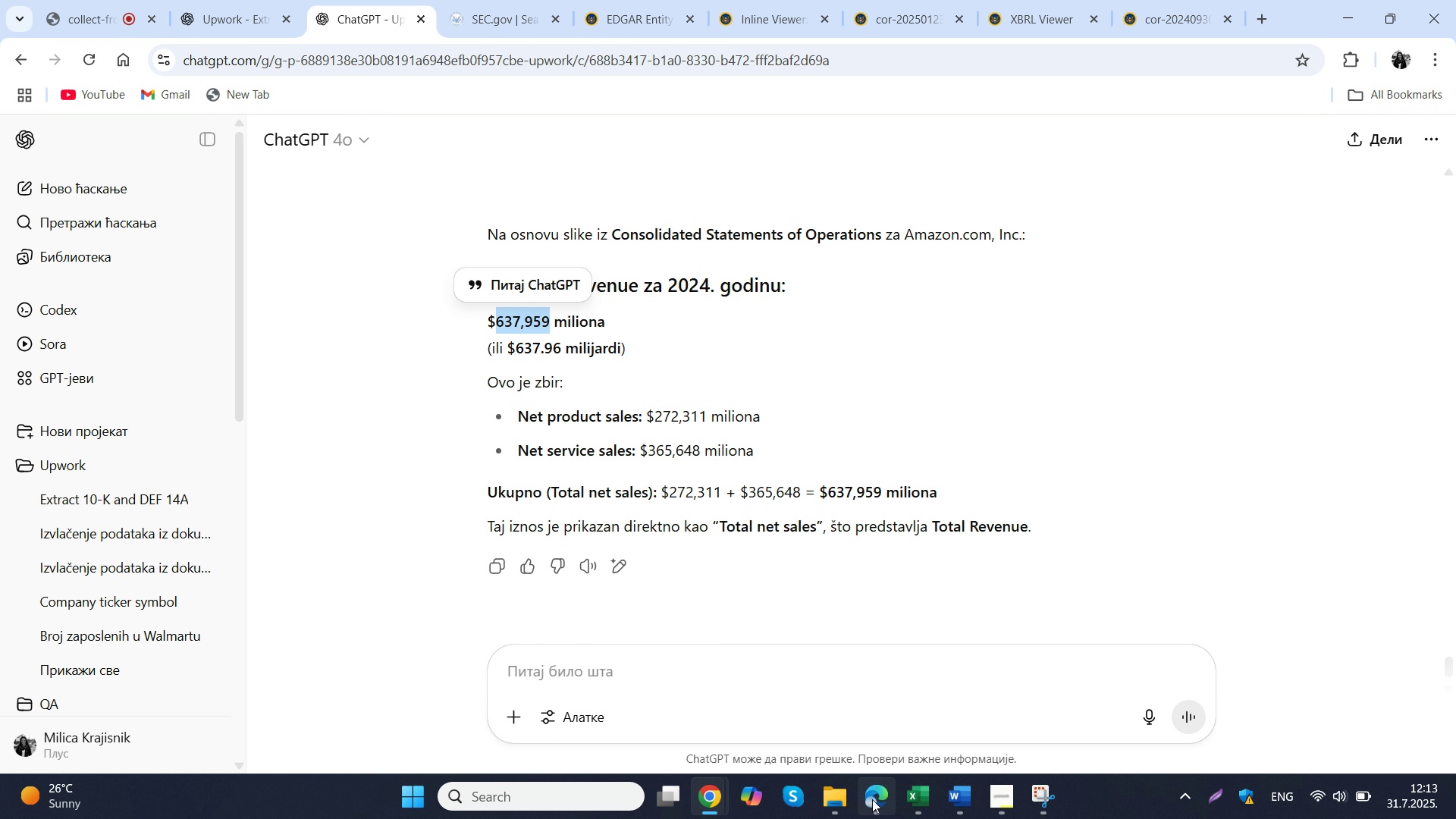 
left_click([872, 799])
 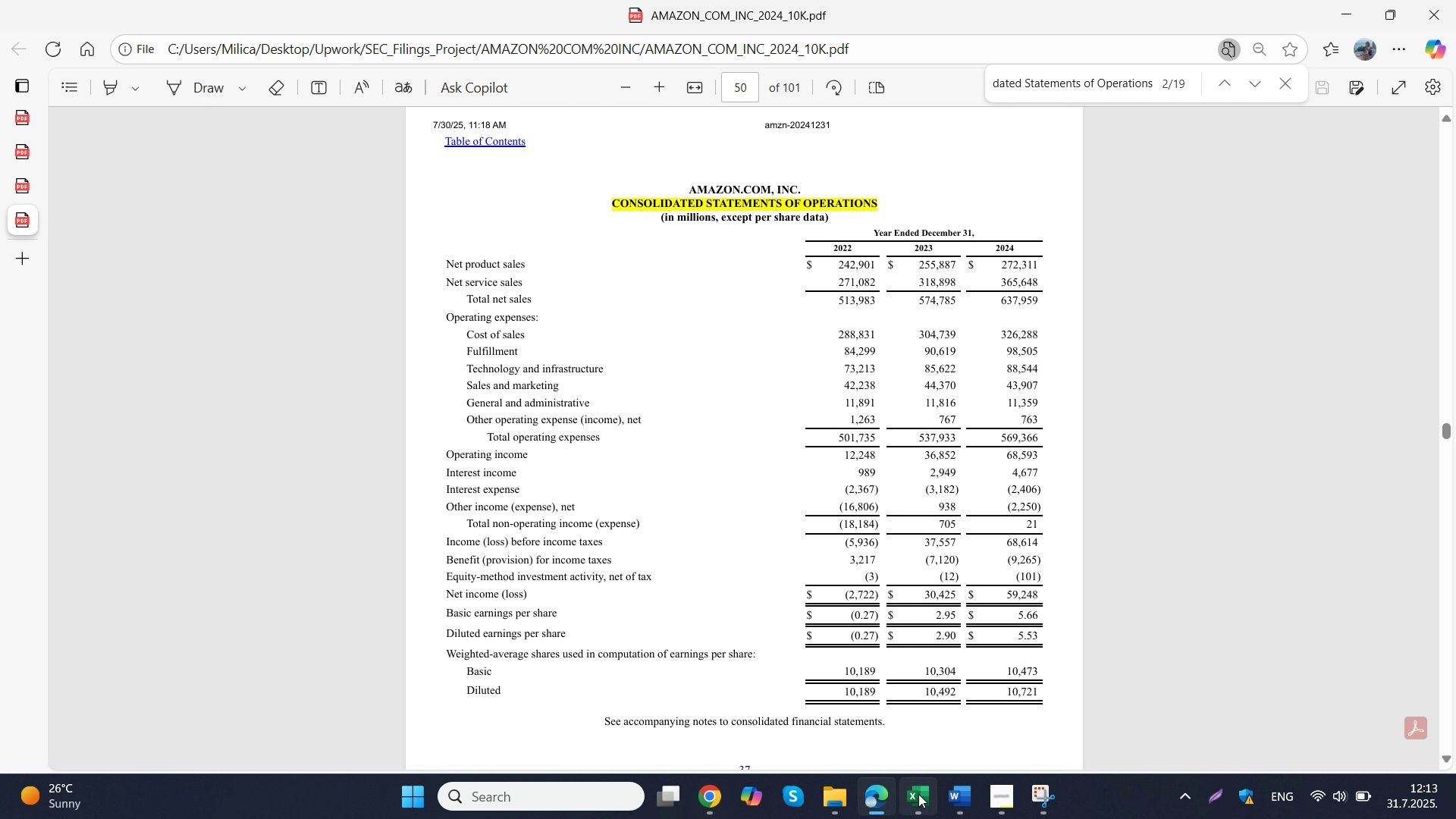 
left_click([918, 794])
 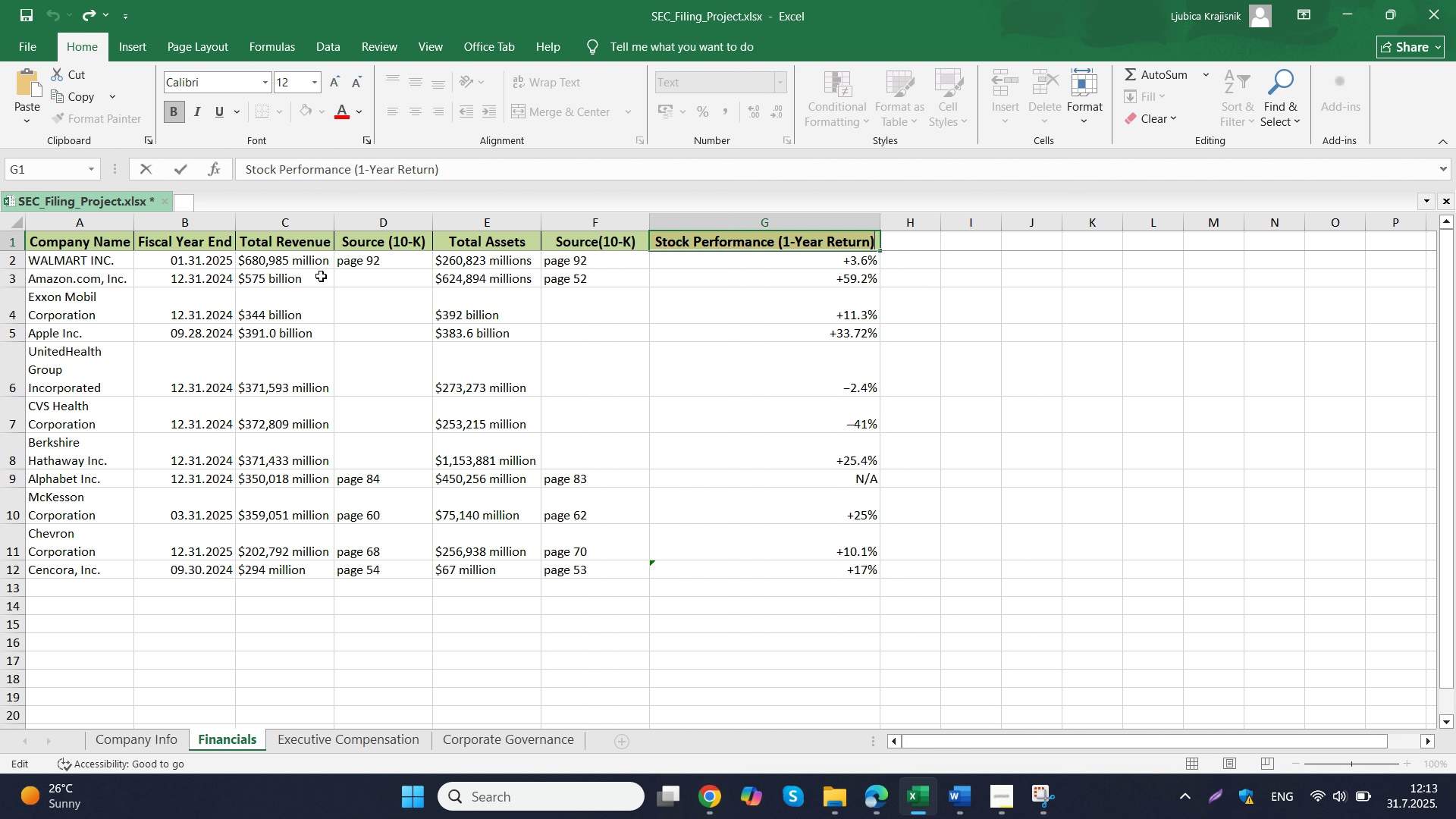 
double_click([320, 275])
 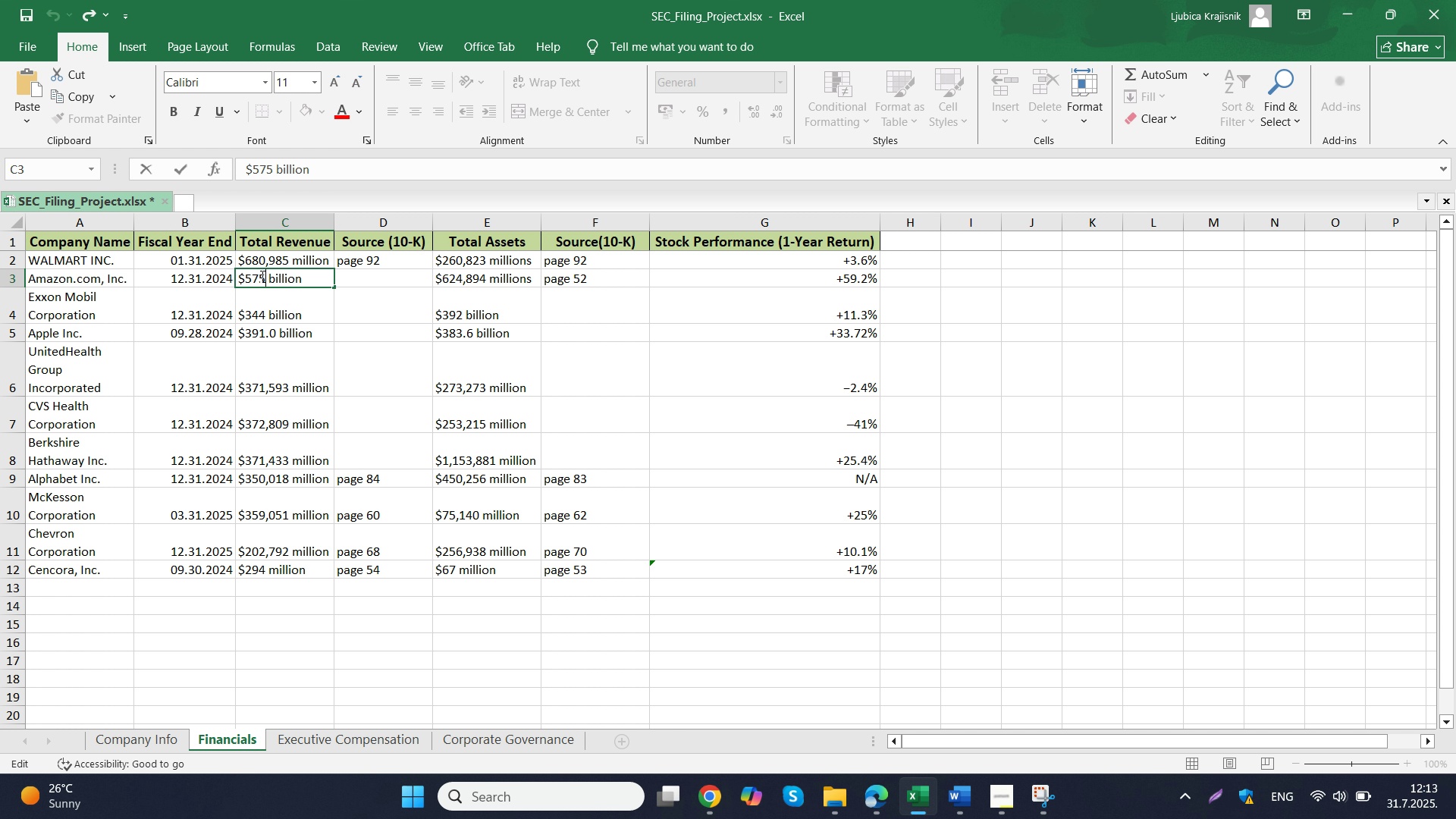 
left_click([262, 276])
 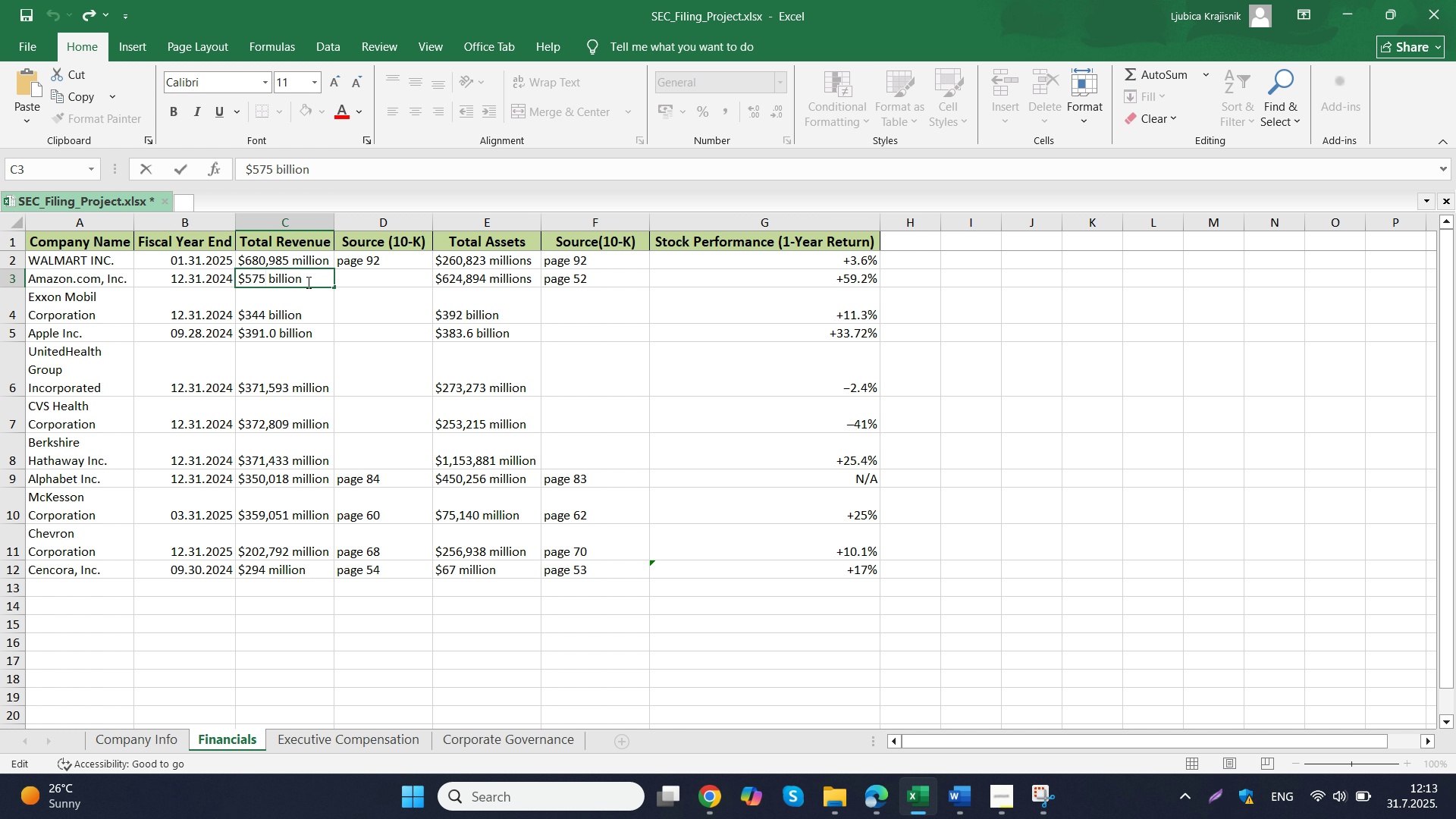 
left_click_drag(start_coordinate=[307, 282], to_coordinate=[246, 275])
 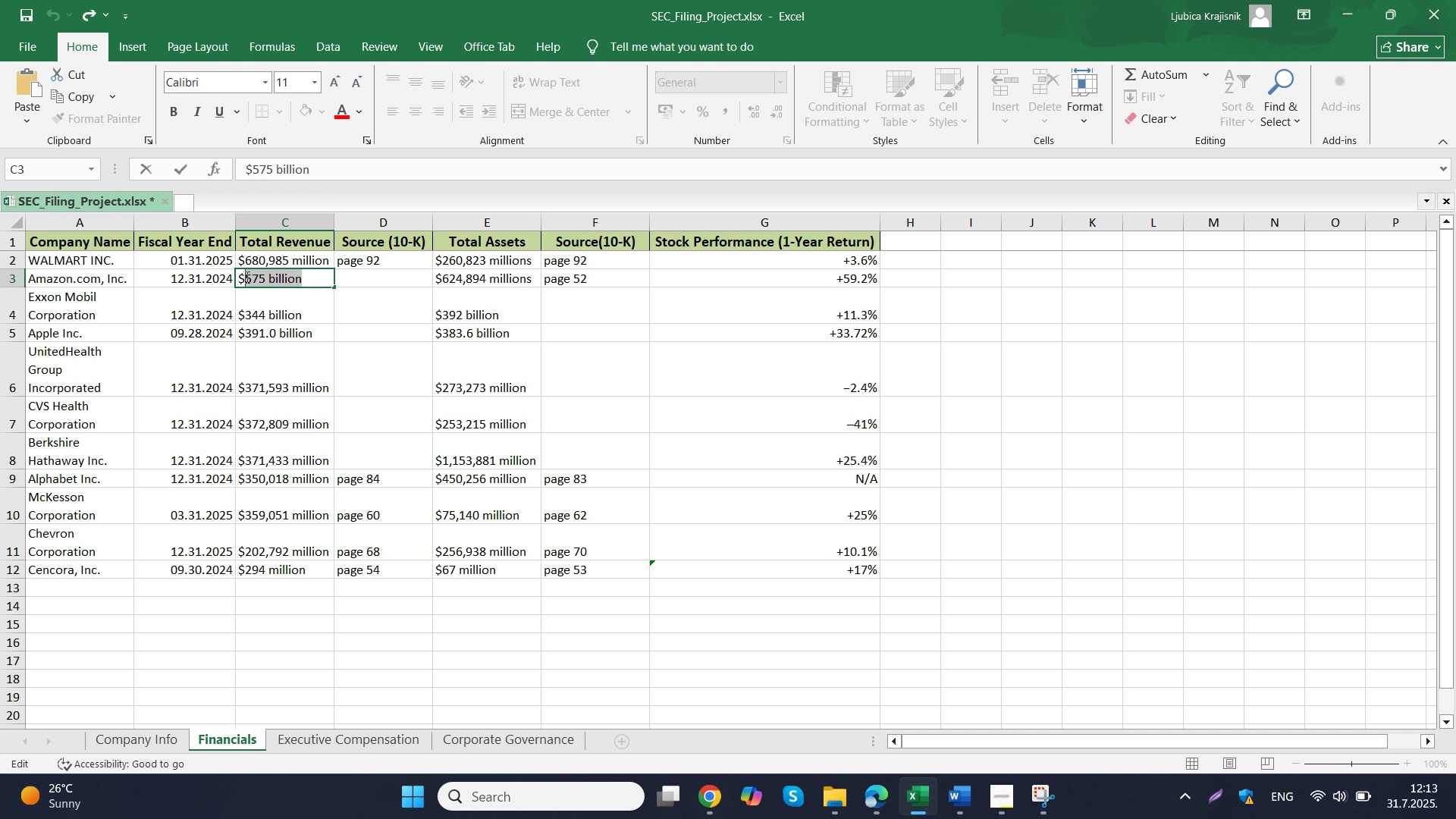 
key(Control+V)
 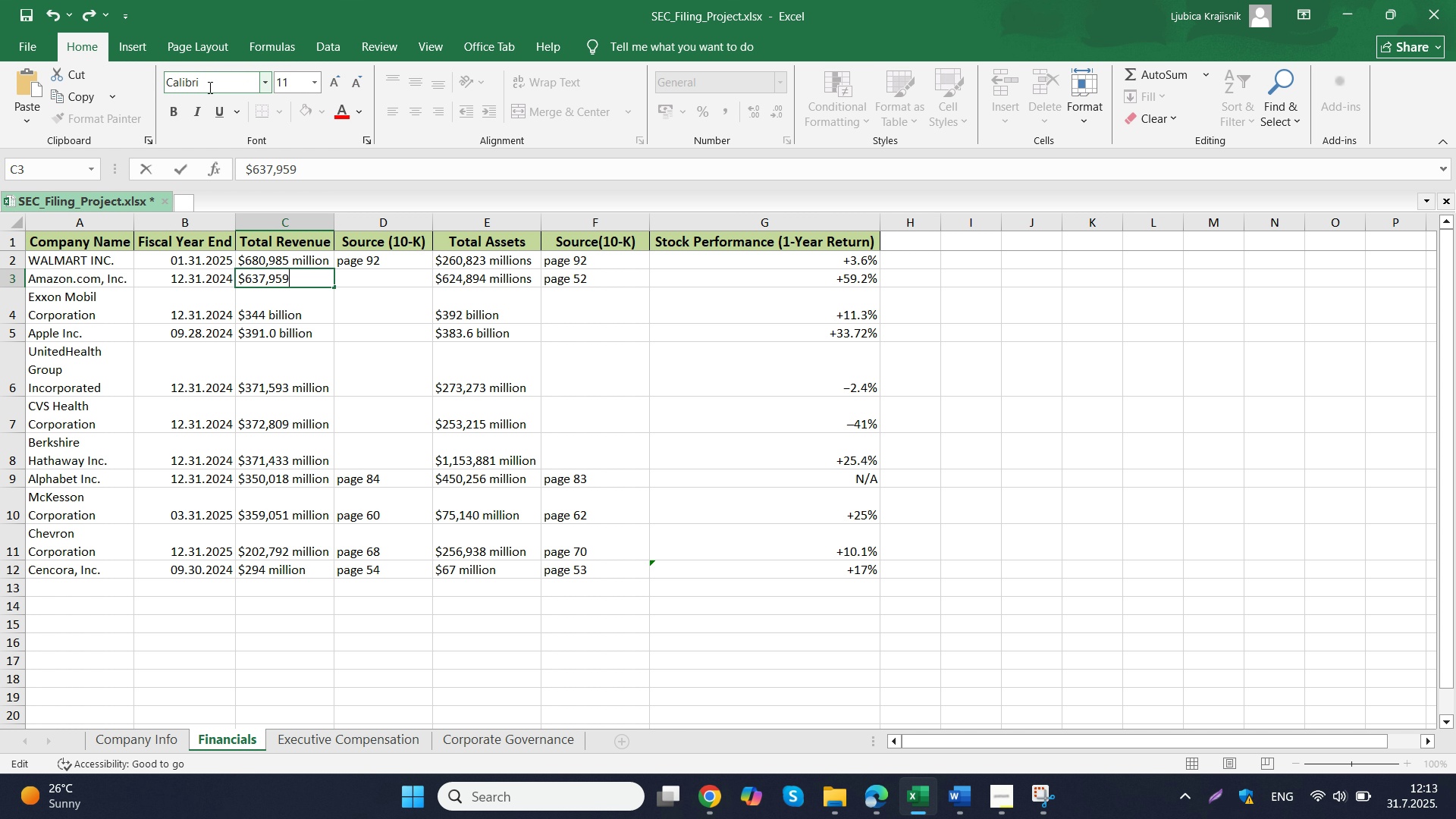 
type( million)
key(Tab)
type(page 51)
key(Tab)
 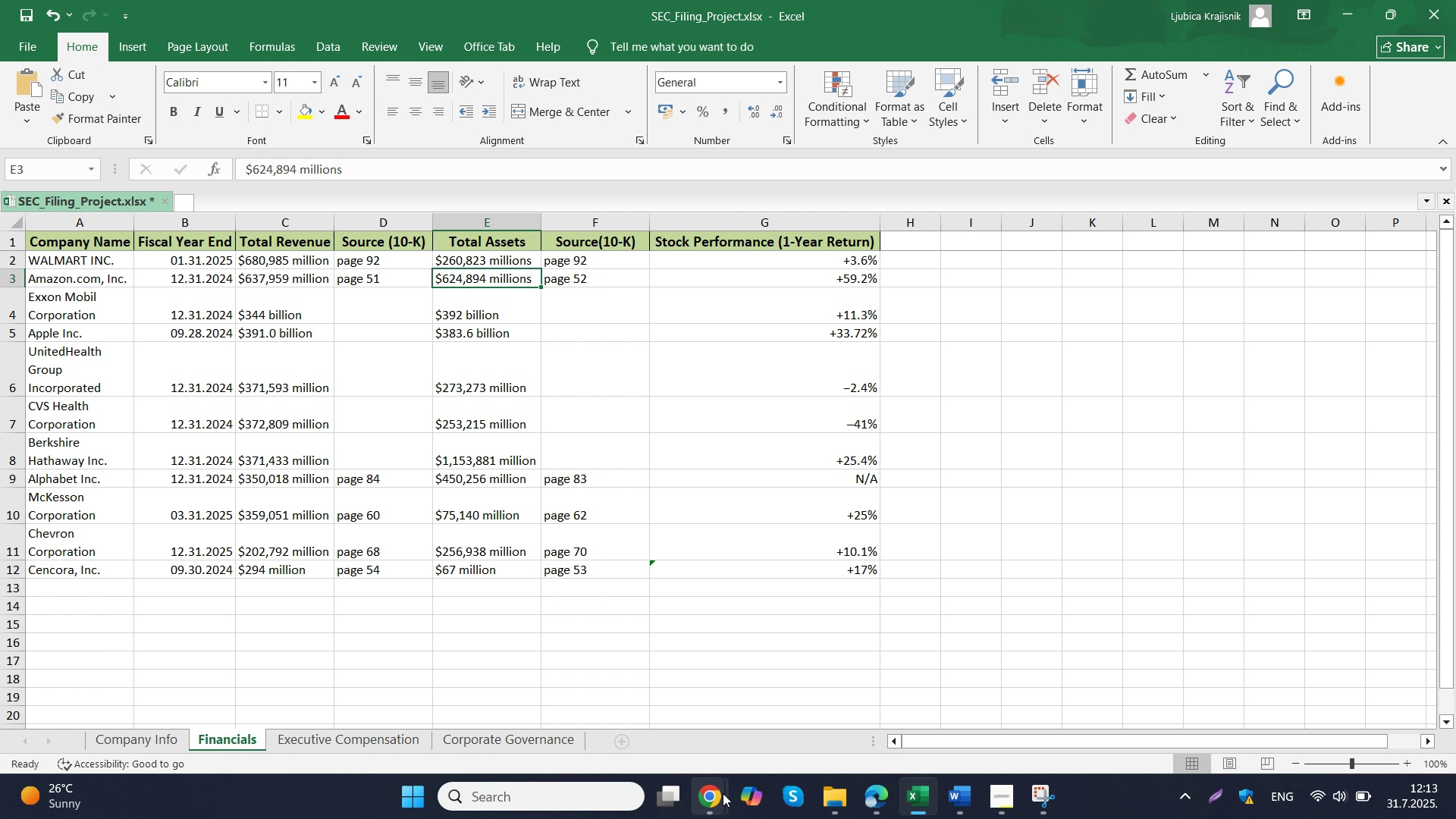 
mouse_move([693, 711])
 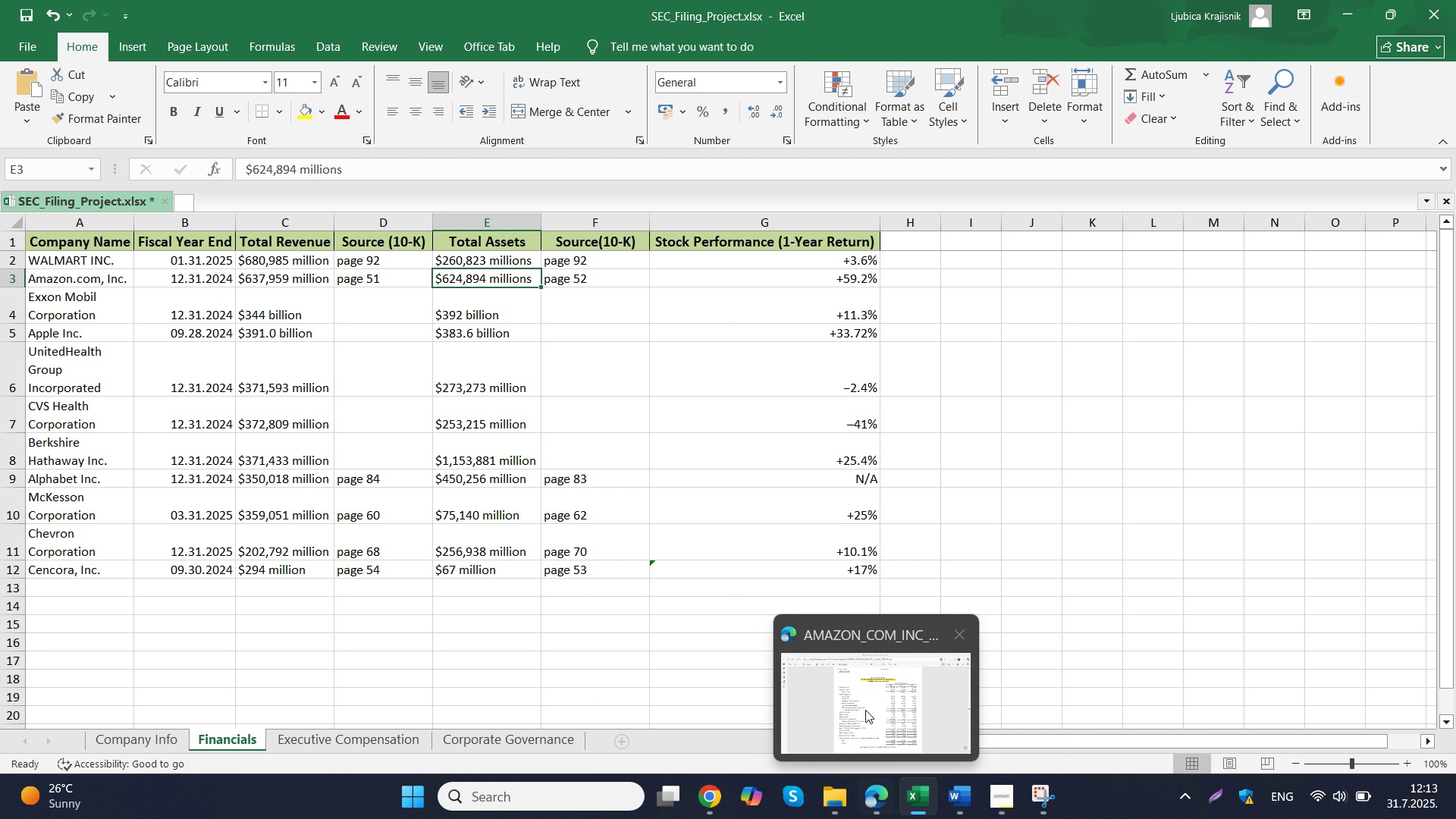 
left_click([865, 707])
 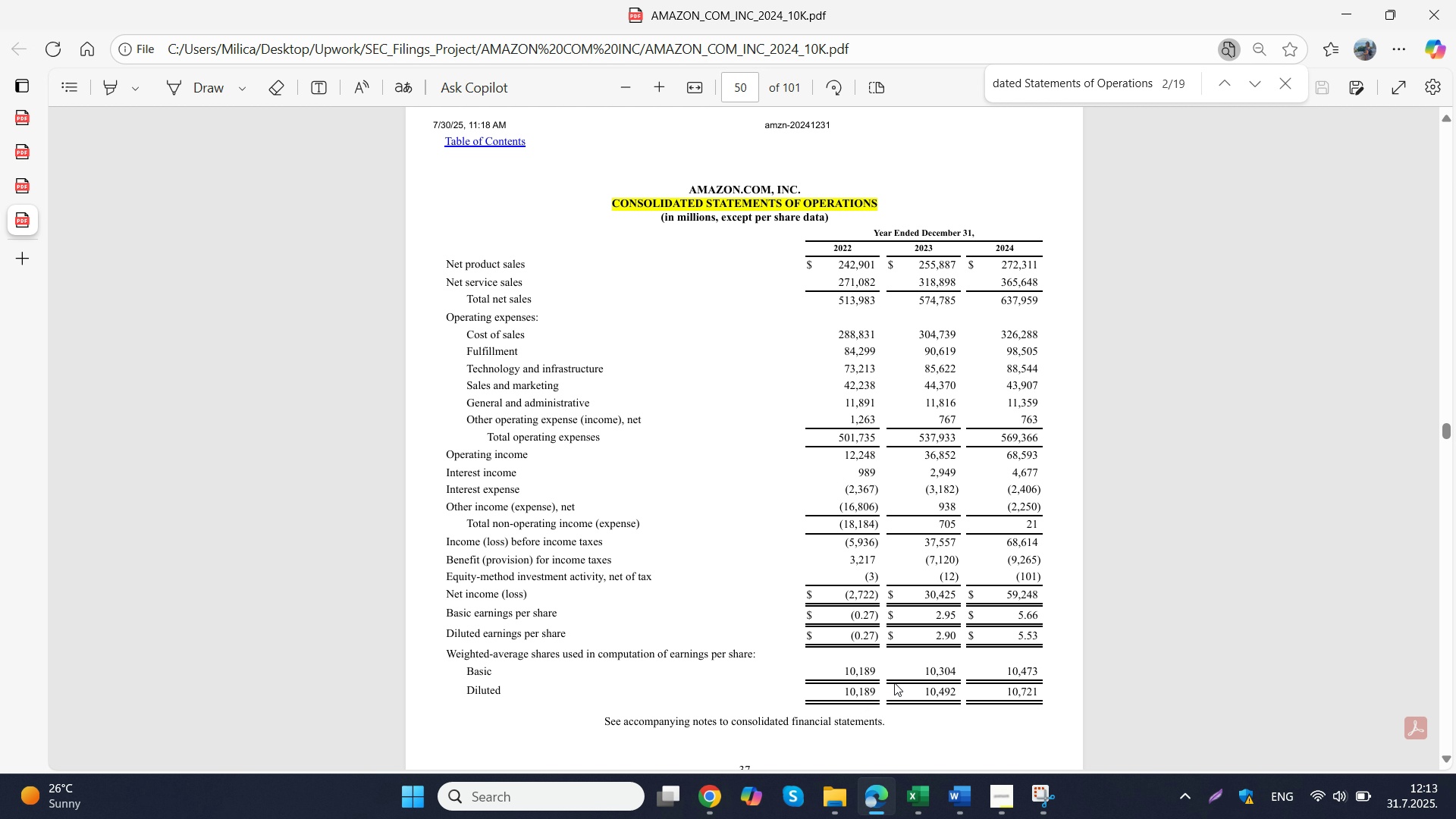 
scroll: coordinate [894, 682], scroll_direction: up, amount: 2.0
 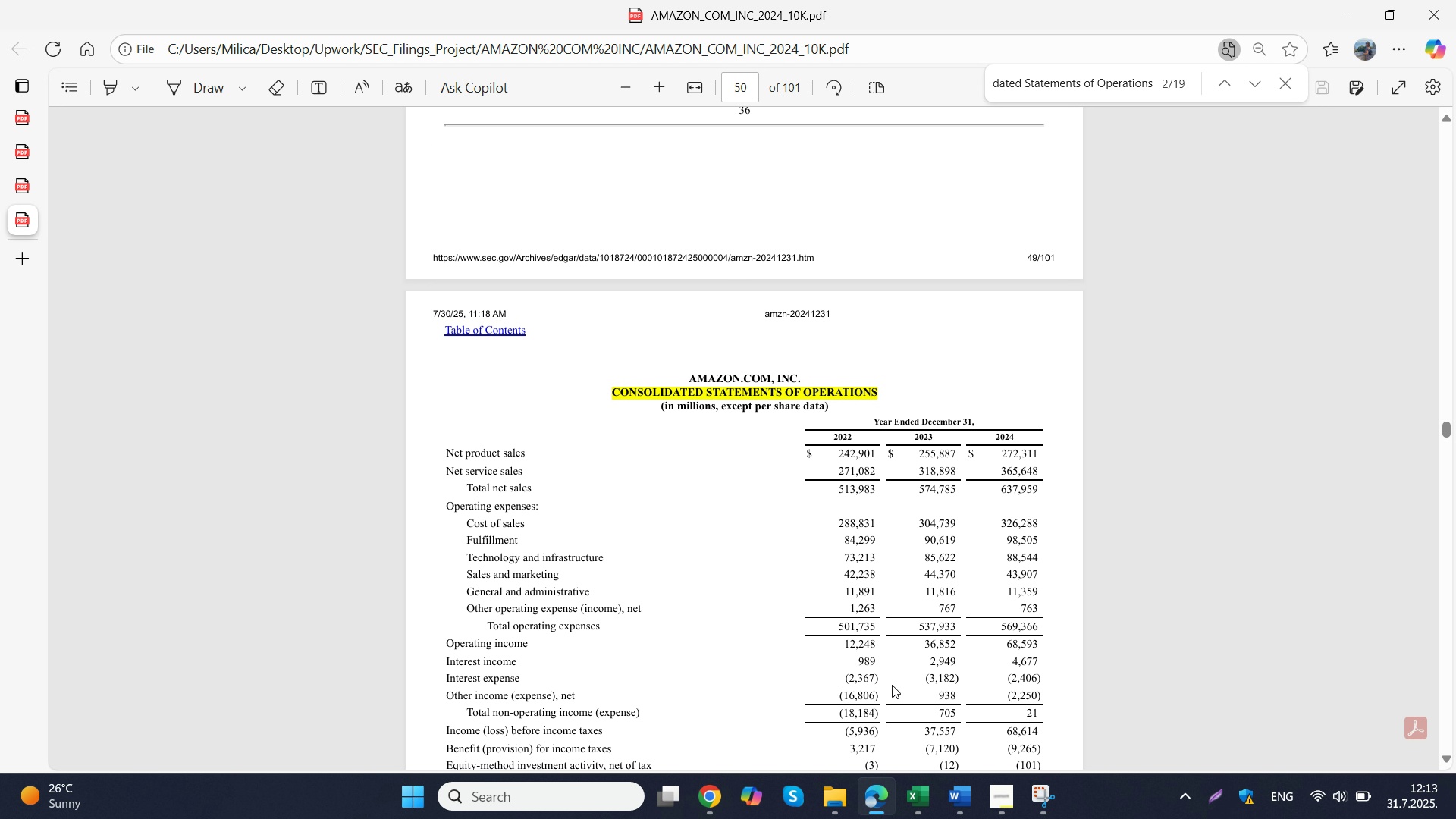 
scroll: coordinate [892, 685], scroll_direction: down, amount: 4.0
 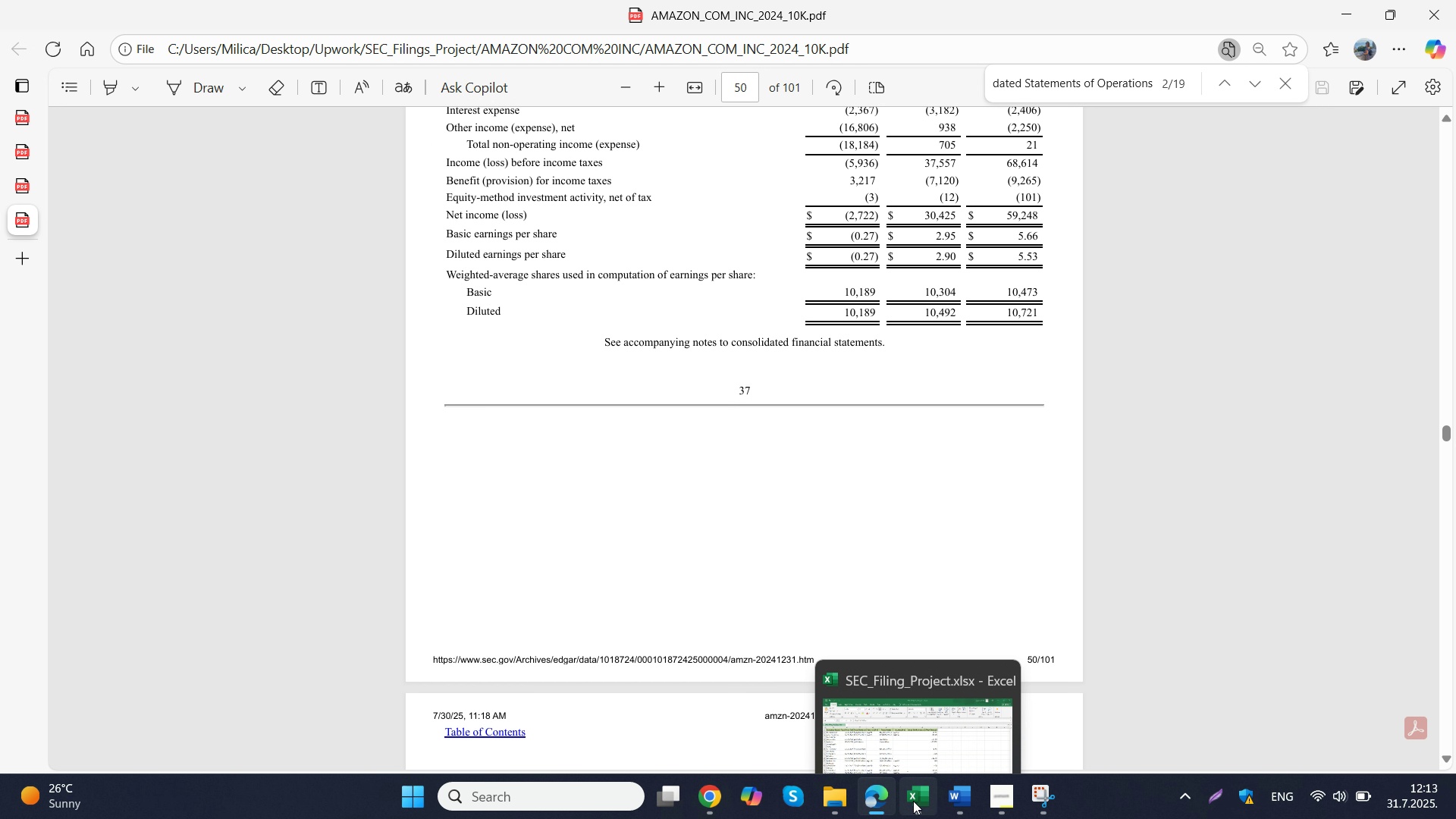 
left_click([913, 801])
 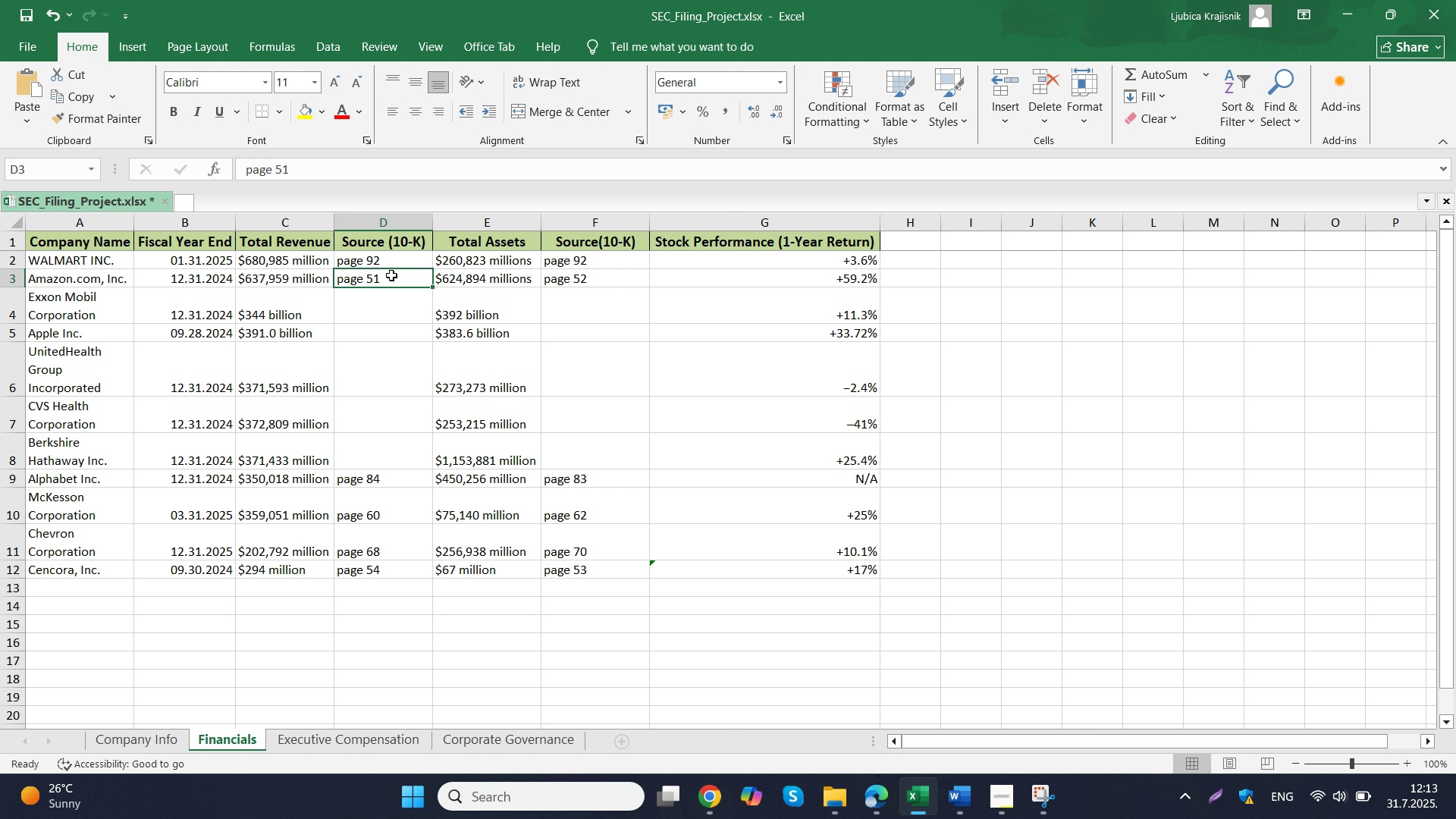 
double_click([391, 275])
 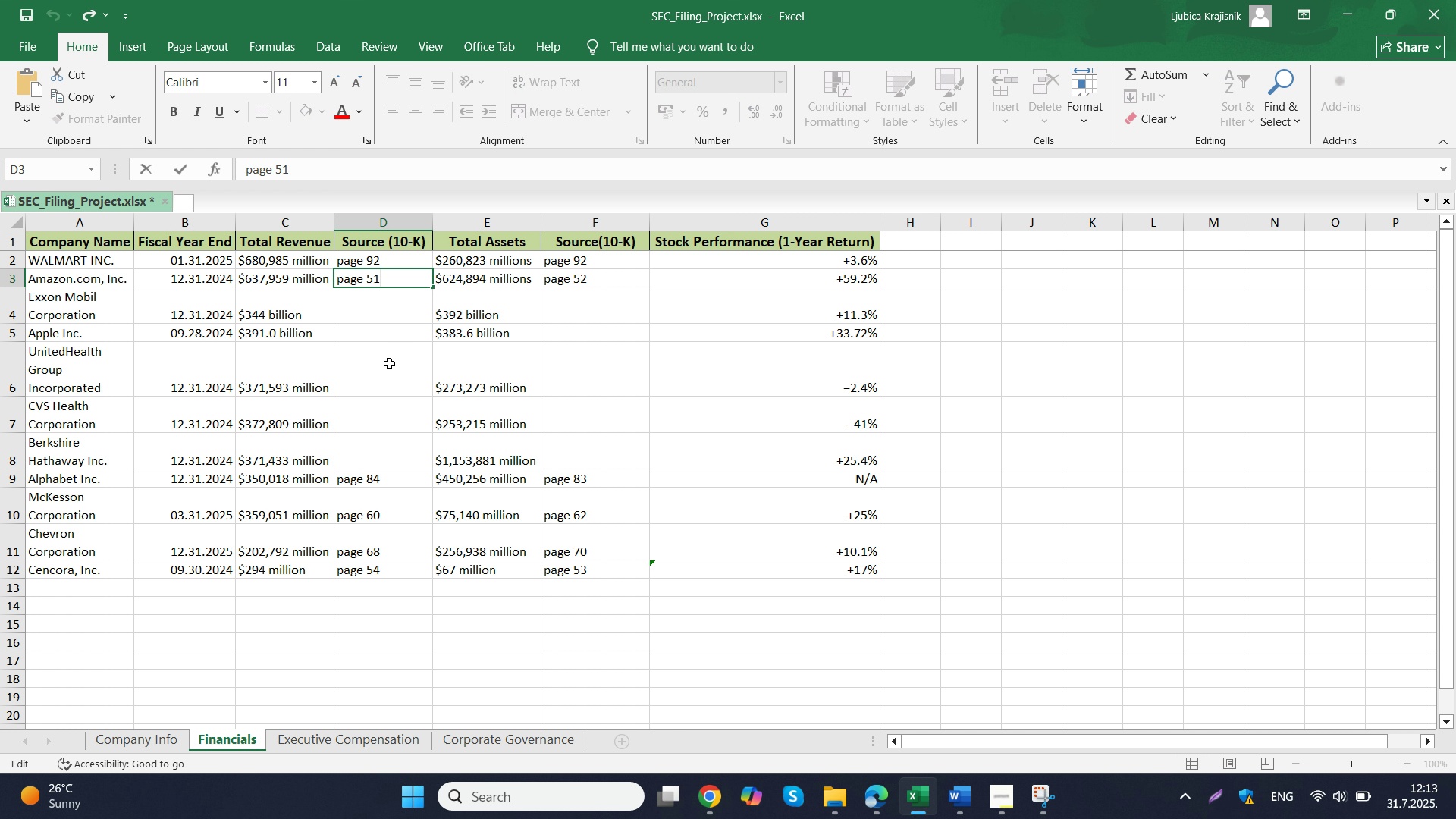 
key(Backspace)
 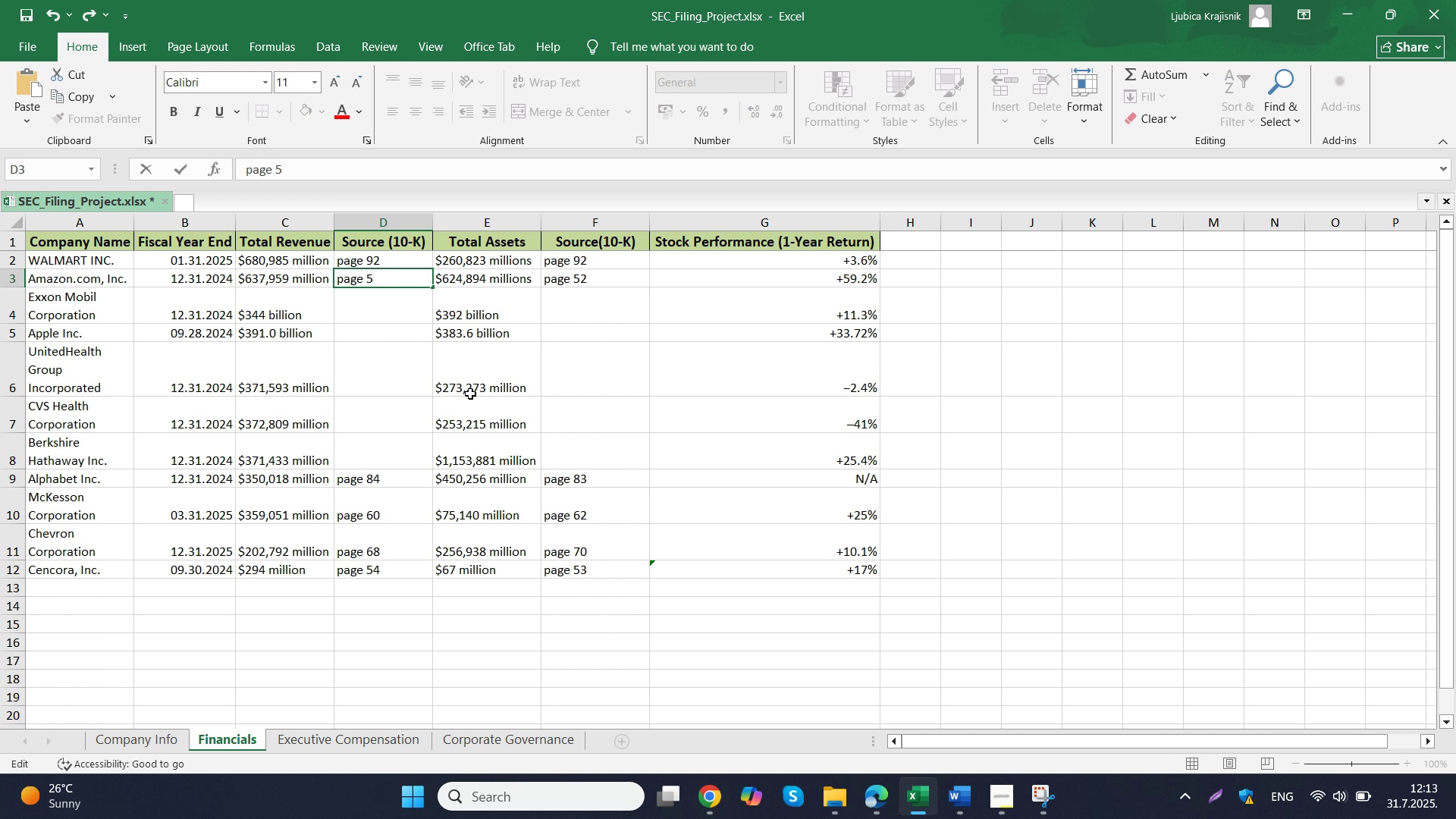 
key(0)
 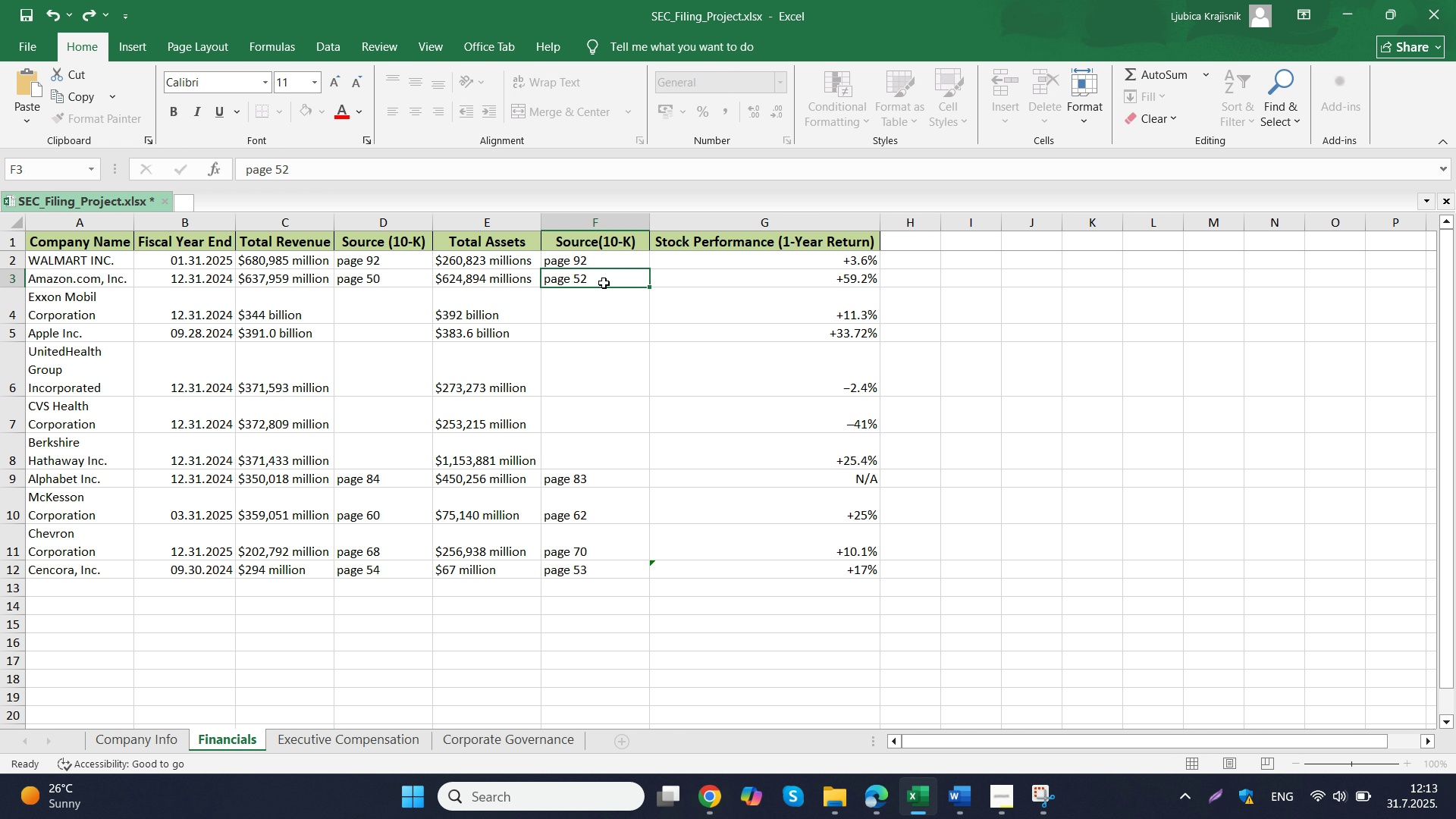 
left_click([604, 283])
 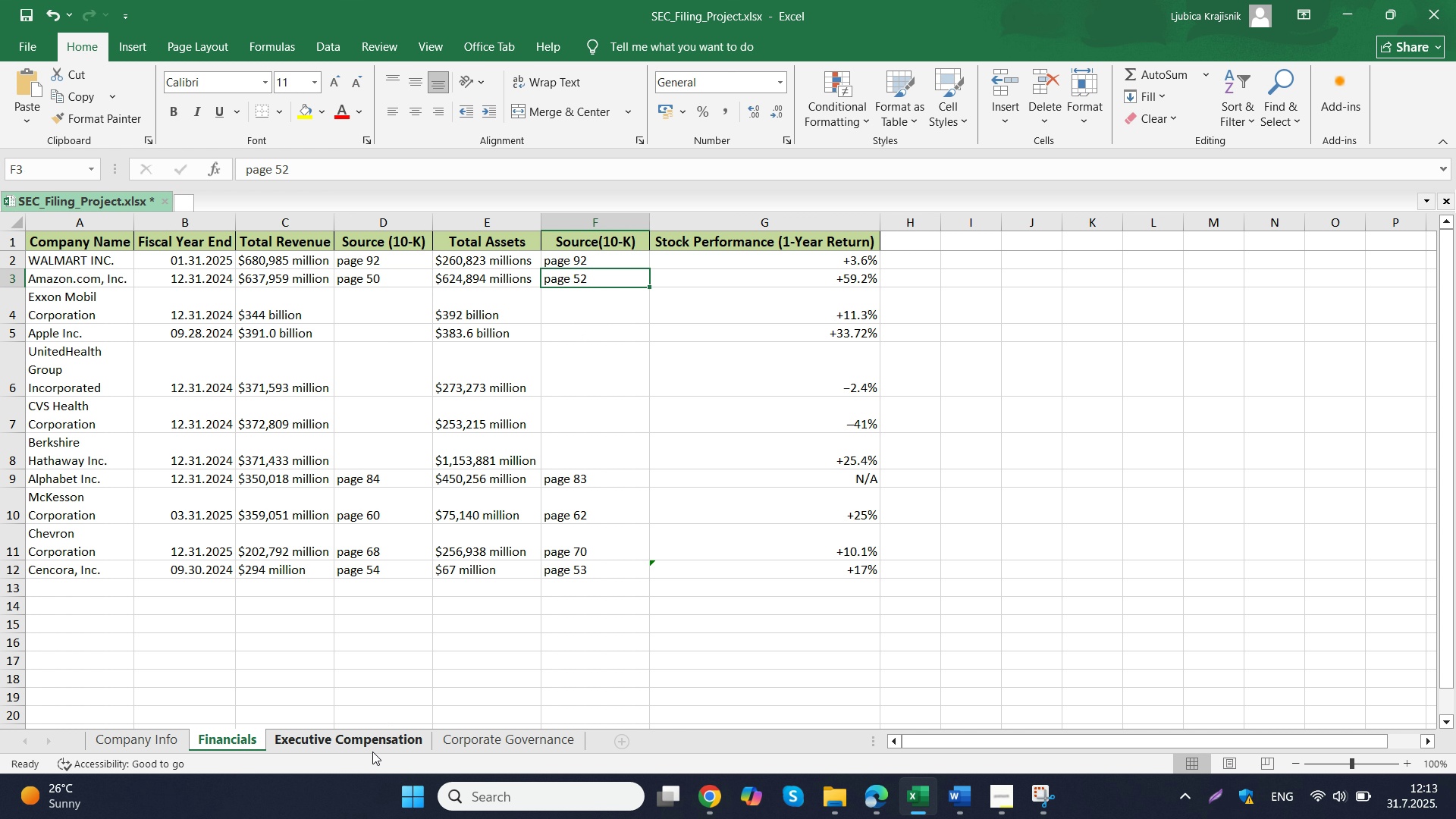 
left_click([372, 755])
 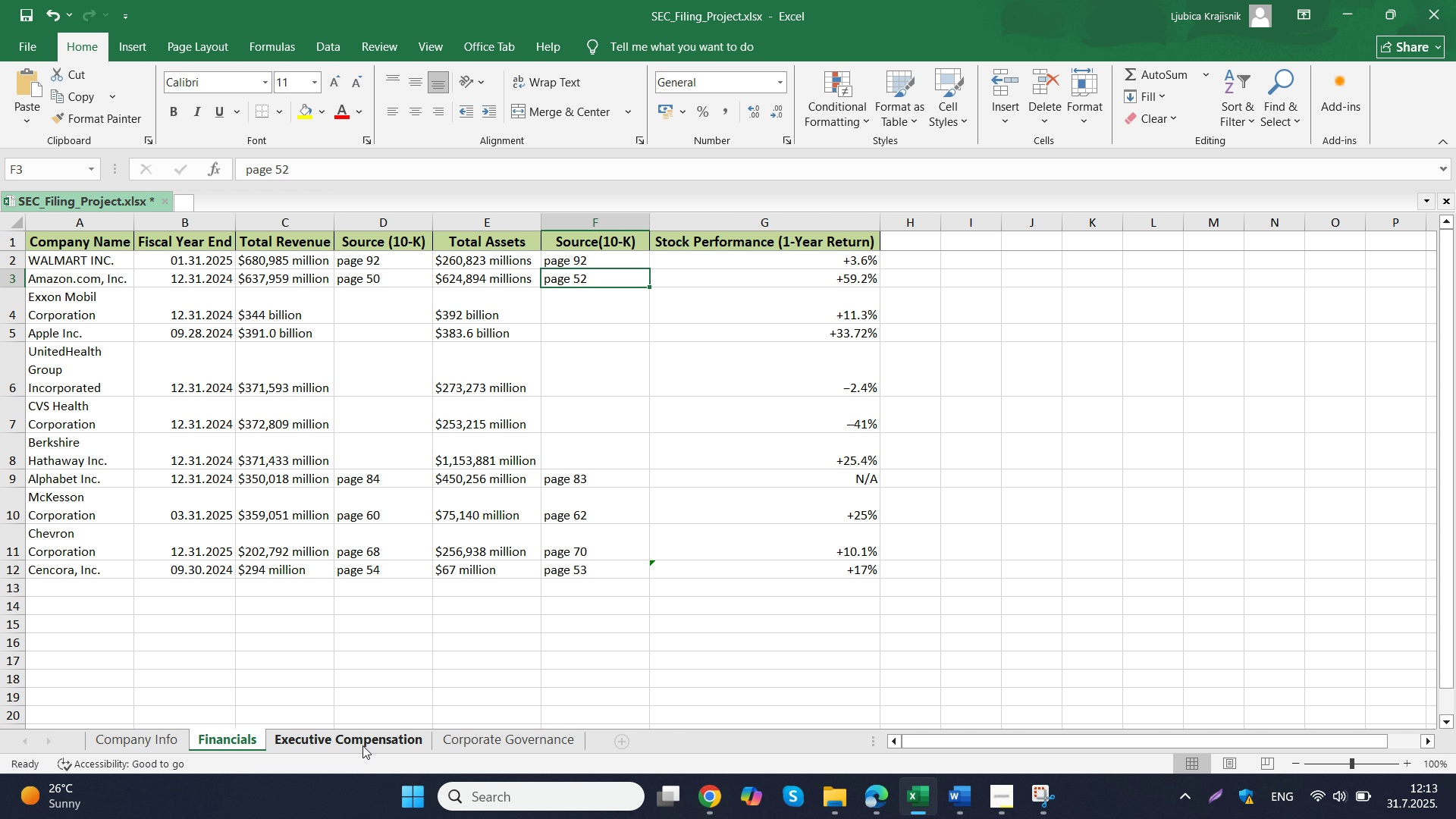 
left_click([362, 745])
 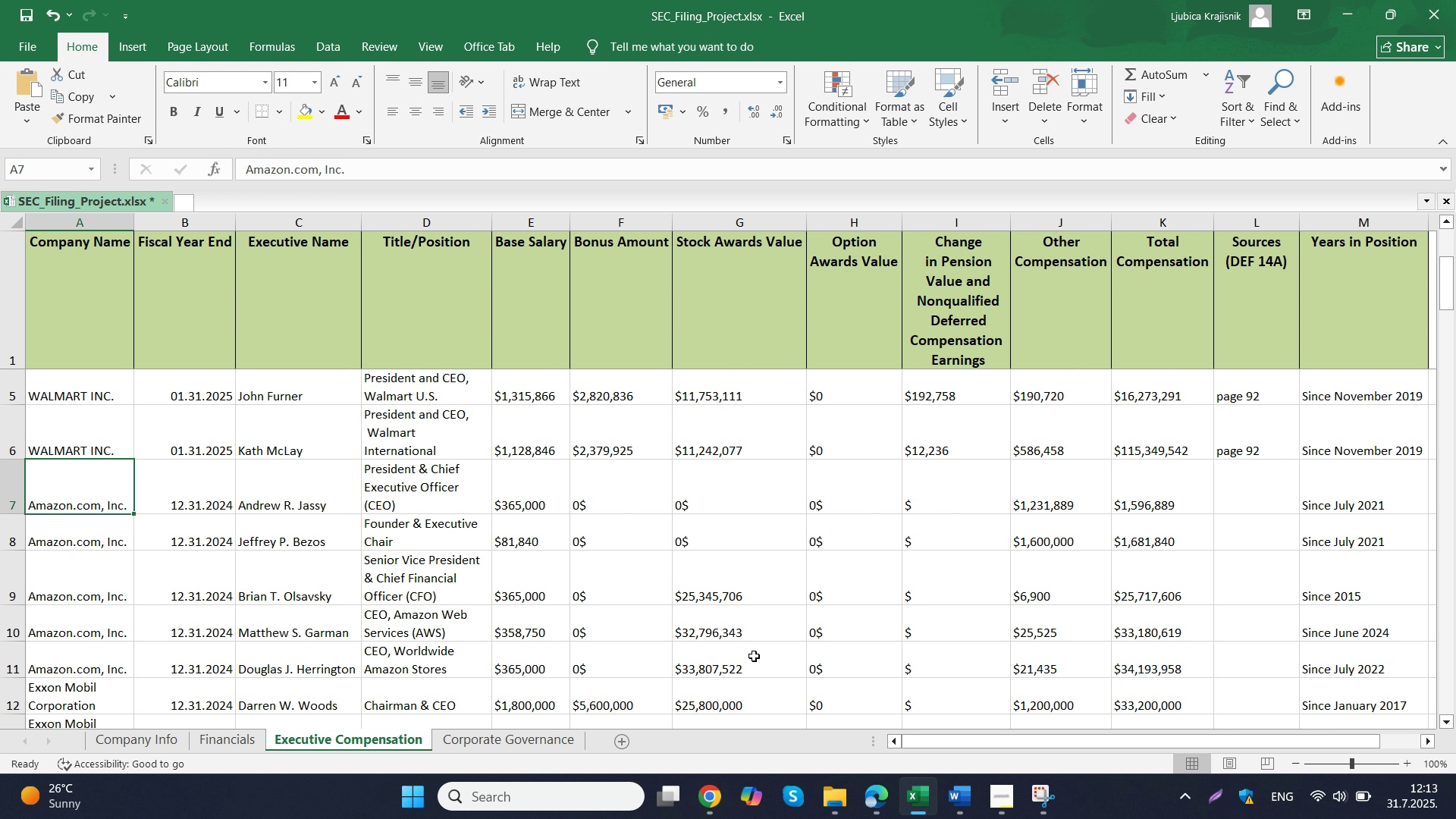 
scroll: coordinate [741, 617], scroll_direction: down, amount: 1.0
 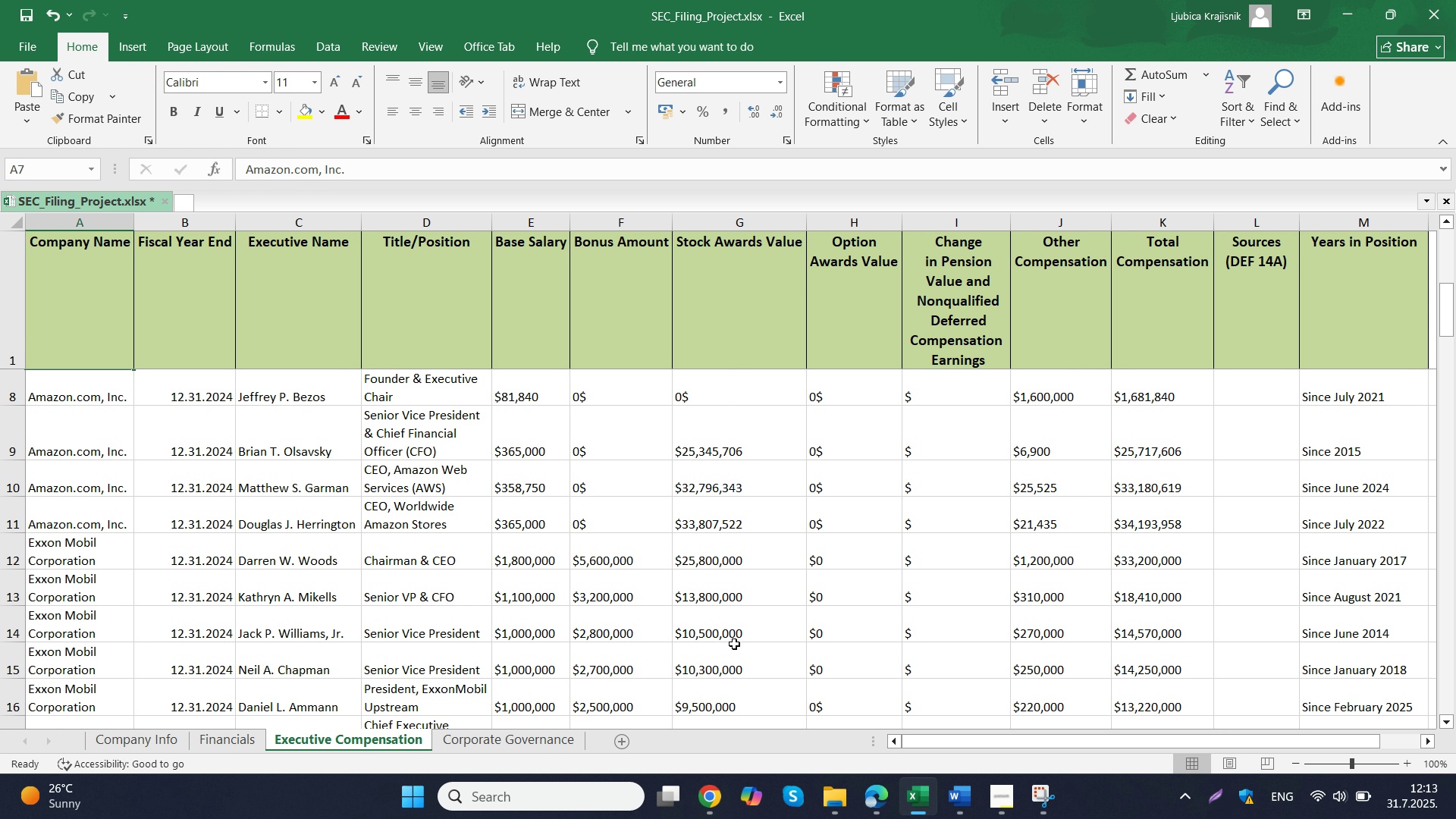 
scroll: coordinate [734, 646], scroll_direction: up, amount: 1.0
 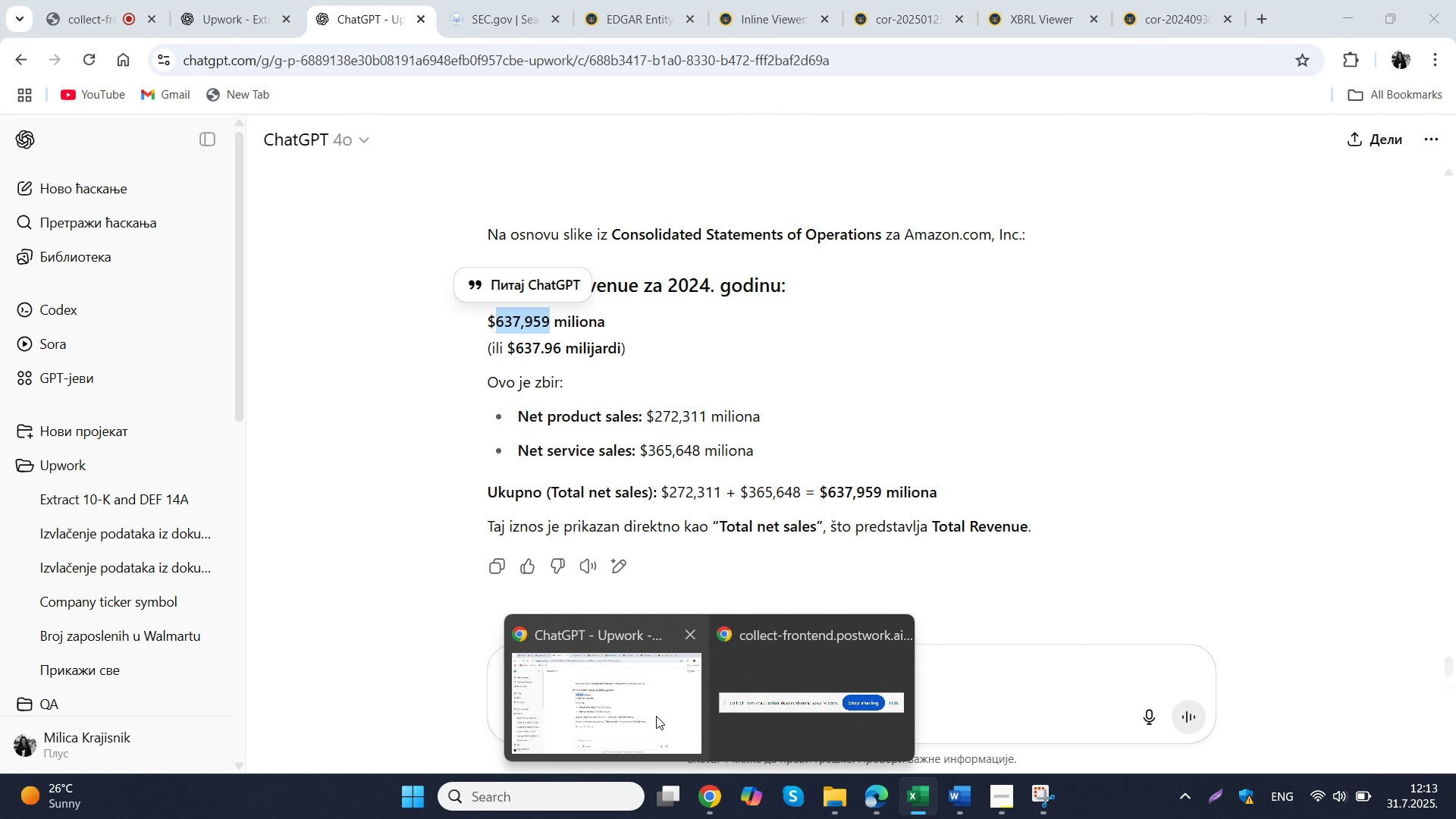 
wait(6.68)
 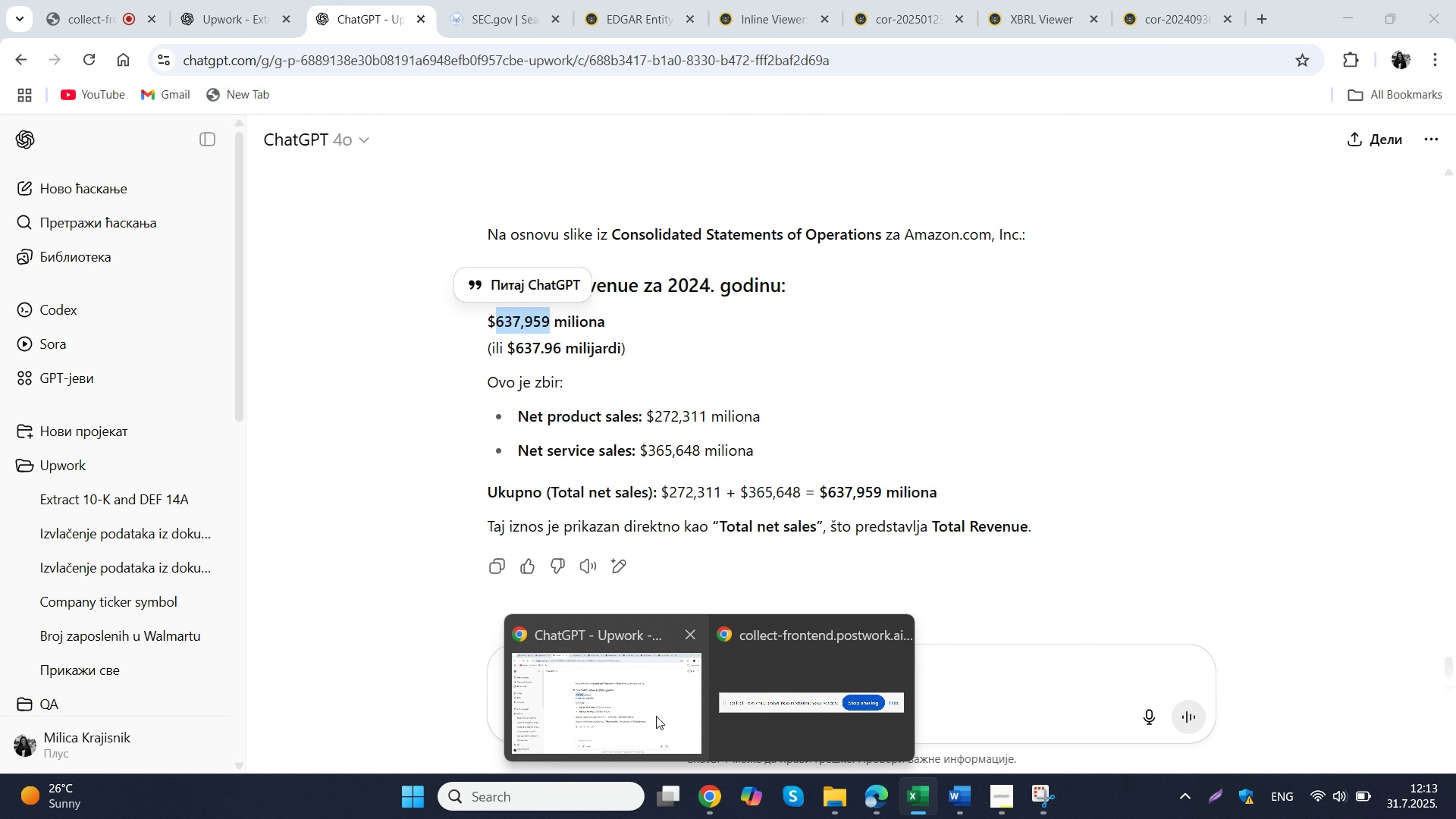 
left_click([656, 716])
 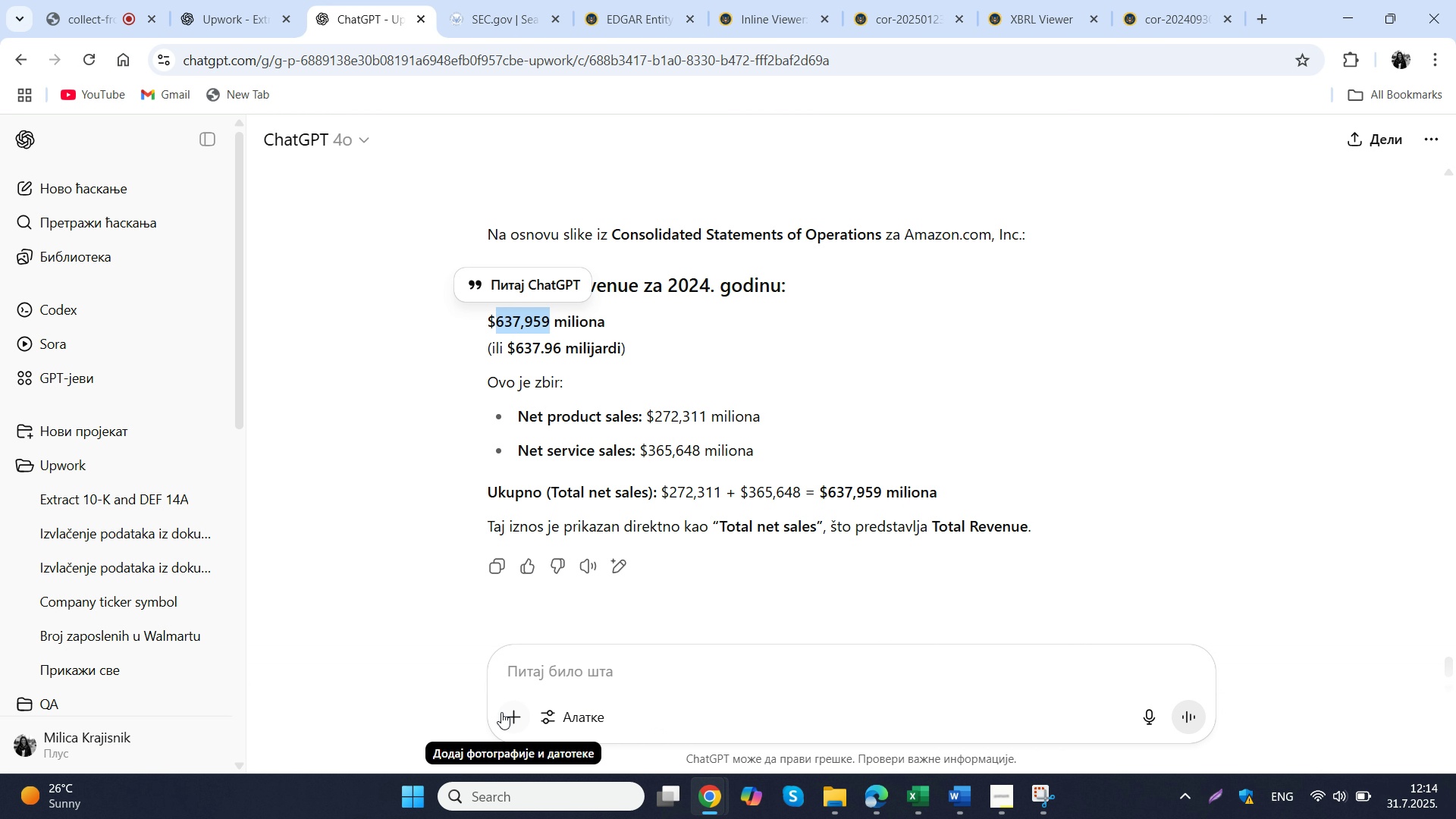 
left_click([512, 714])
 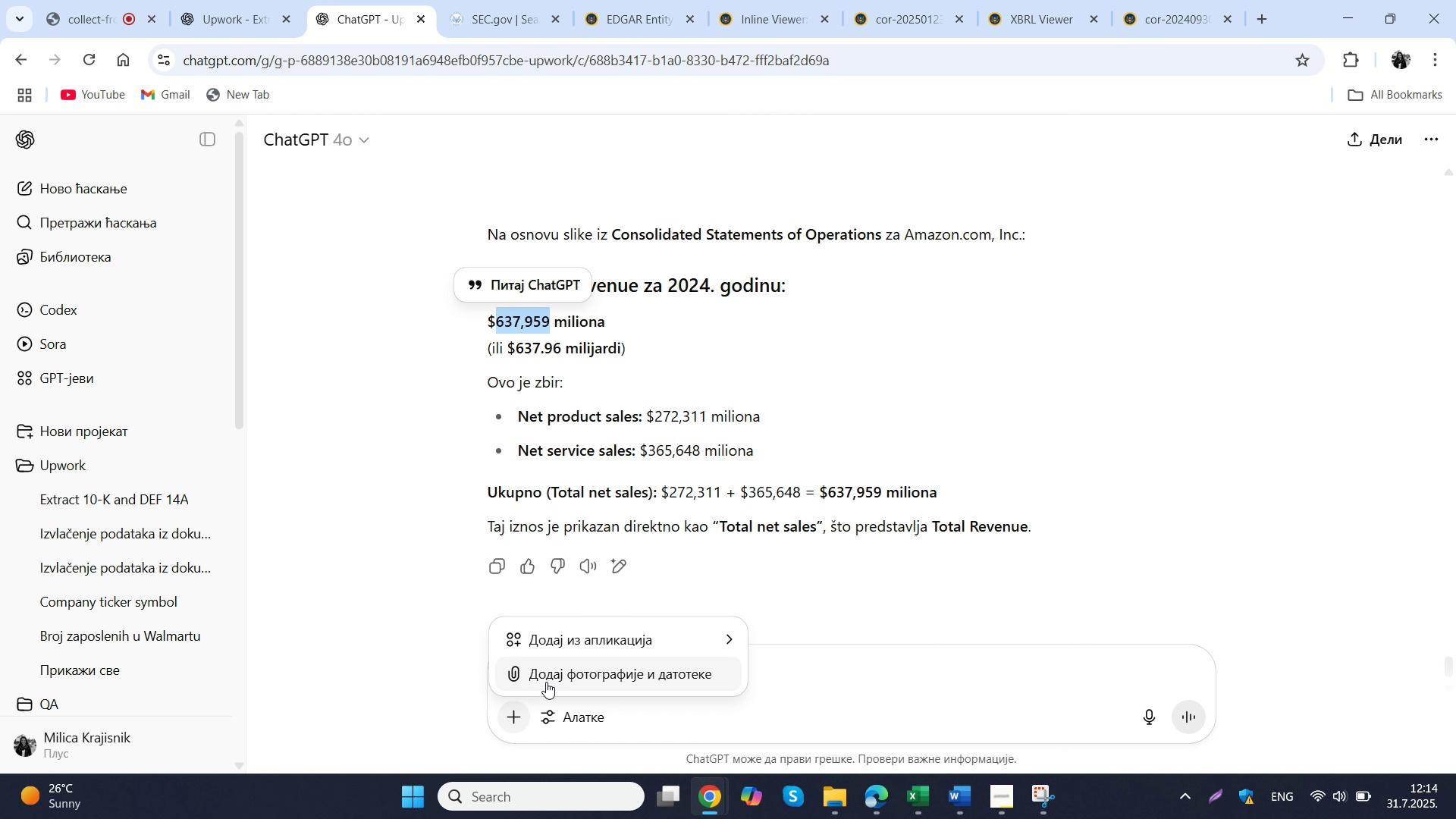 
left_click([546, 682])
 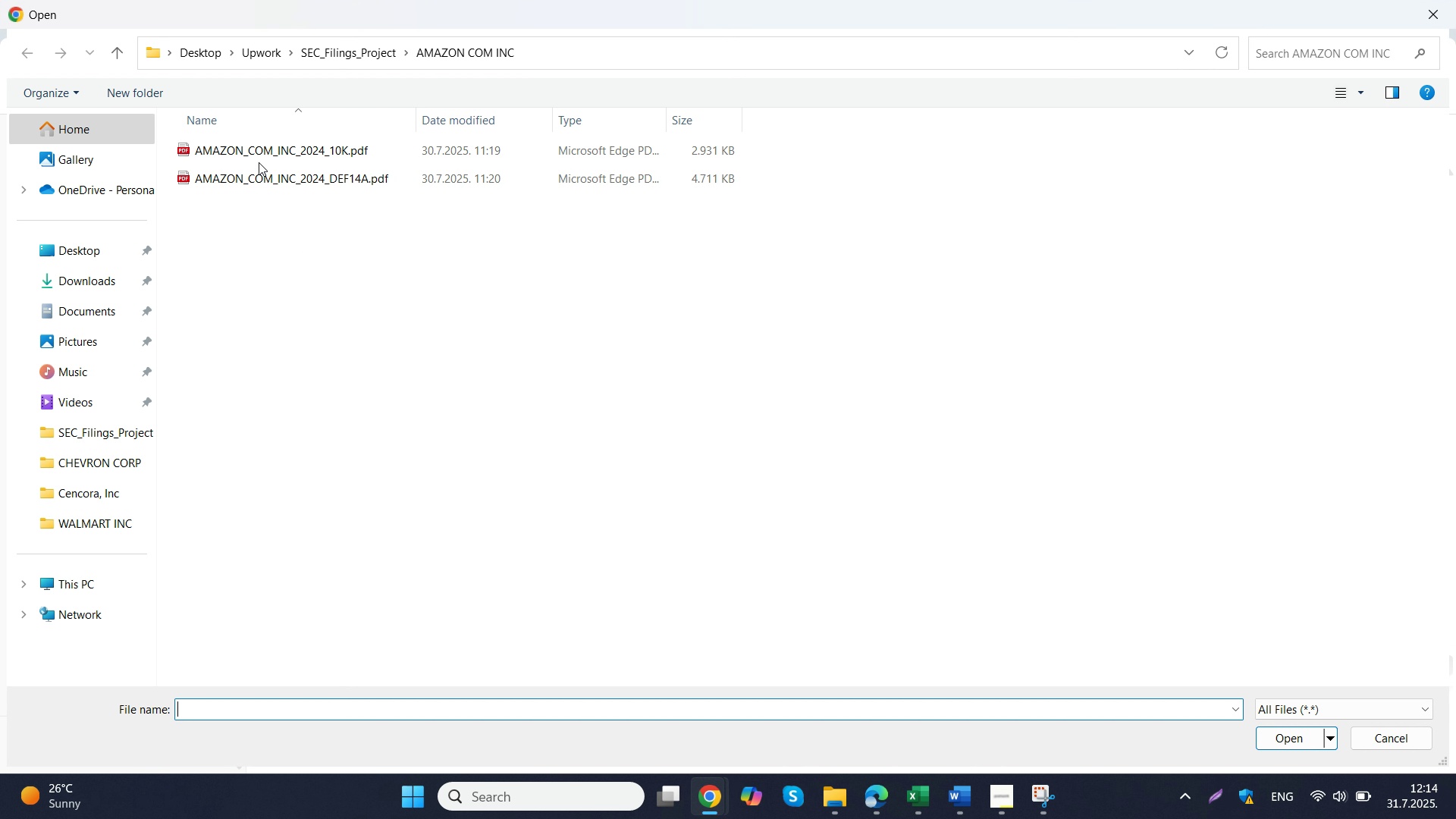 
double_click([259, 171])
 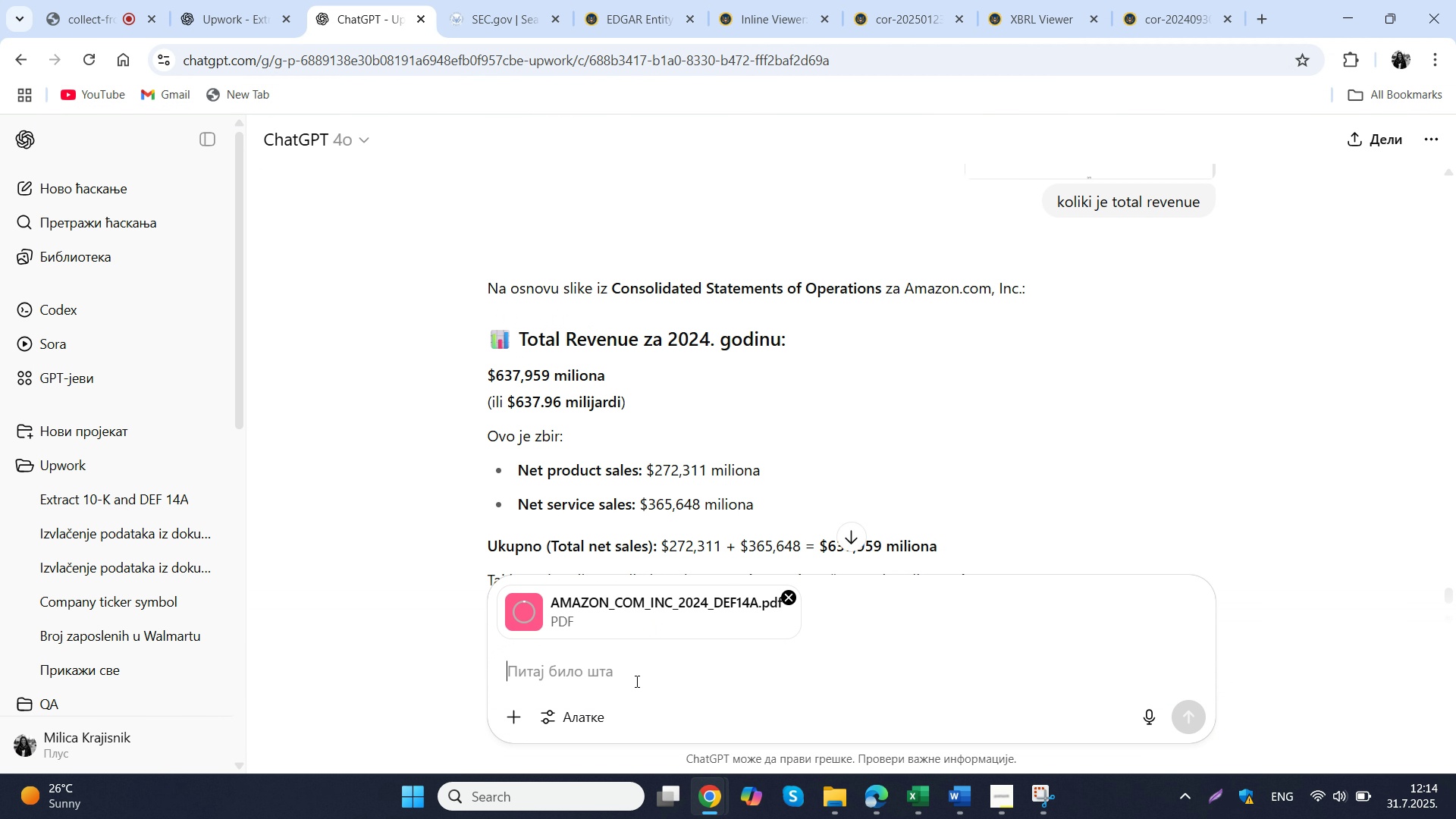 
left_click([635, 681])
 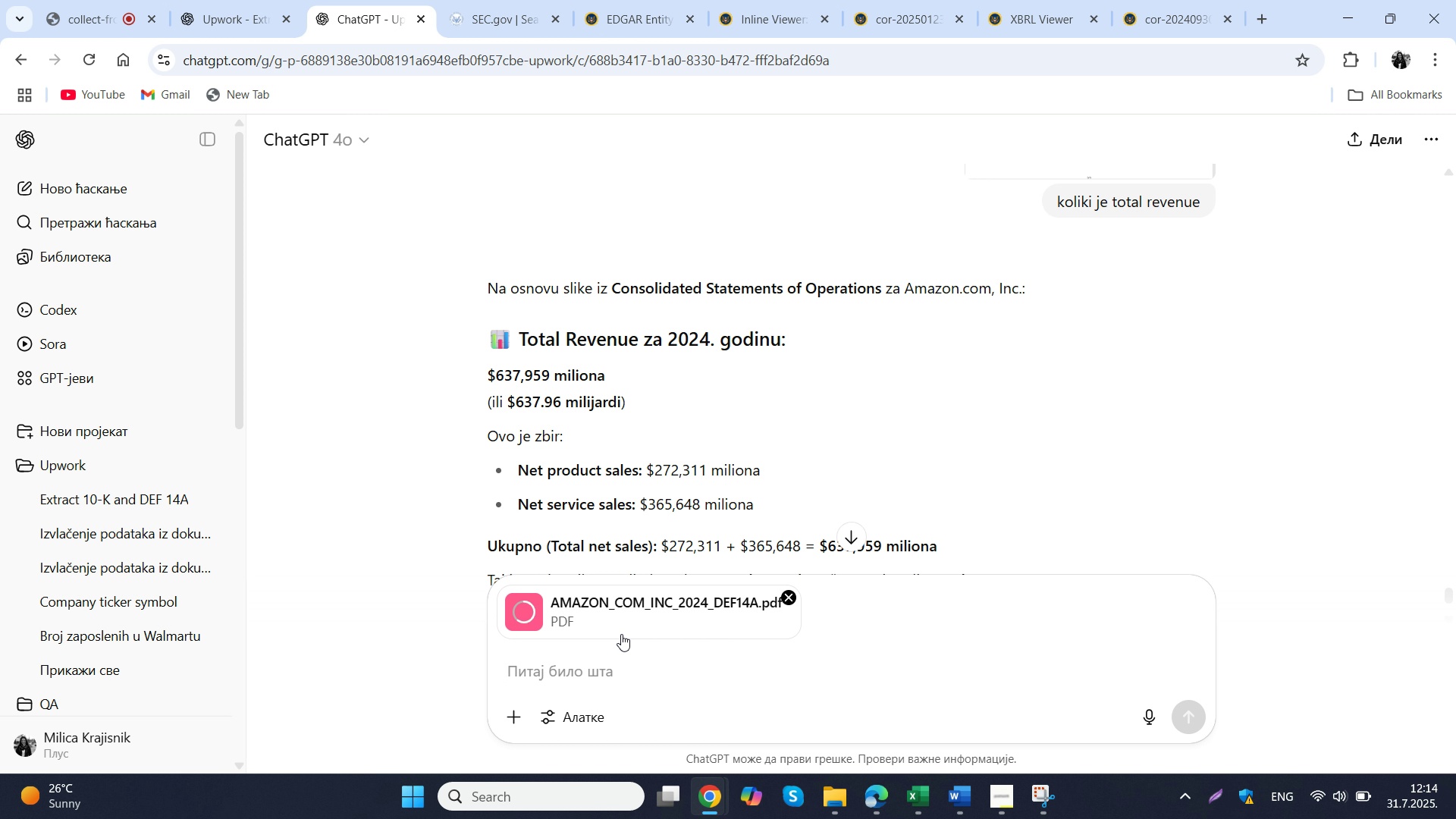 
type(nadji mi tacan opos)
key(Backspace)
key(Backspace)
type(is titule i )
 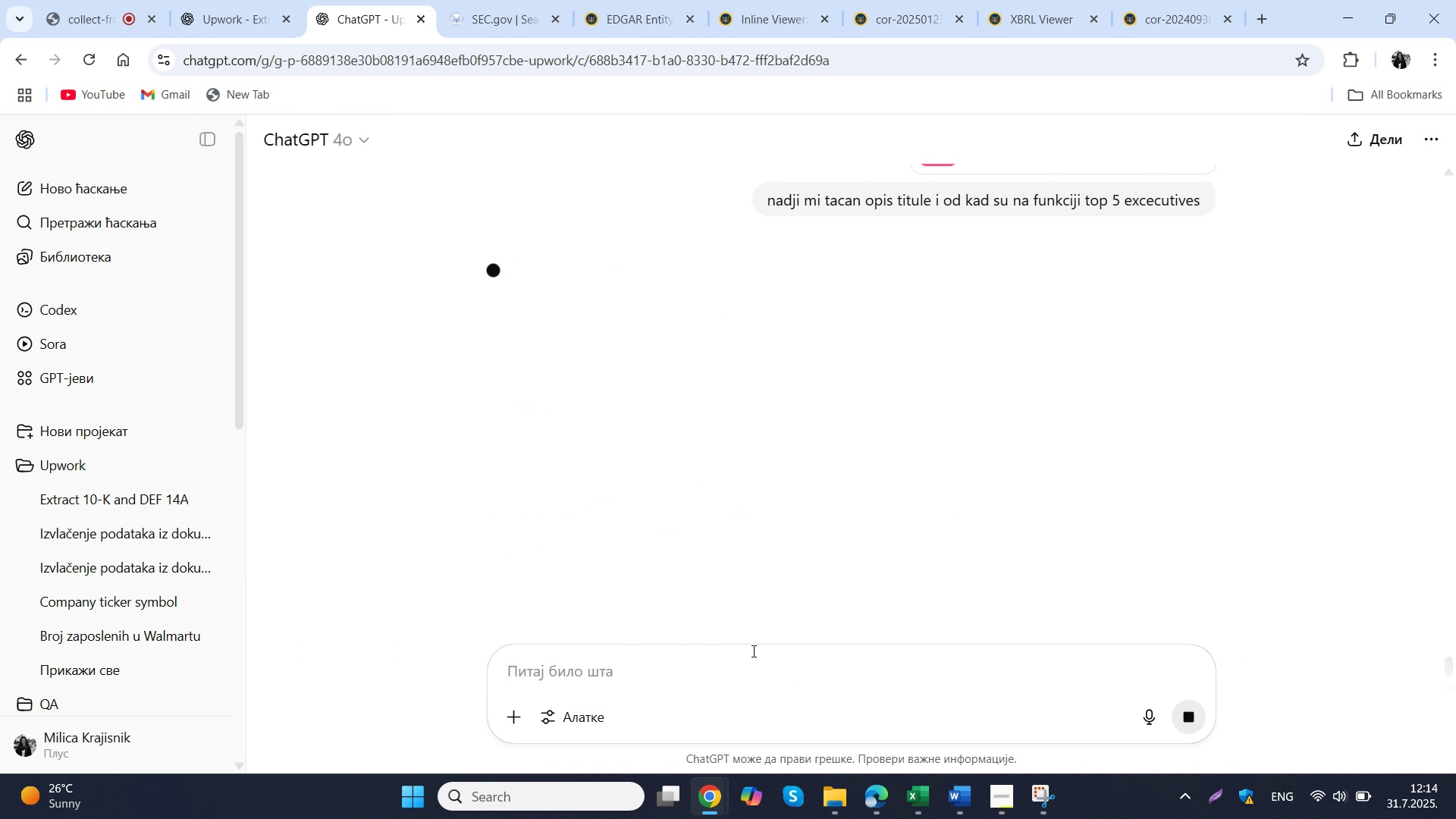 
wait(10.71)
 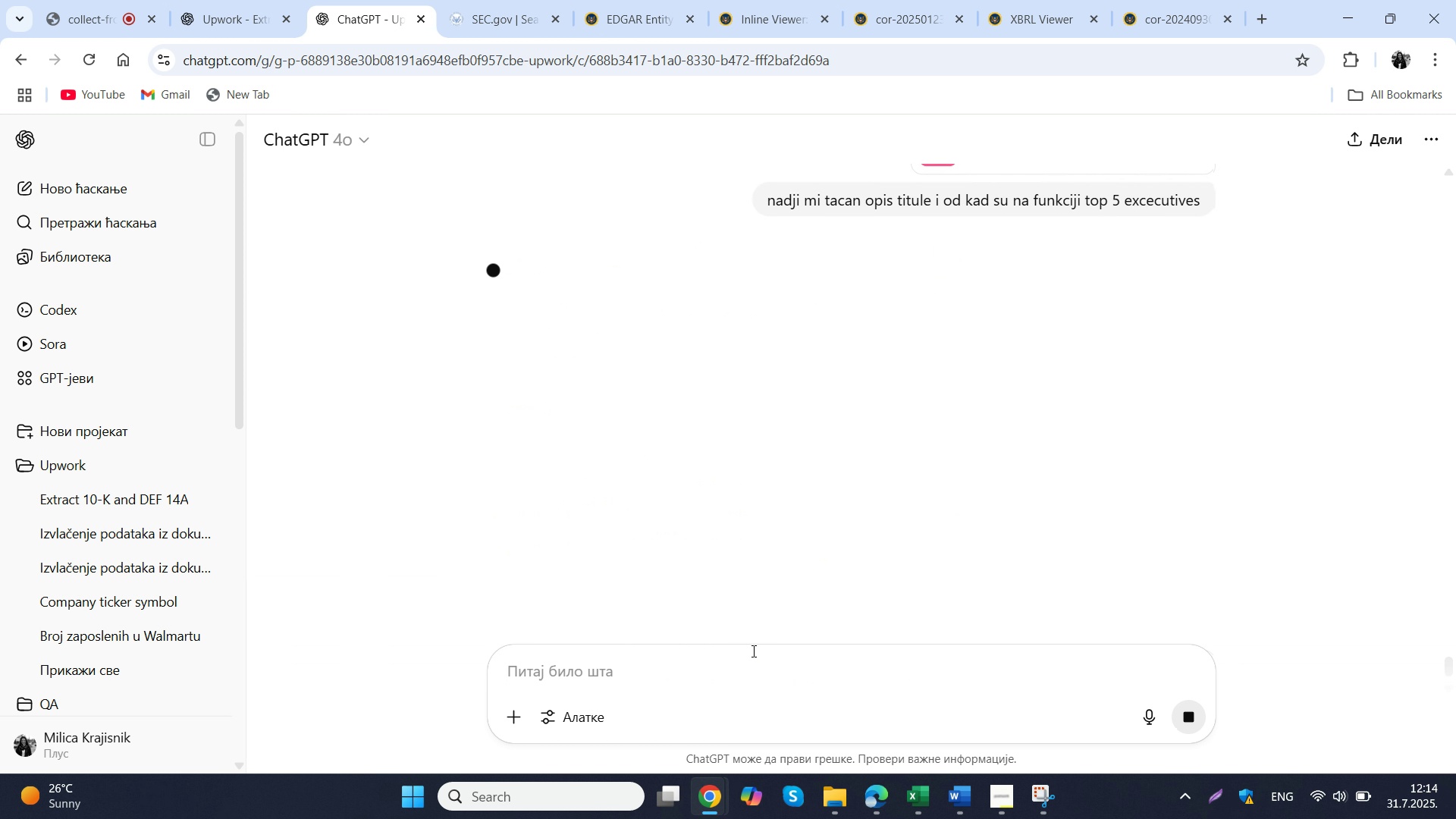 
type(od kad su na funkciji top 5 excecutives)
key(NumpadEnter)
 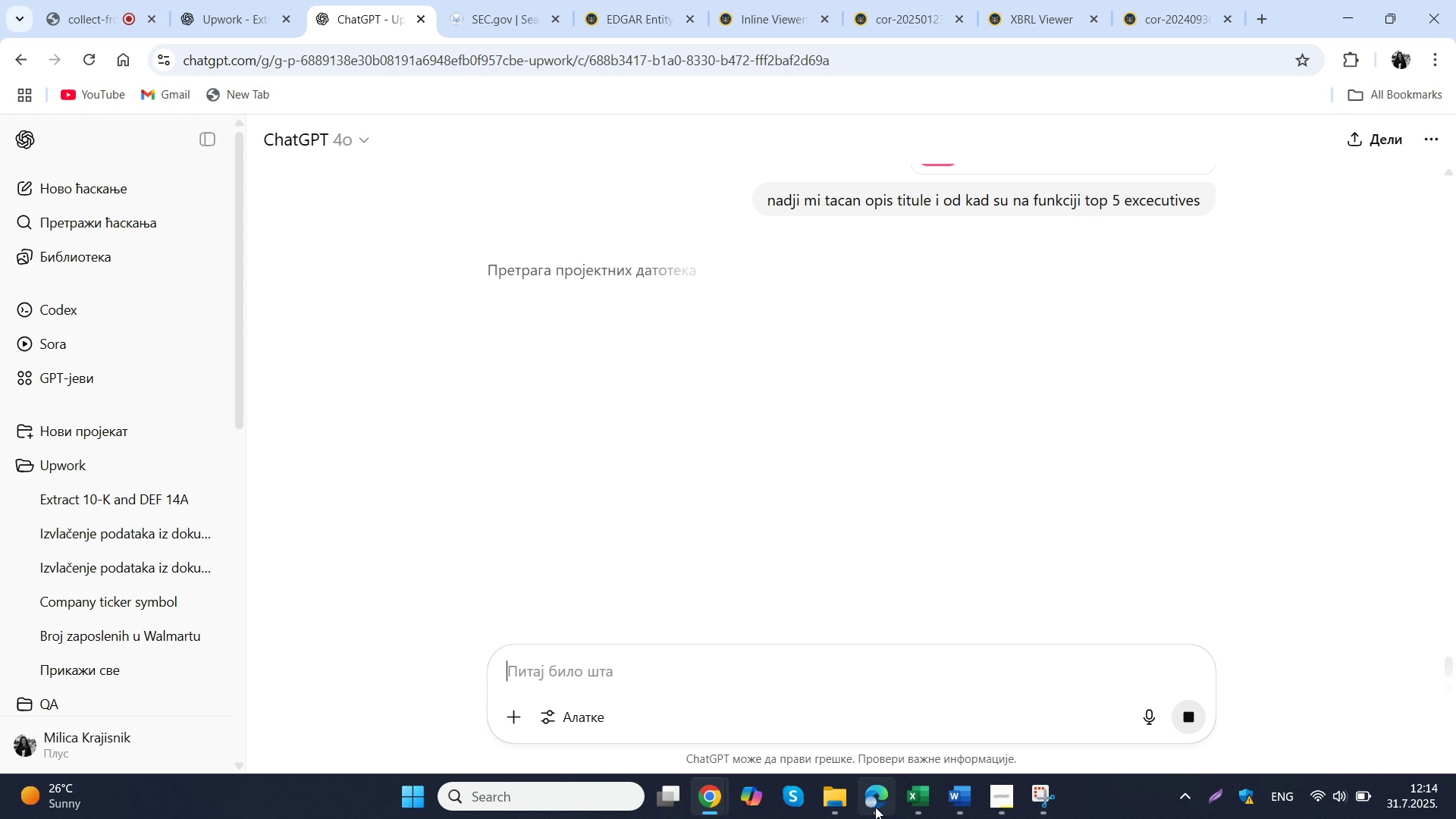 
left_click([834, 800])
 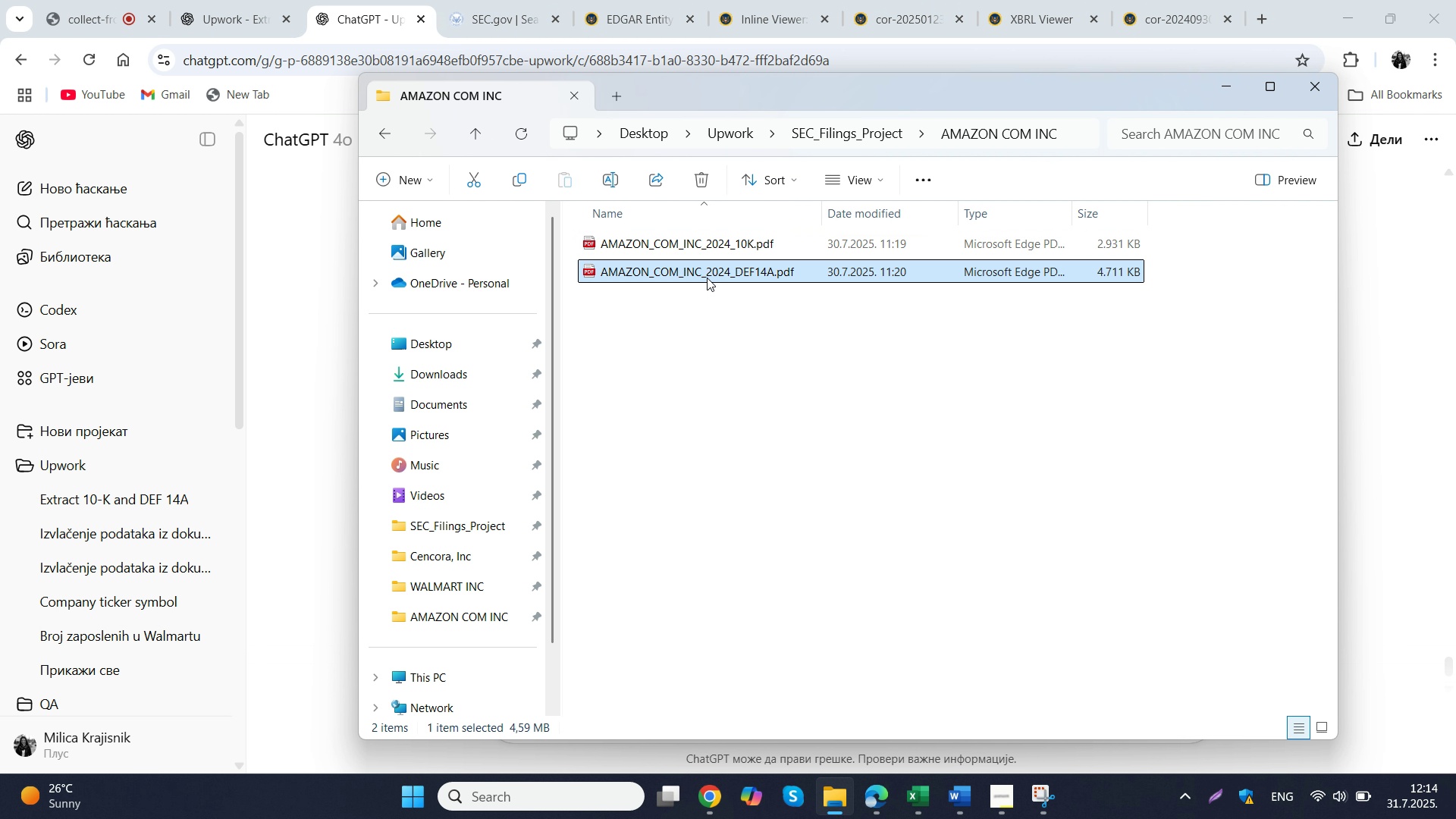 
double_click([707, 278])
 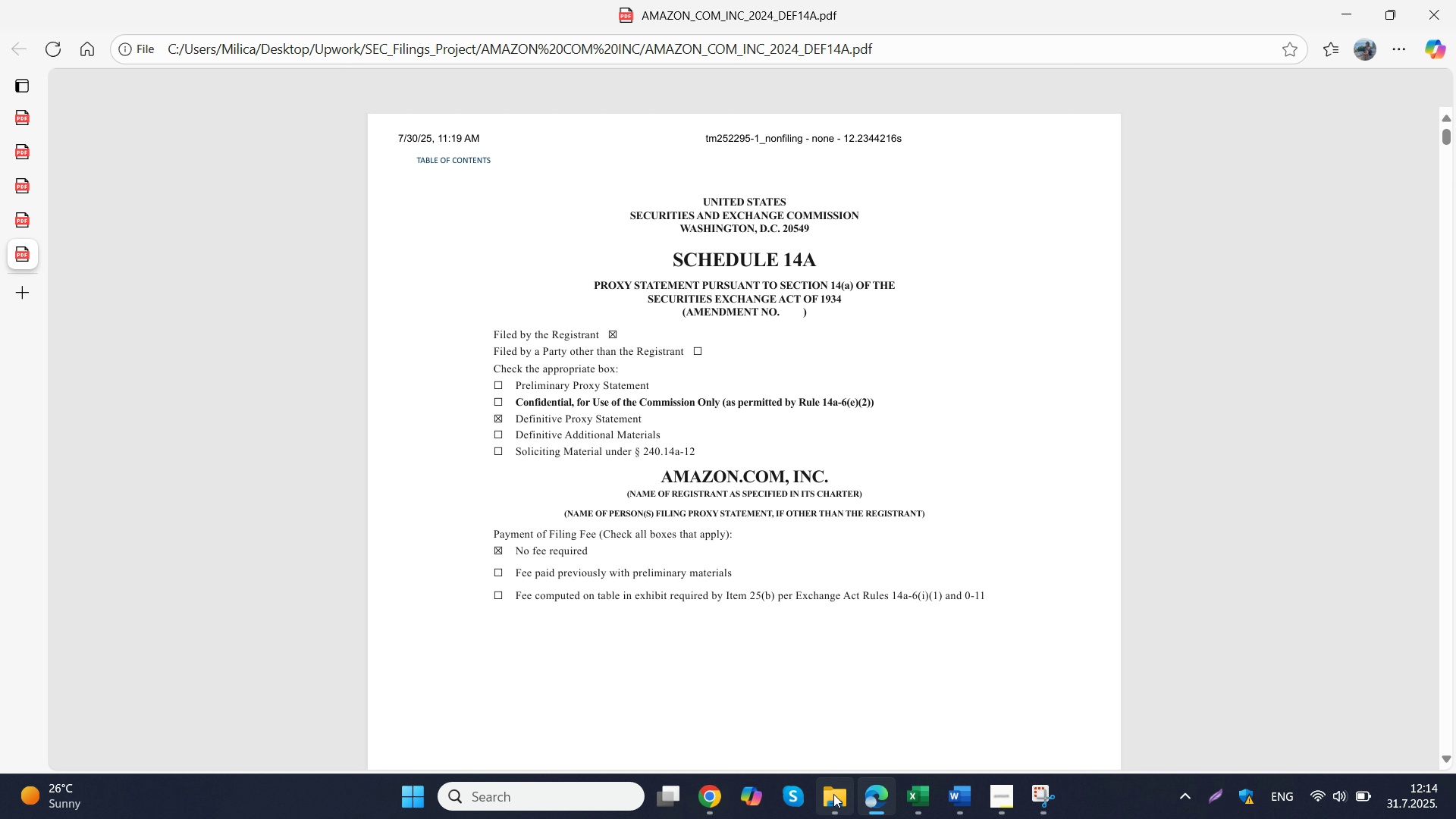 
left_click([833, 794])
 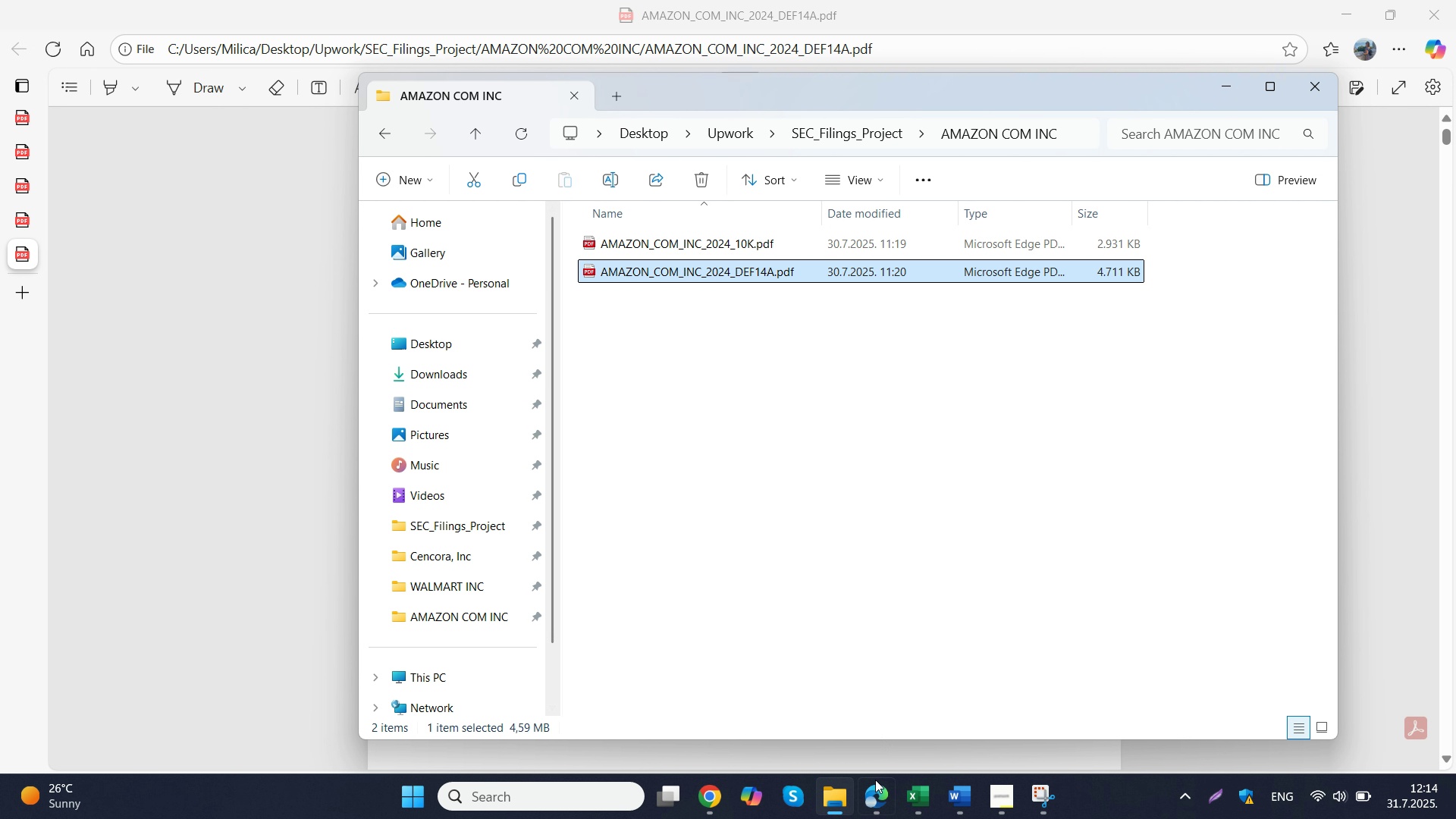 
left_click([874, 817])
 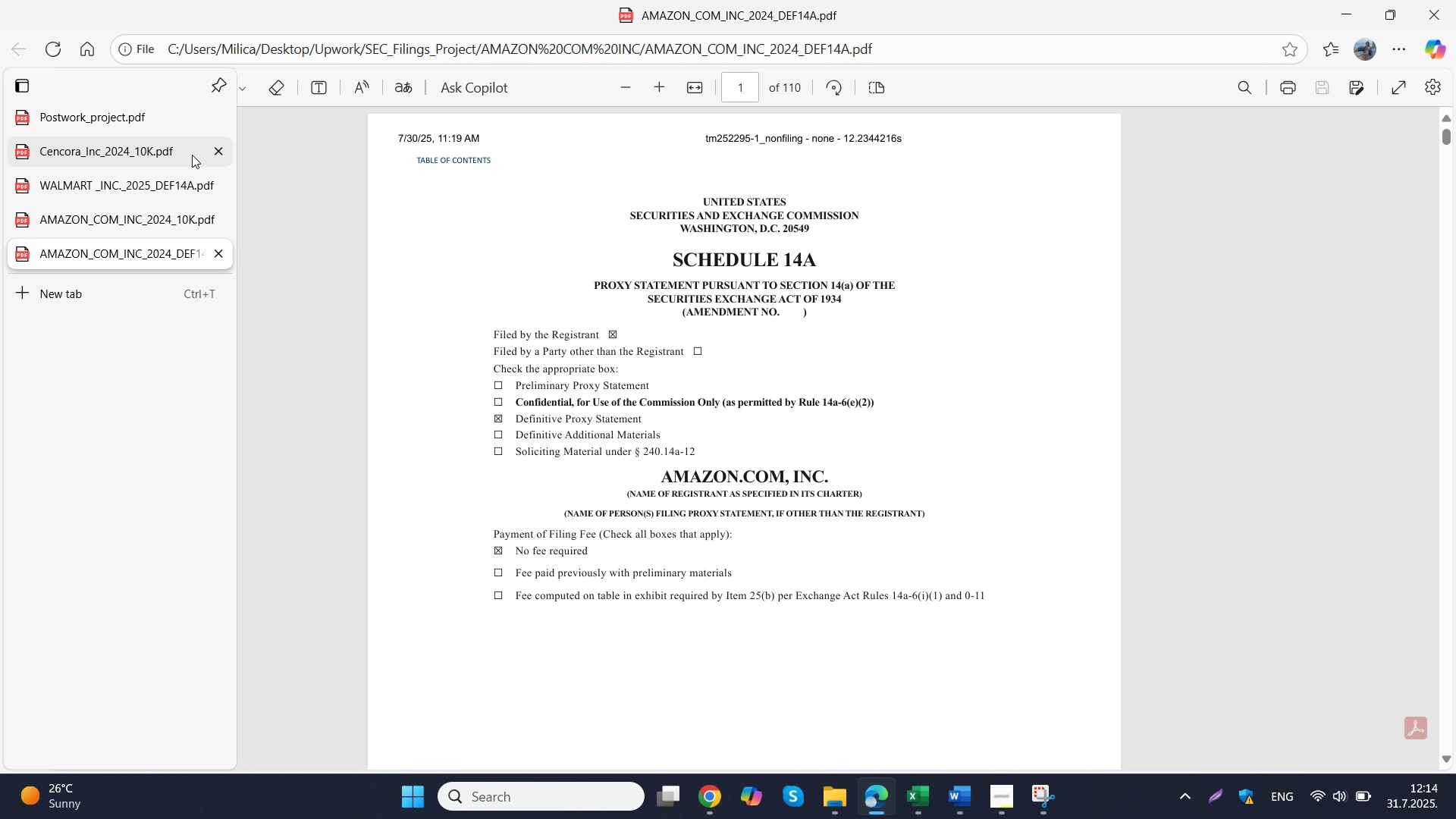 
left_click([220, 153])
 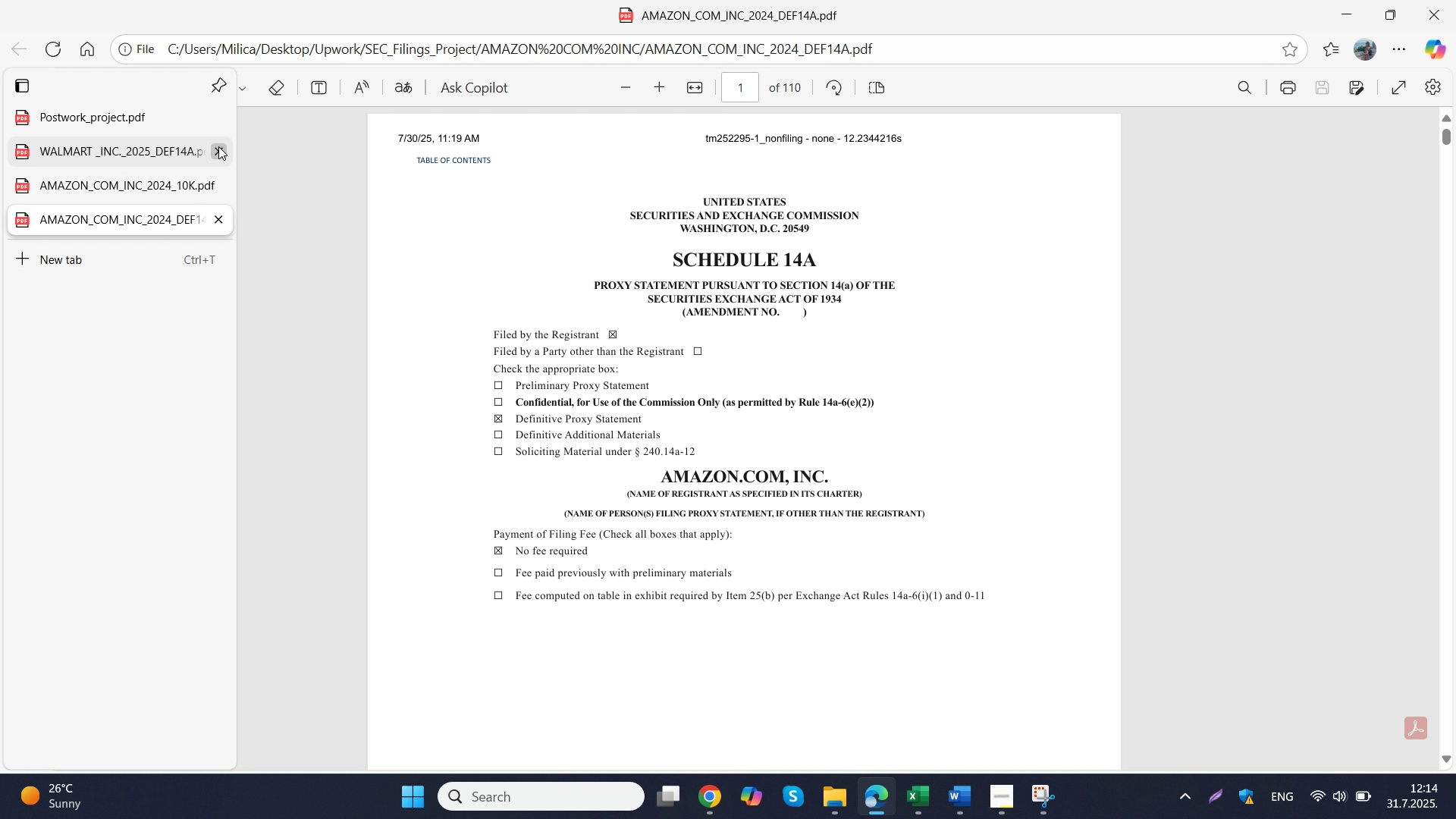 
left_click([218, 146])
 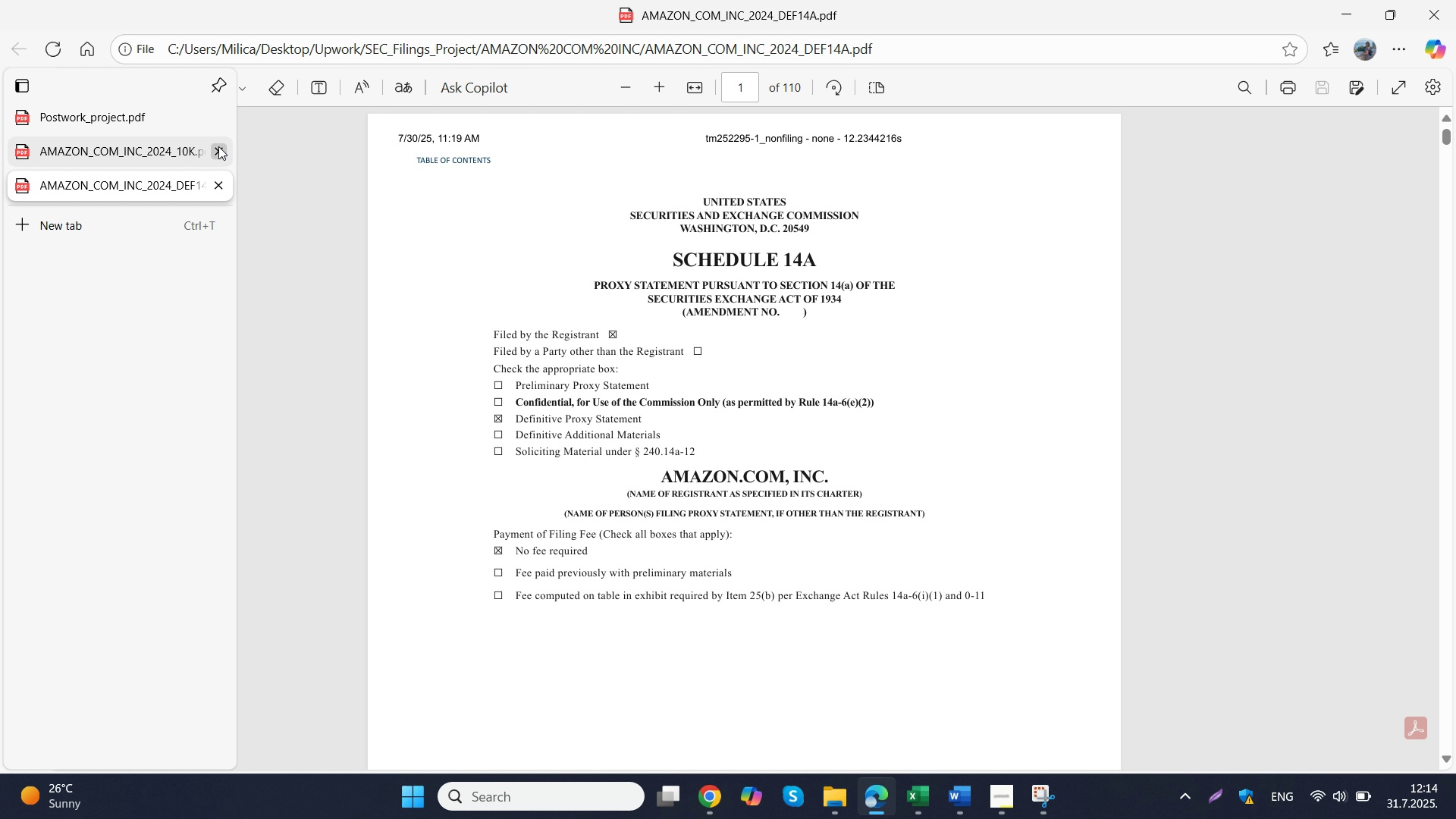 
left_click([218, 146])
 